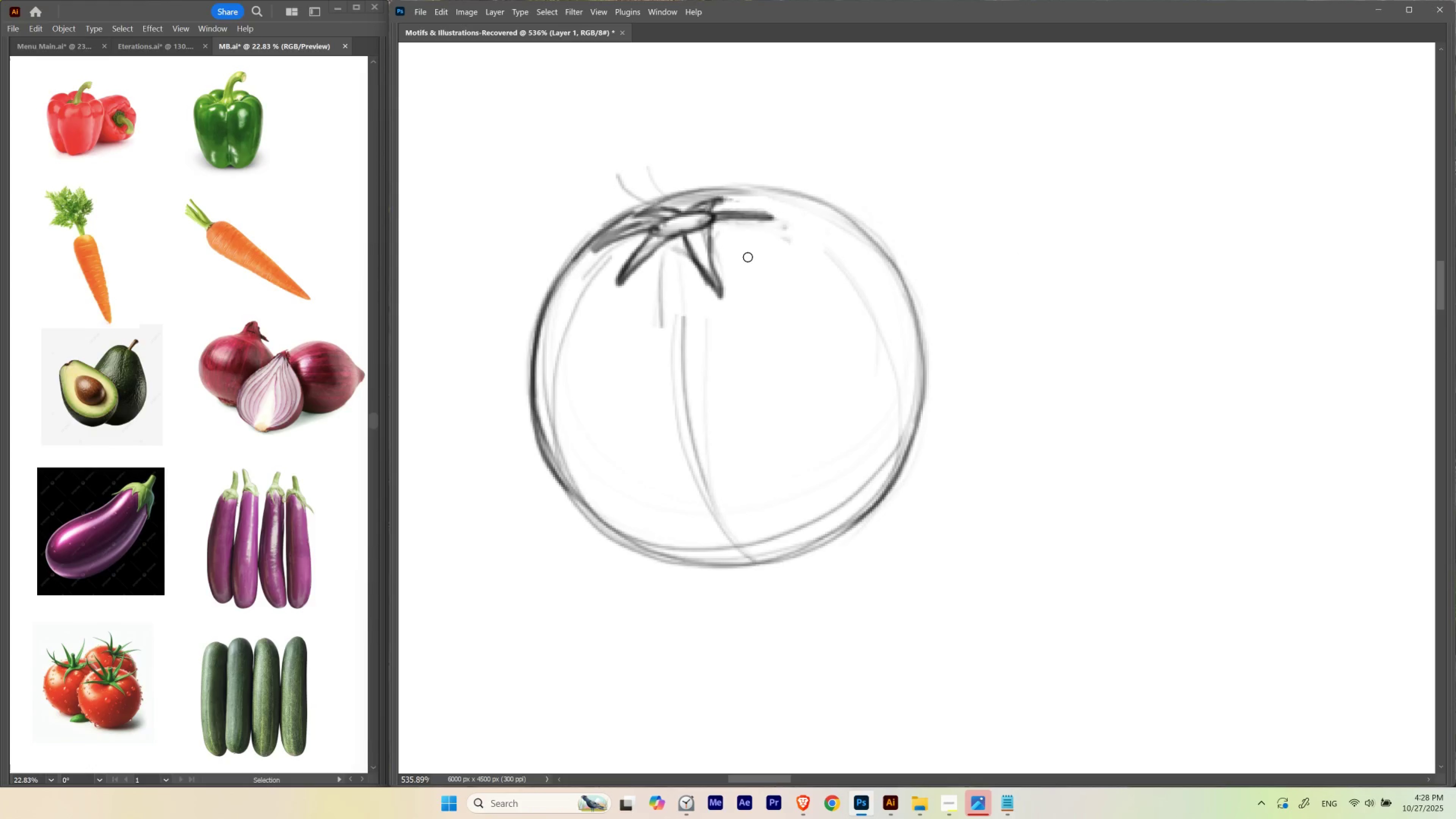 
hold_key(key=E, duration=1.53)
 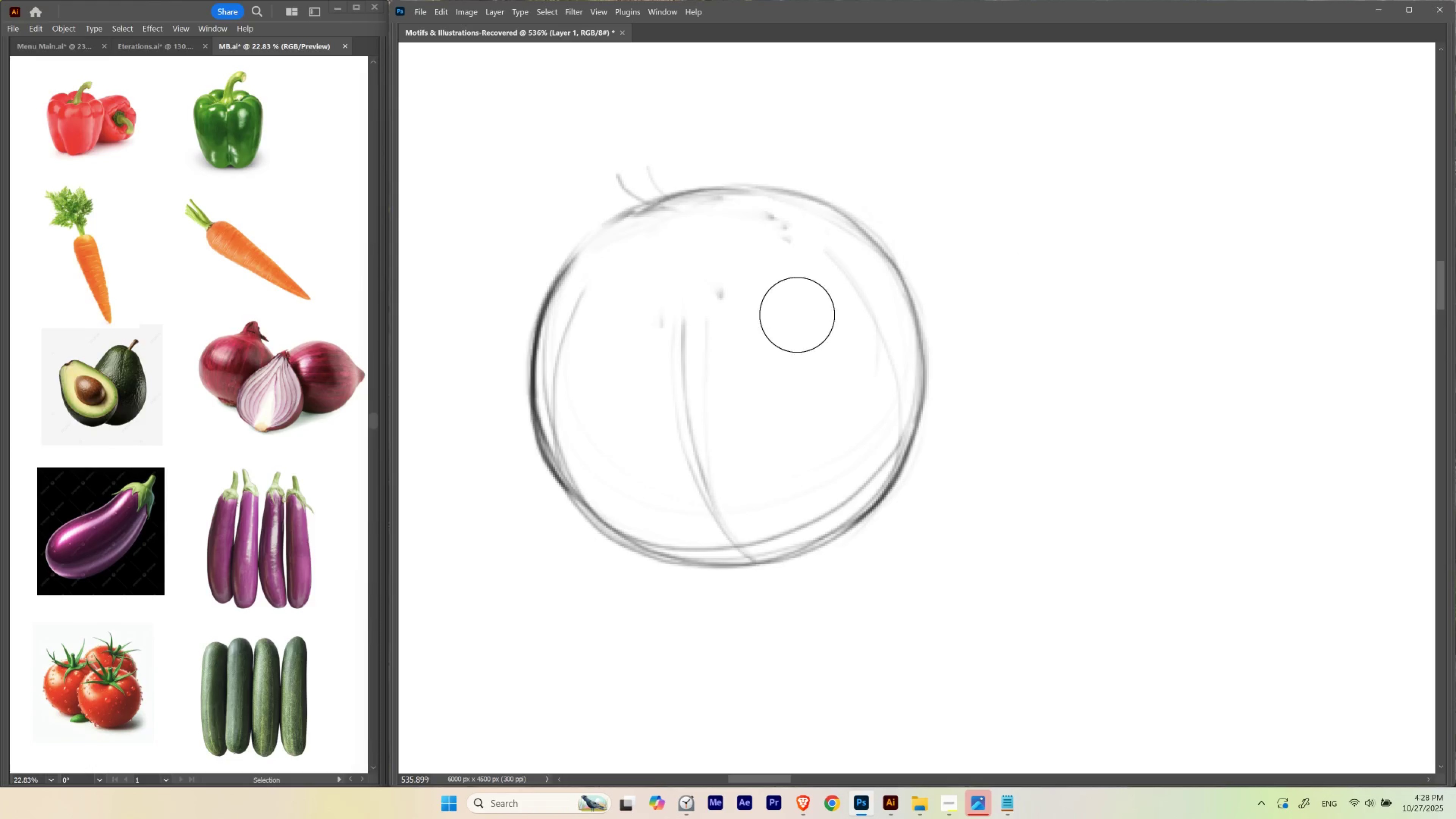 
hold_key(key=E, duration=1.52)
 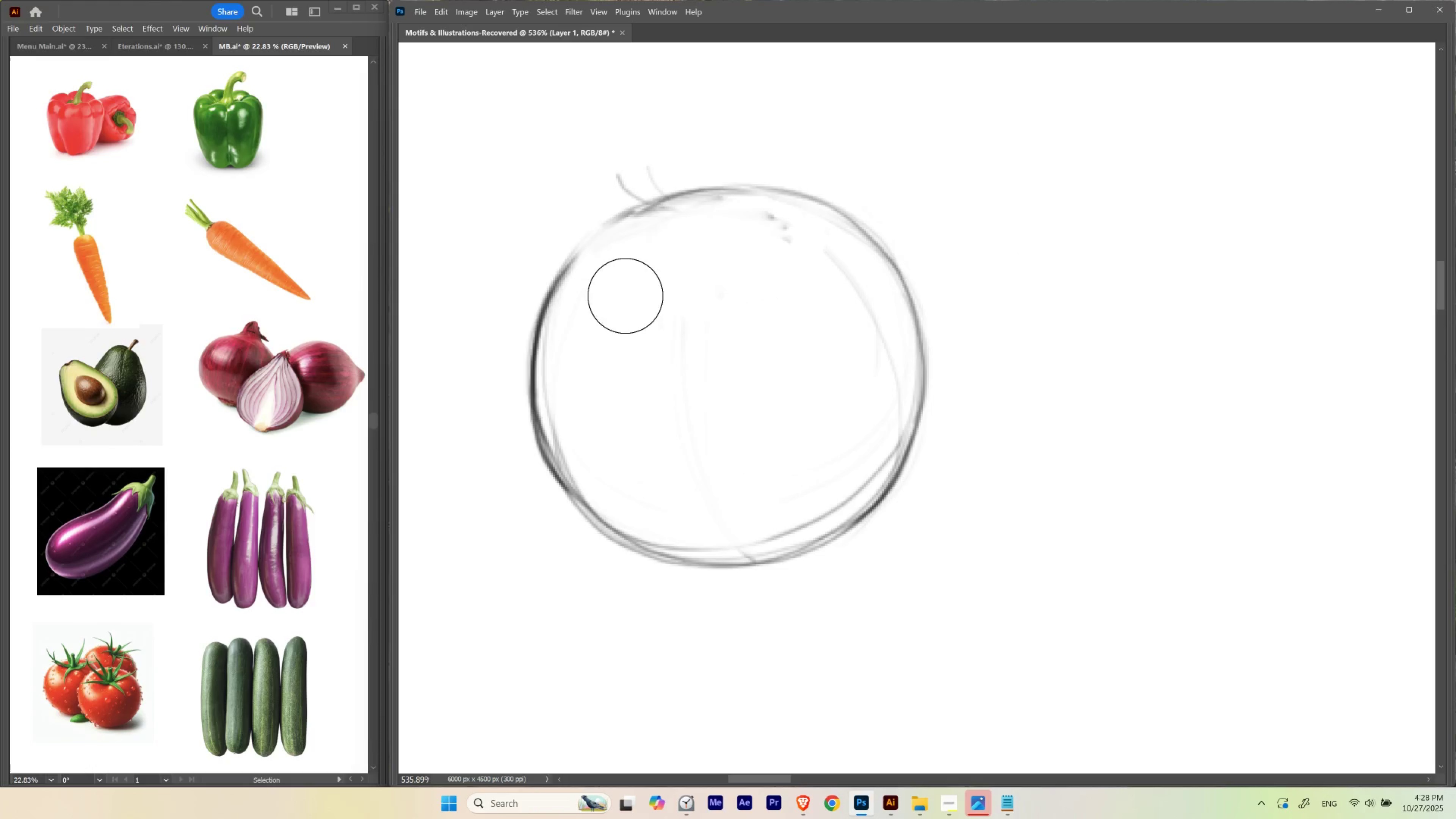 
hold_key(key=E, duration=1.39)
 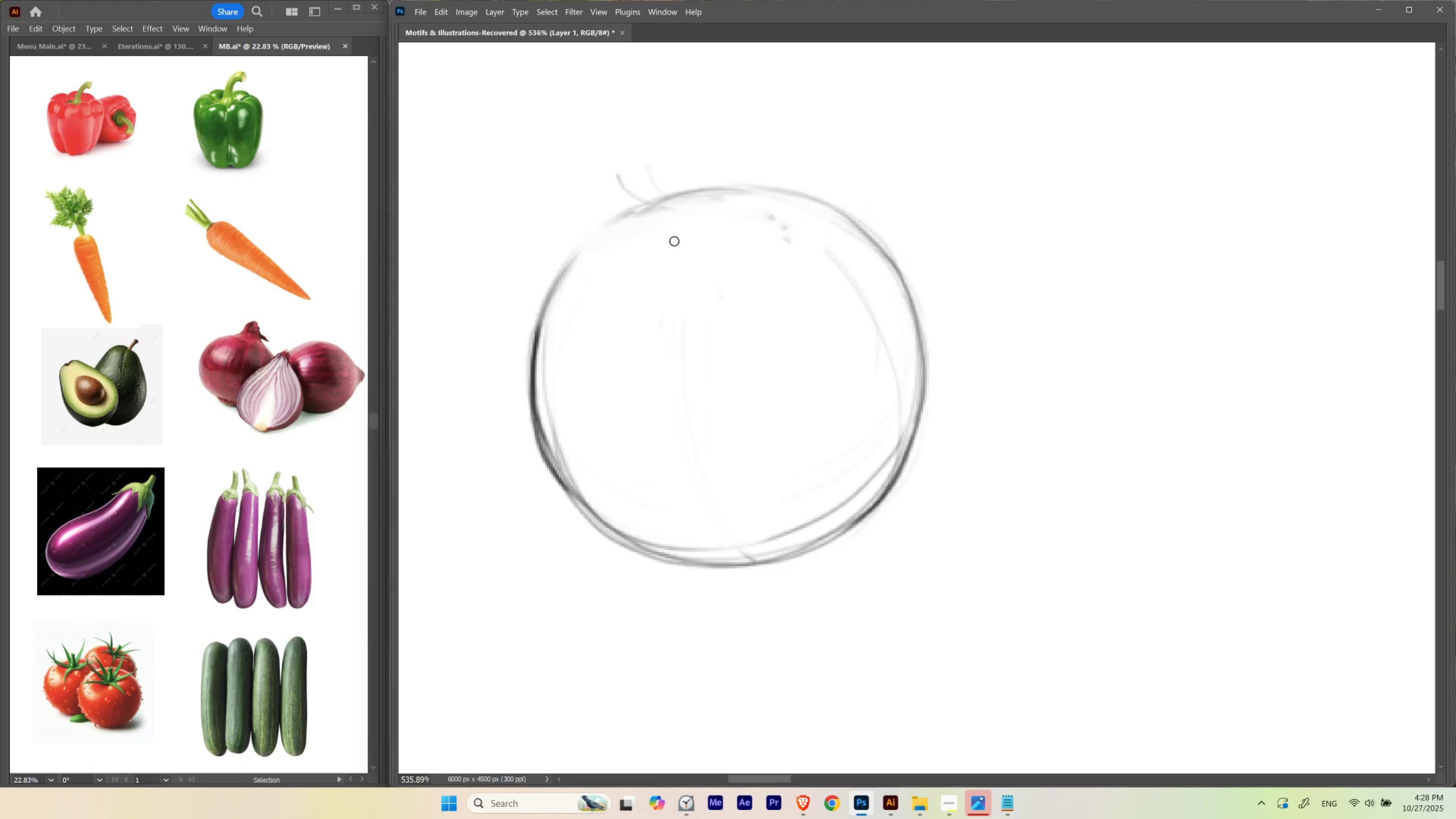 
key(B)
 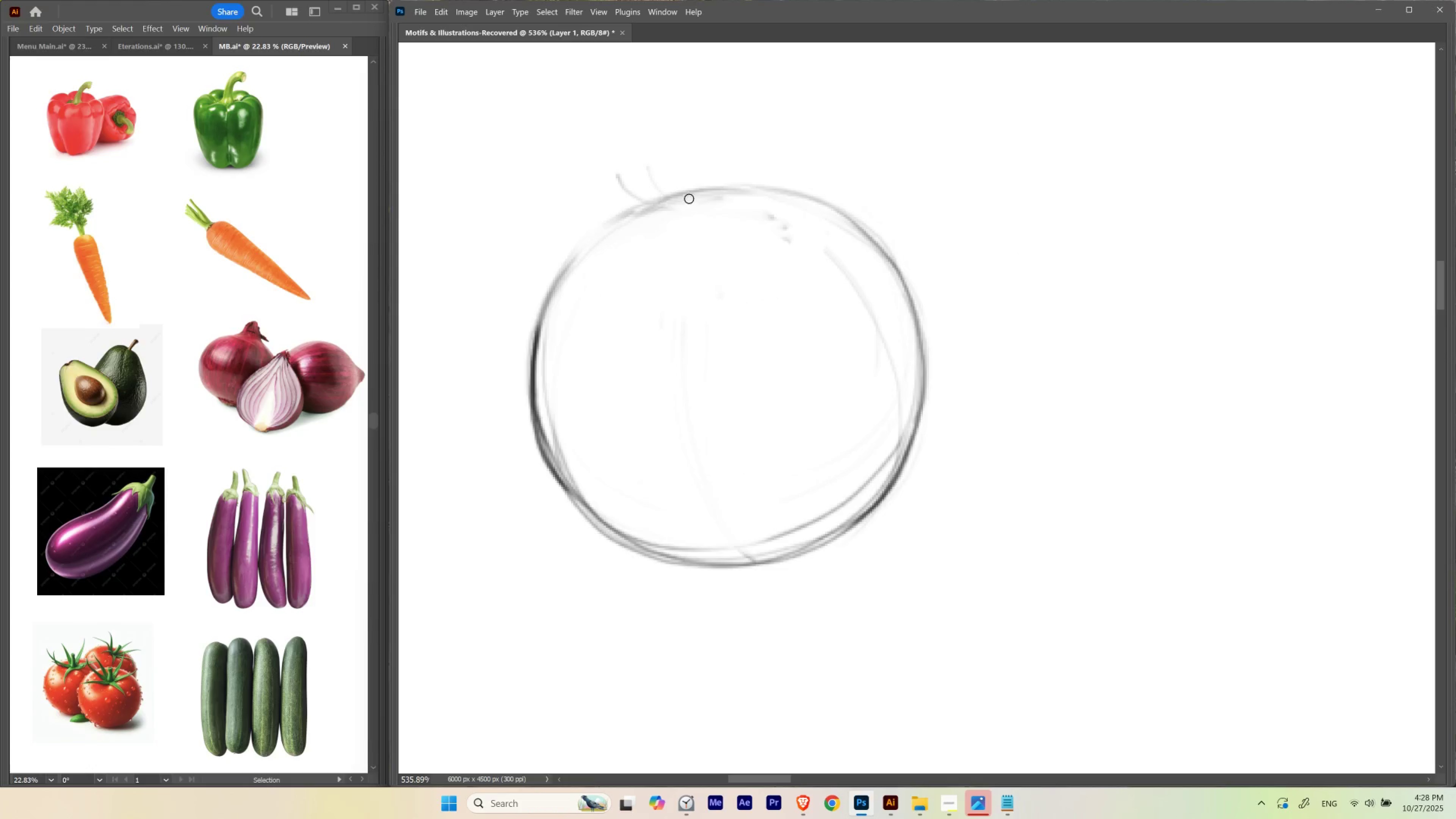 
key(Control+ControlLeft)
 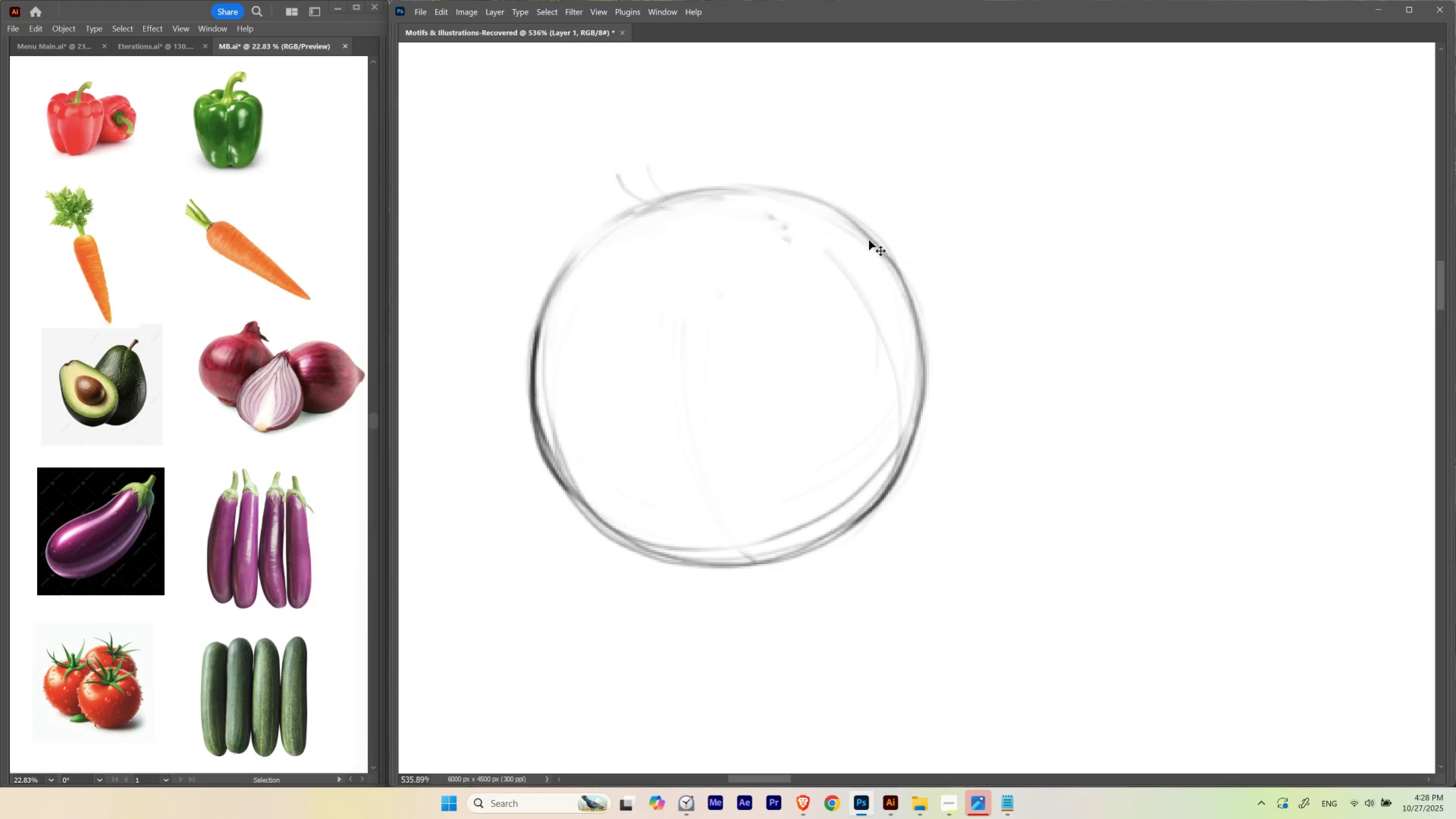 
key(Control+Z)
 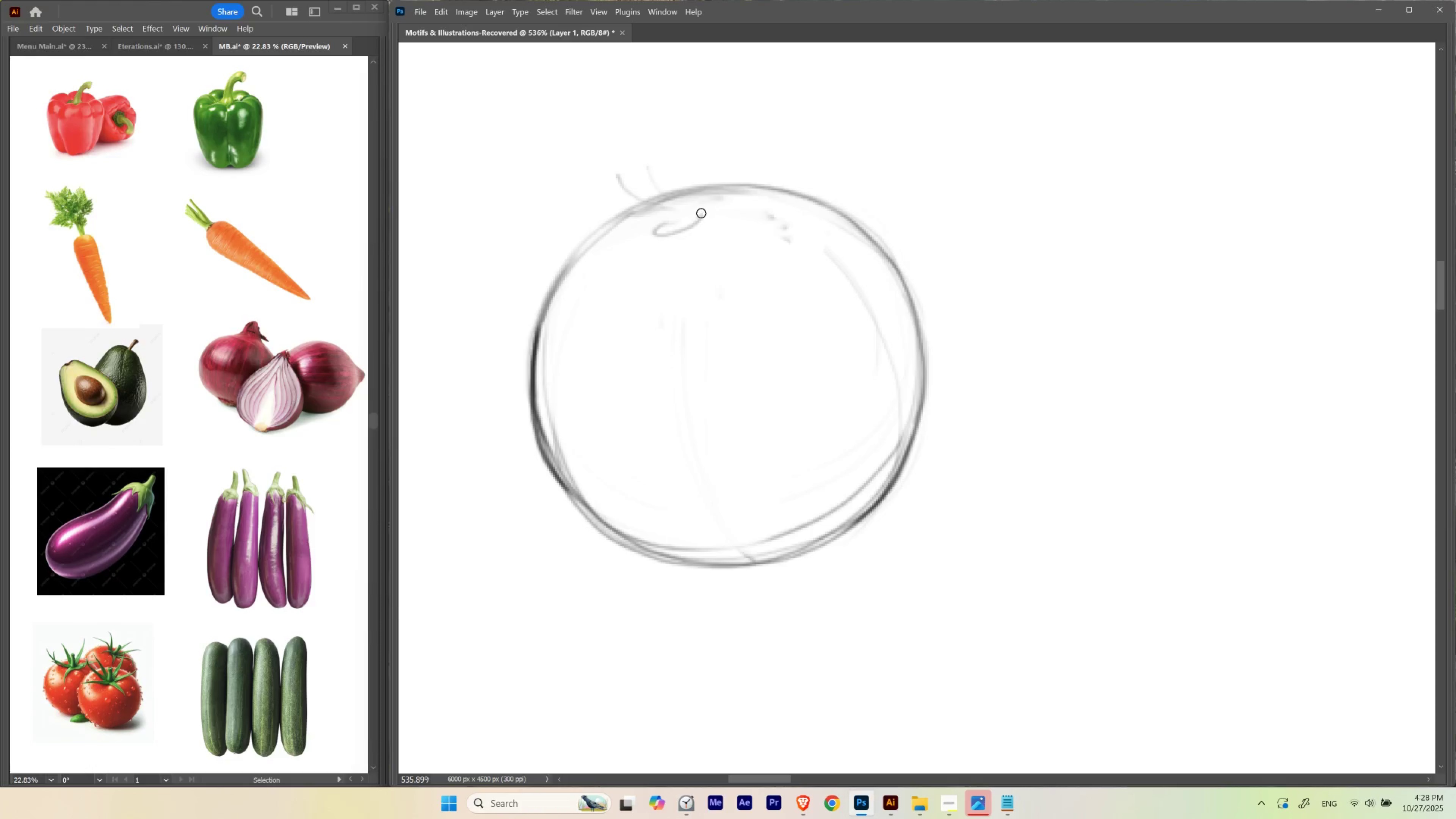 
wait(11.53)
 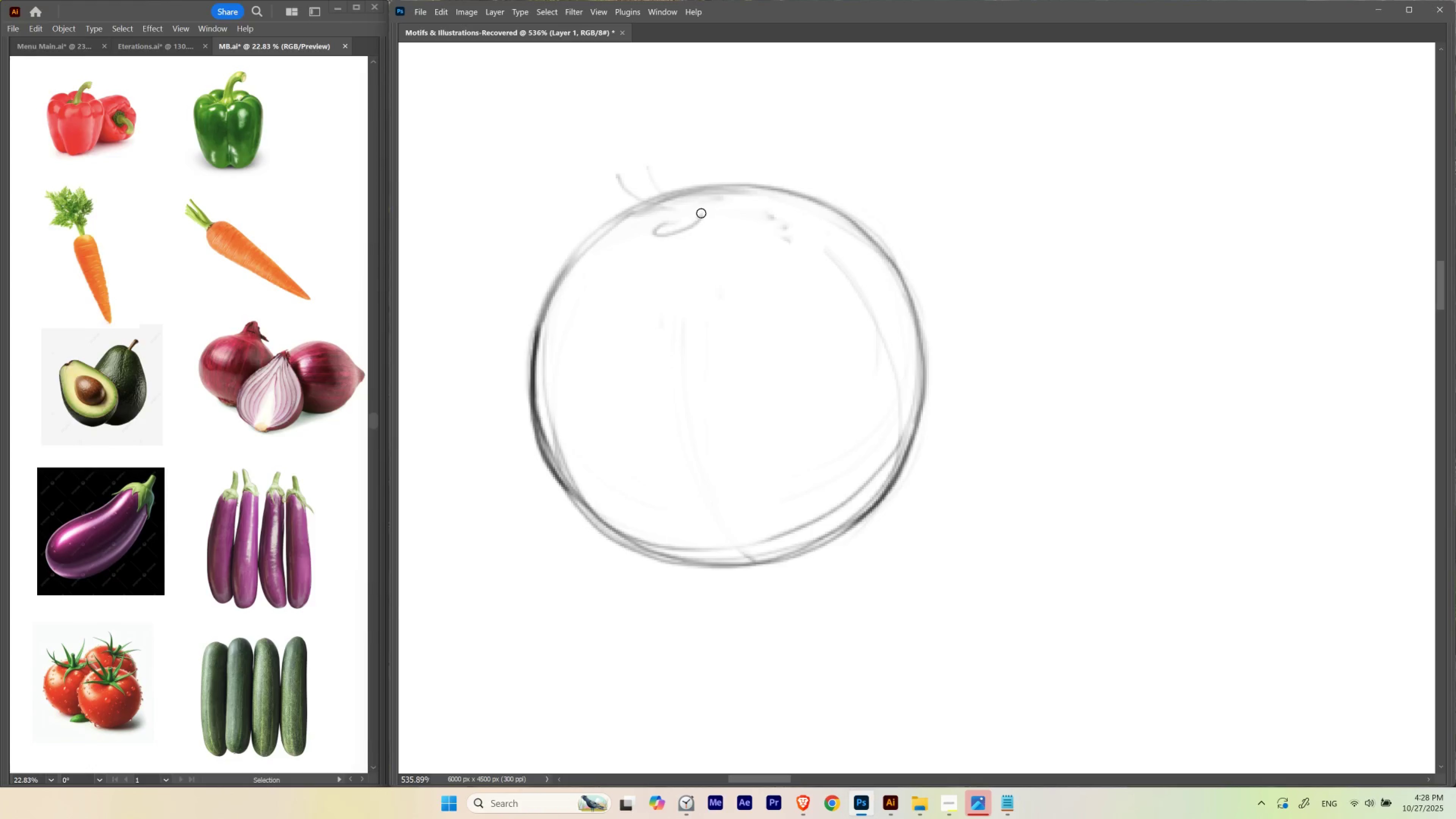 
hold_key(key=Space, duration=2.16)
 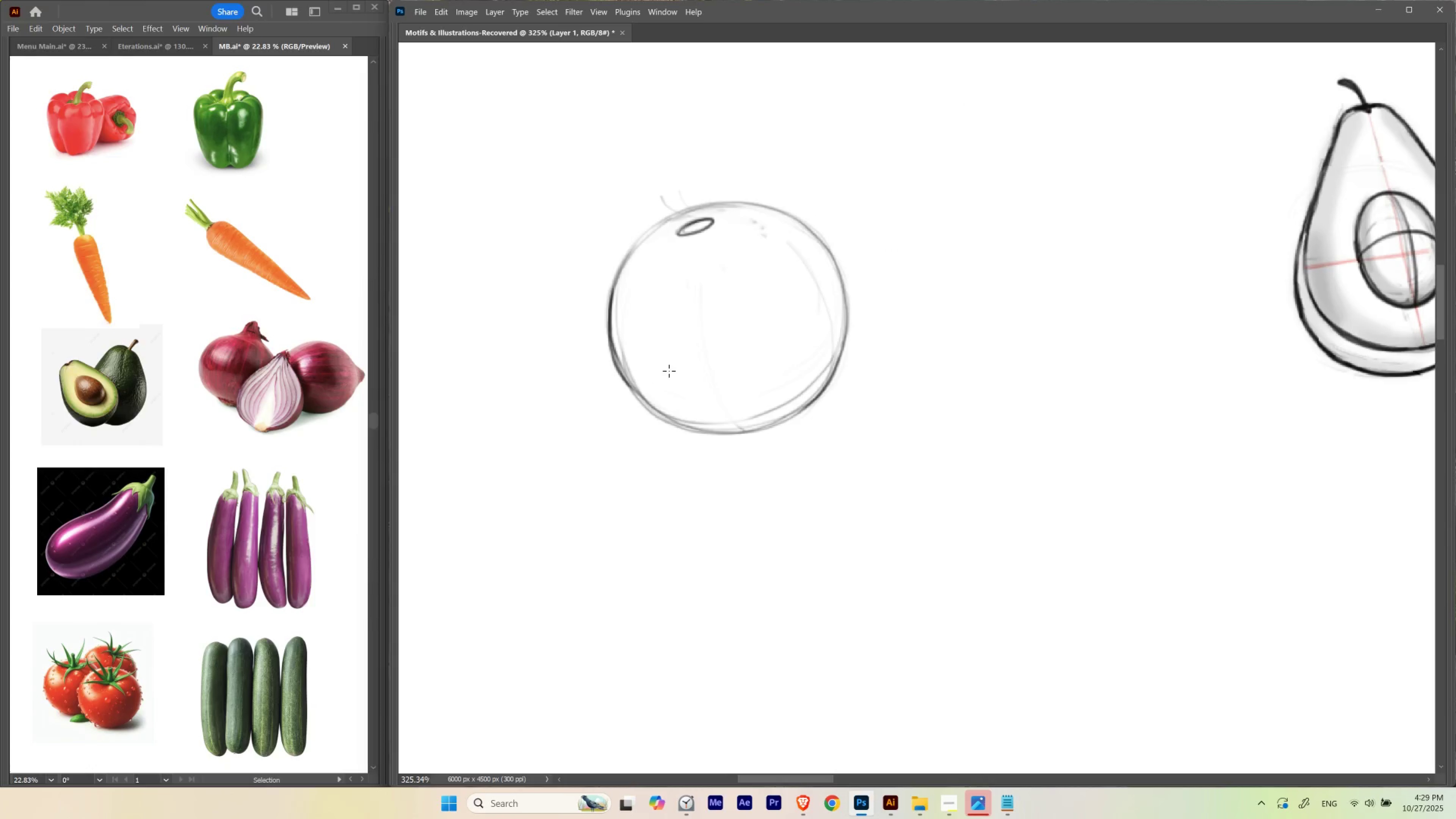 
hold_key(key=ControlLeft, duration=1.53)
left_click_drag(start_coordinate=[728, 229], to_coordinate=[691, 312])
 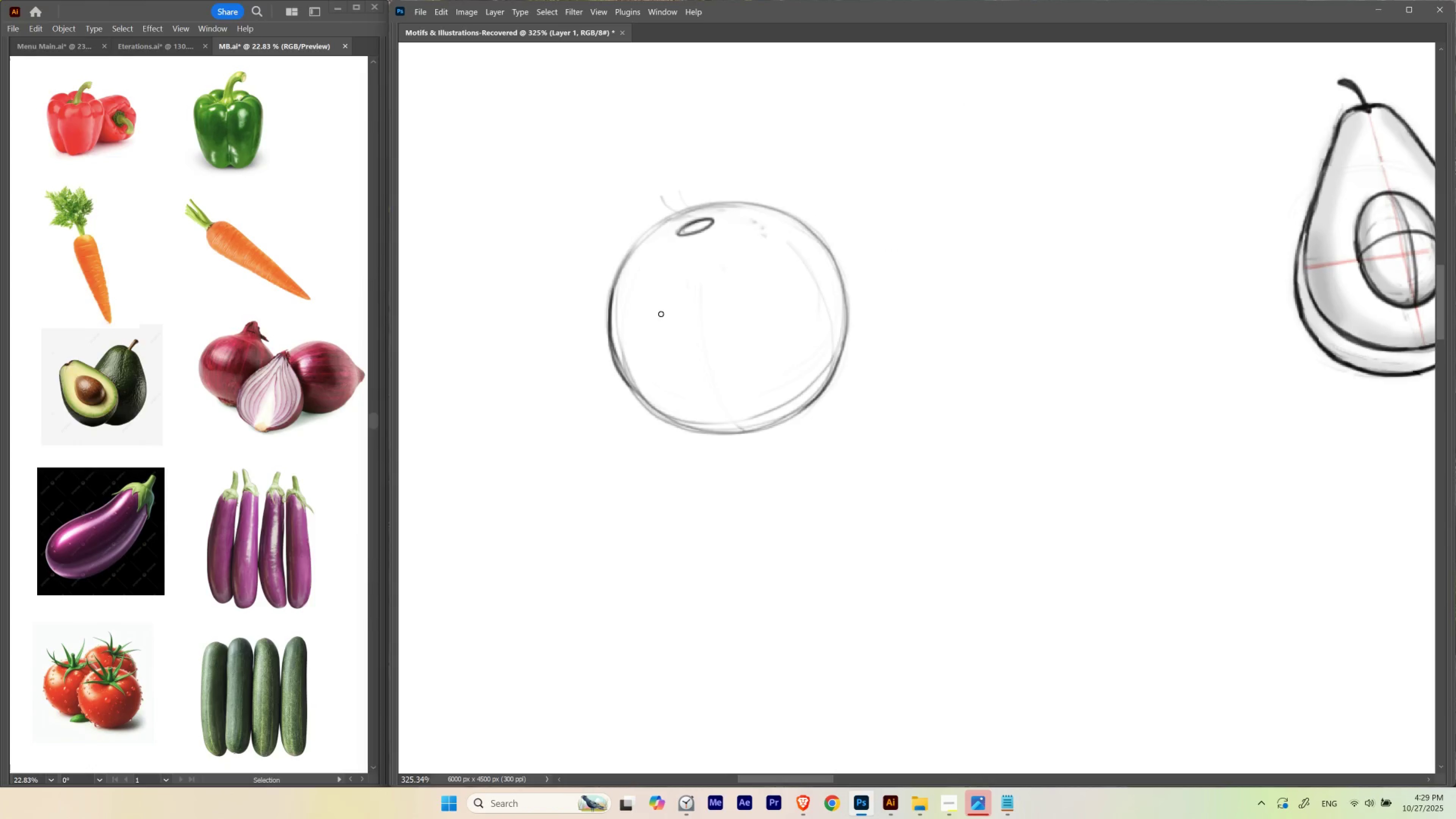 
hold_key(key=ControlLeft, duration=0.58)
 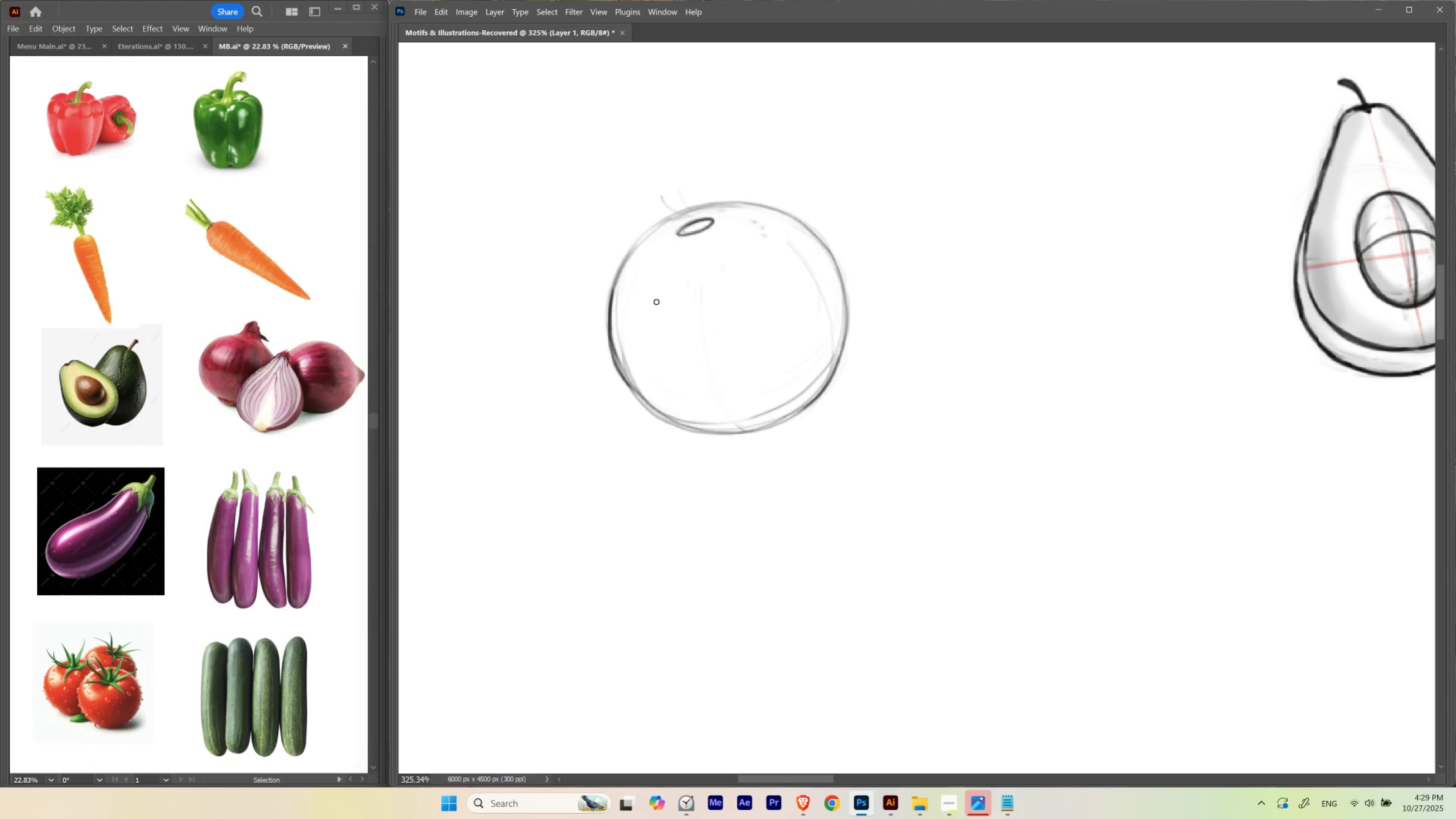 
key(M)
 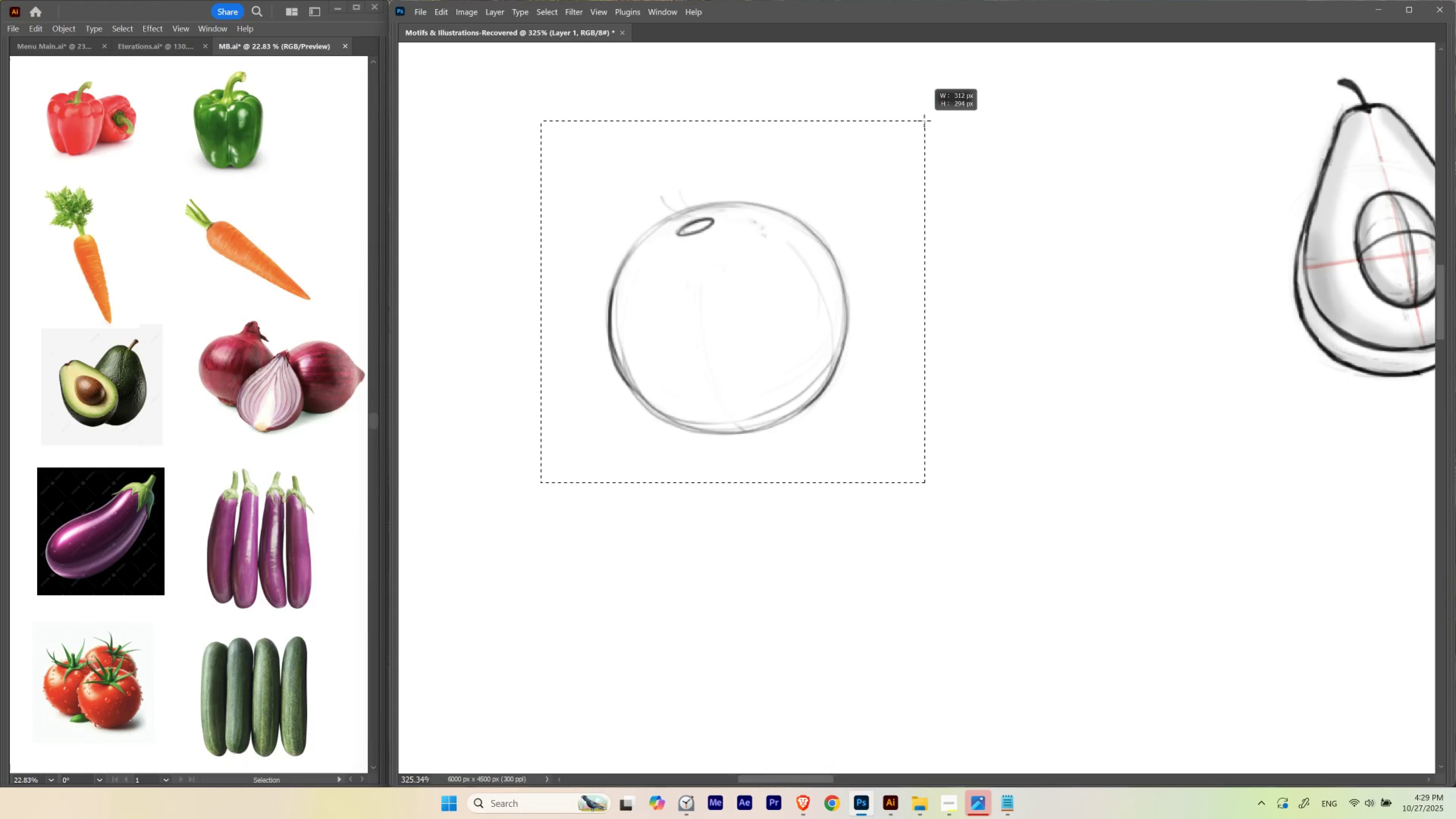 
key(Control+T)
 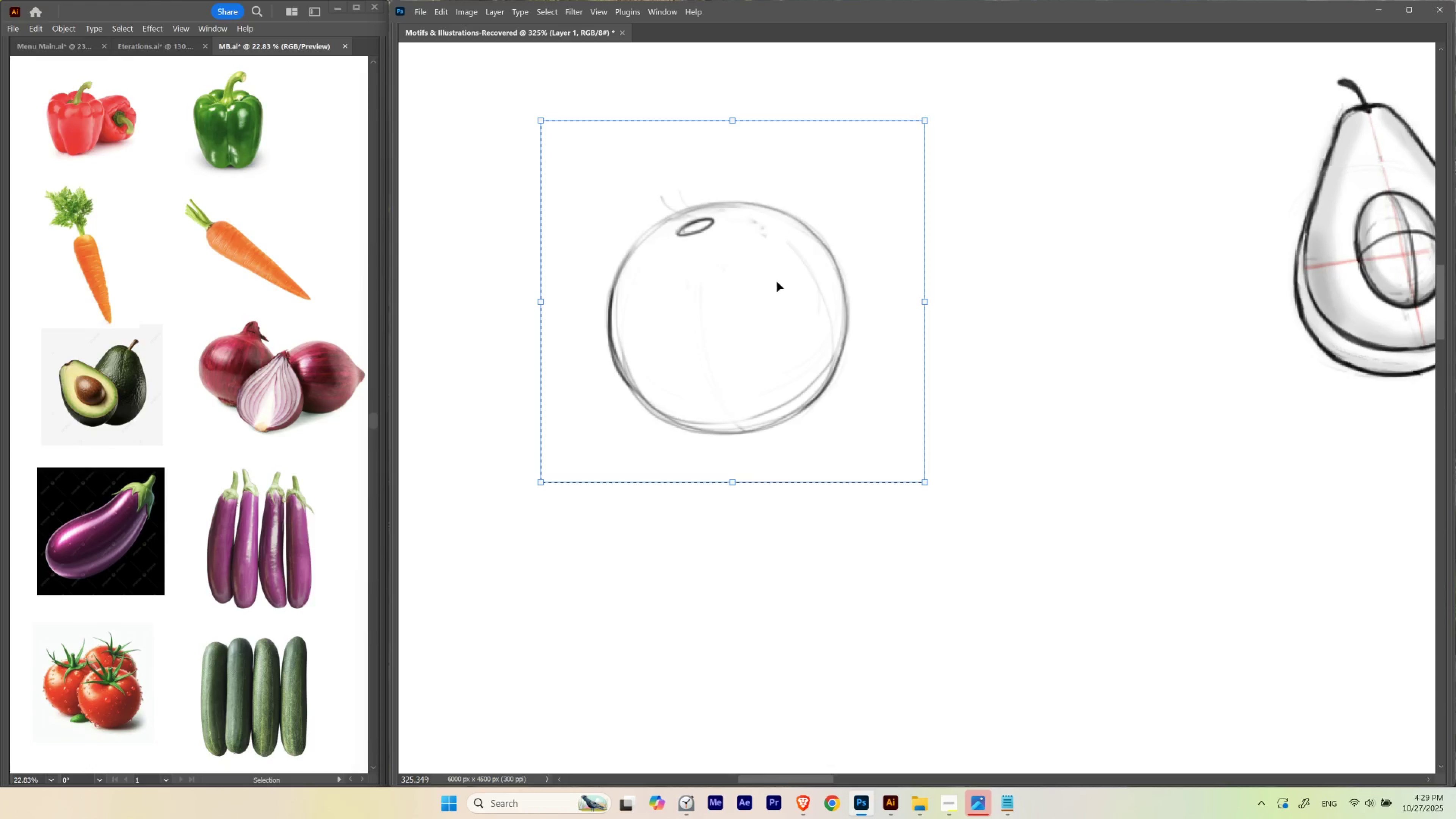 
right_click([777, 282])
 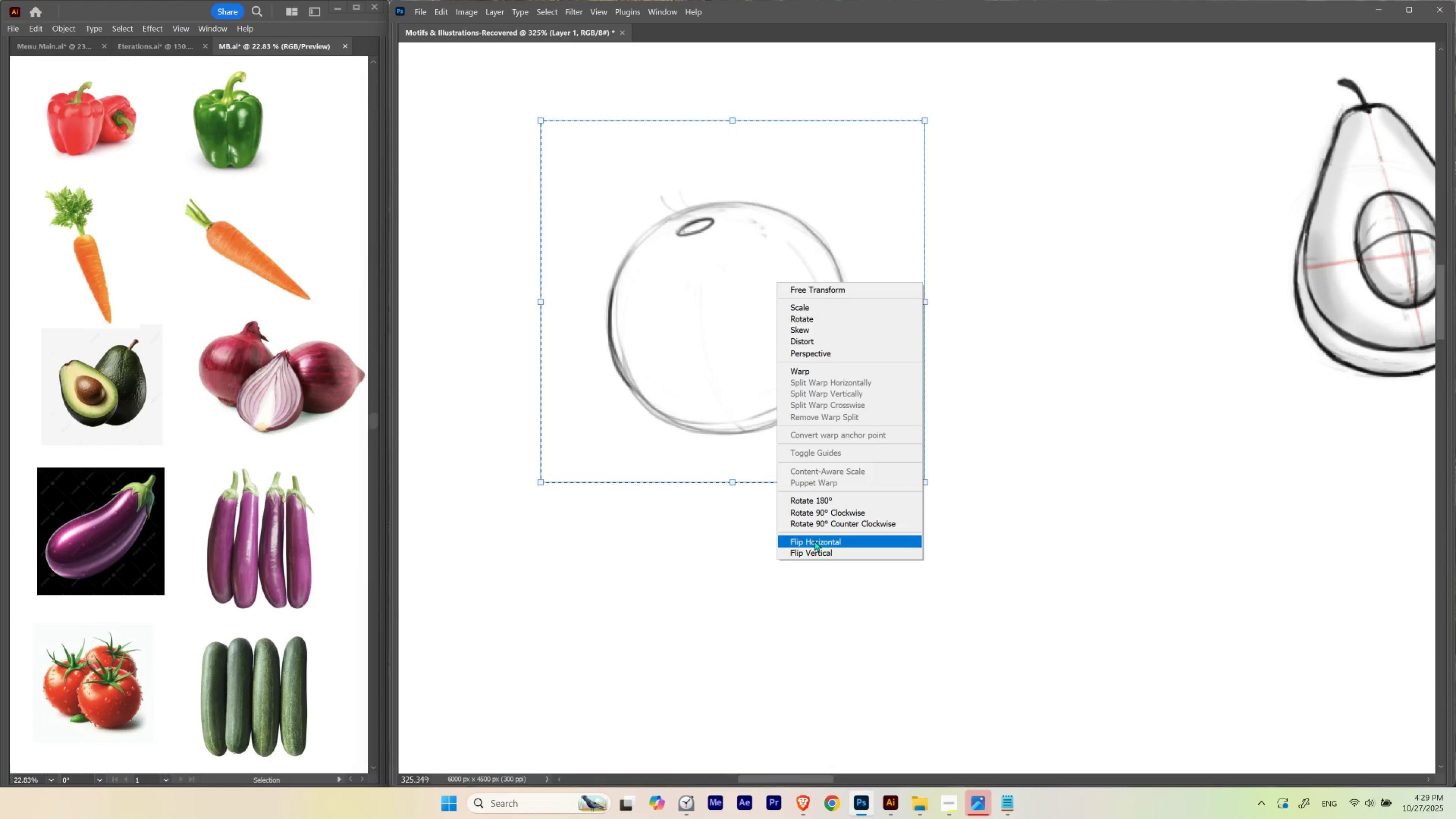 
left_click([818, 537])
 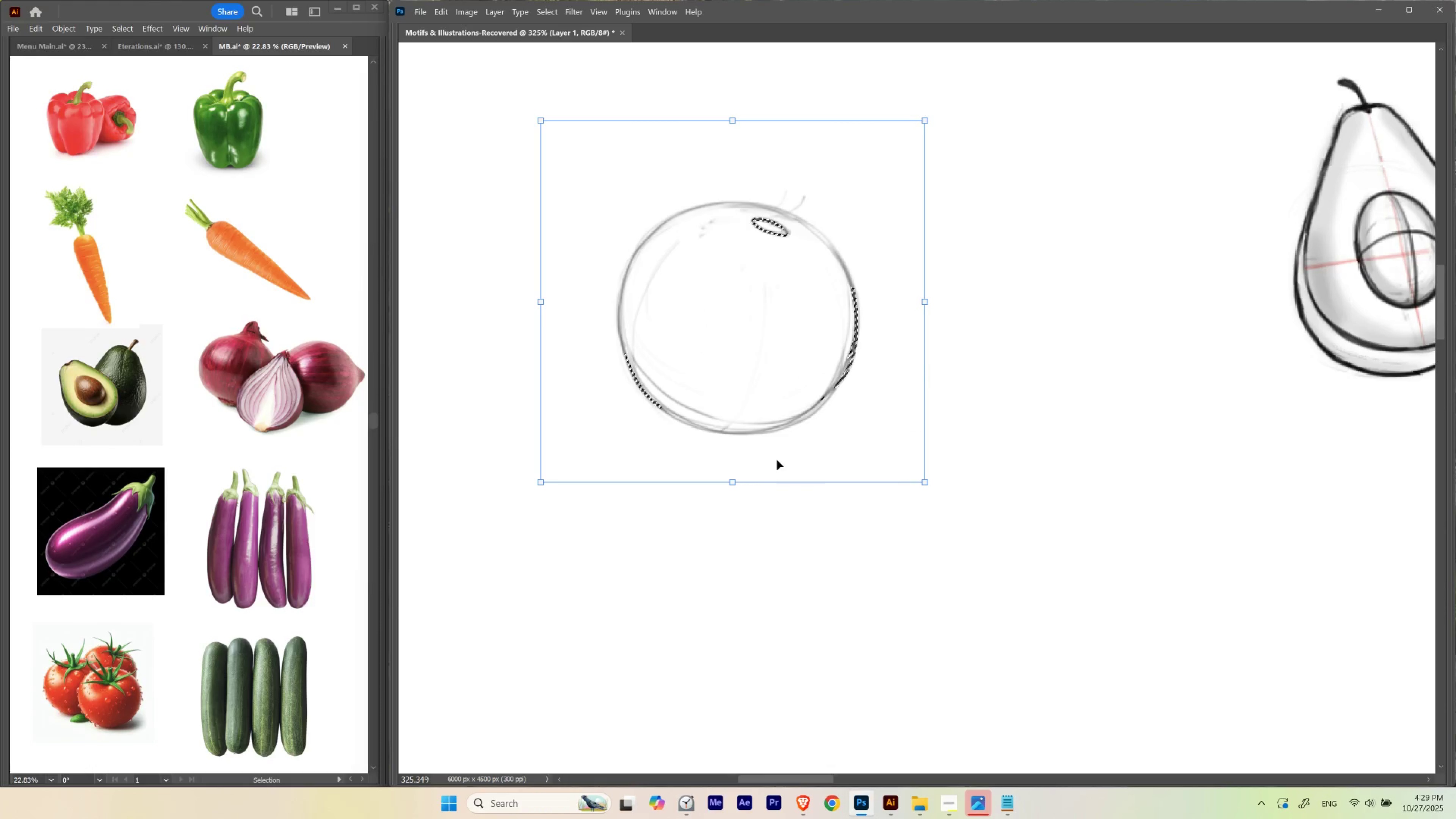 
key(Enter)
 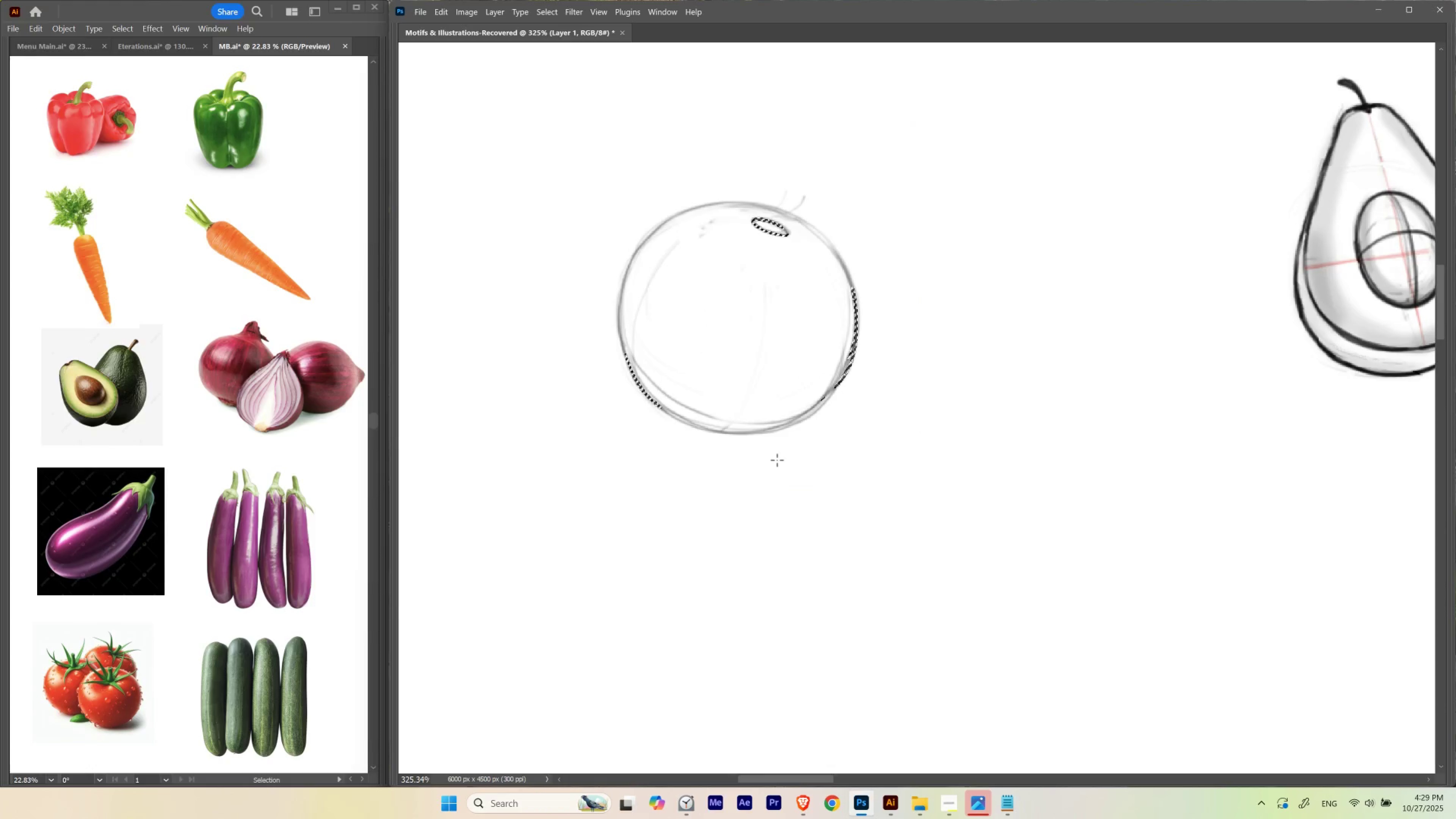 
key(Control+D)
 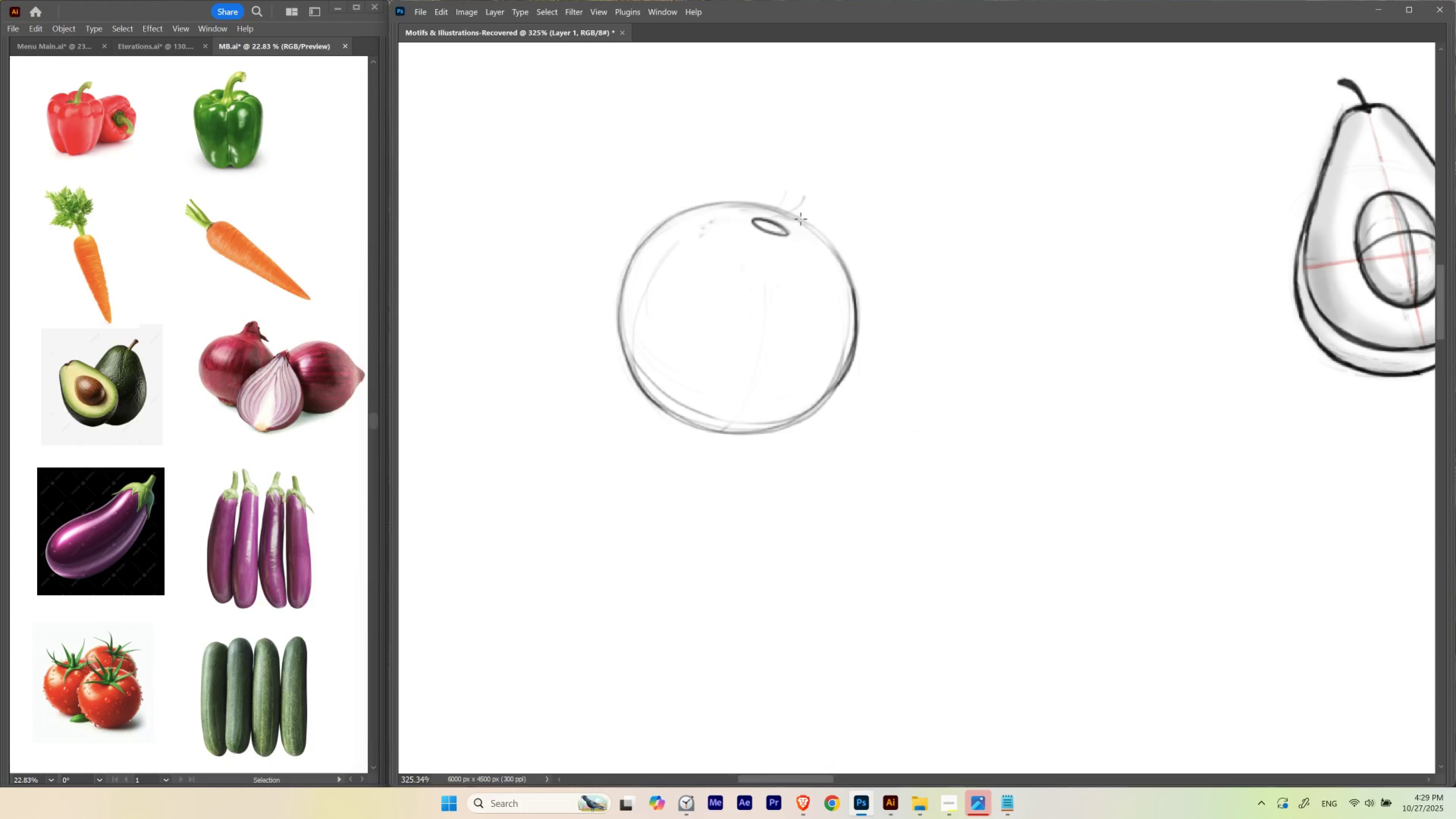 
hold_key(key=ControlLeft, duration=0.9)
 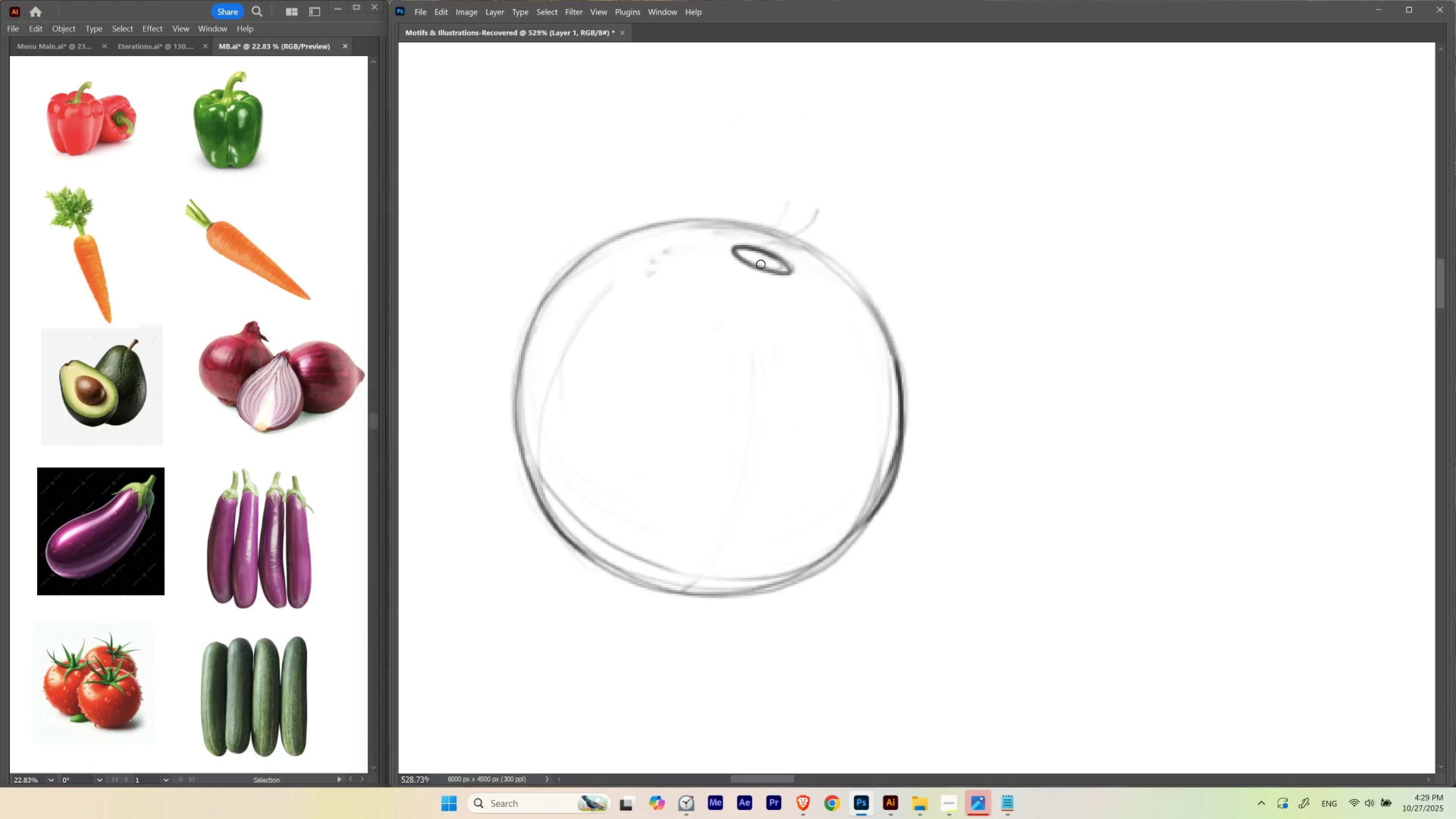 
hold_key(key=Space, duration=0.95)
 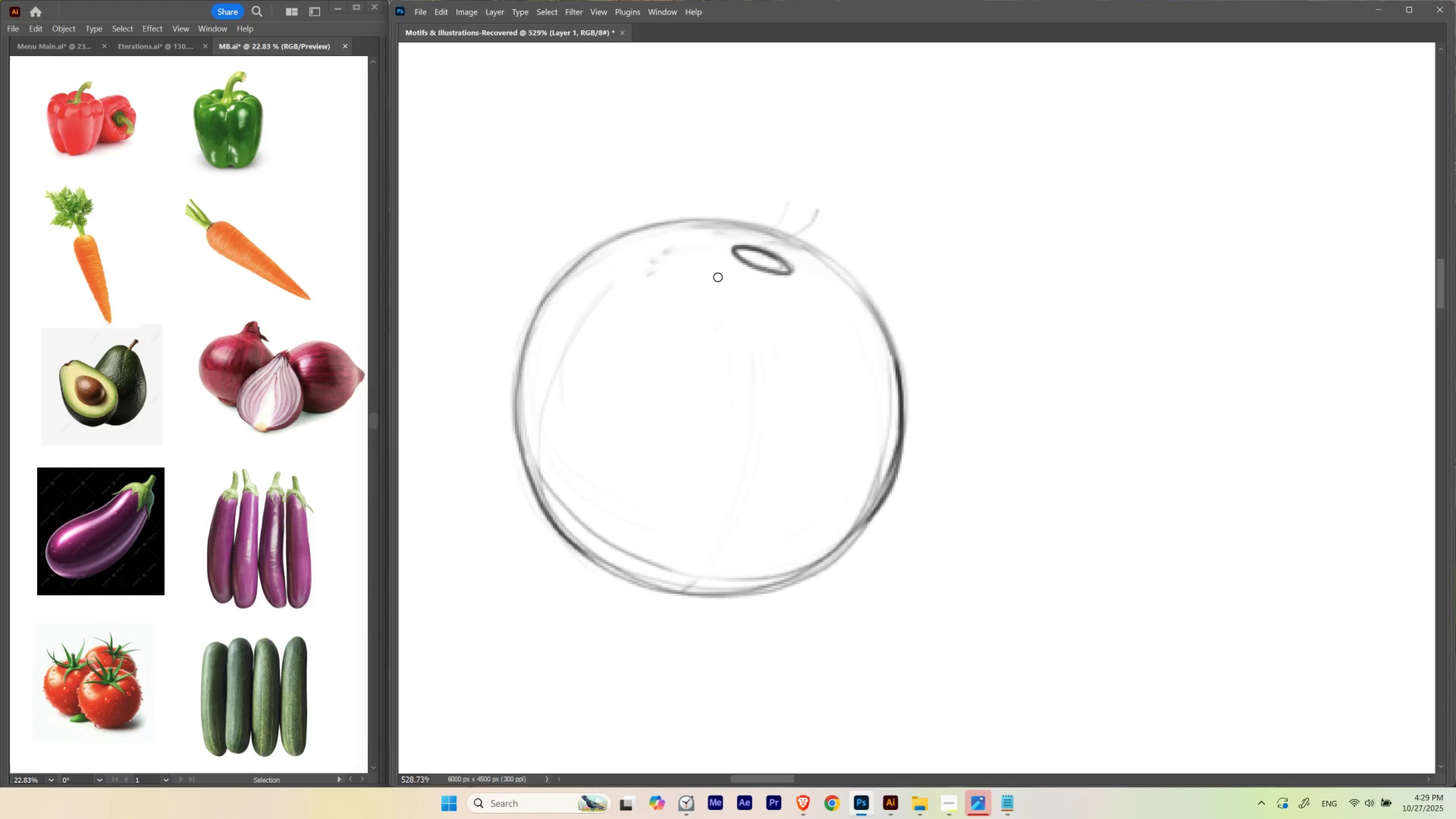 
left_click_drag(start_coordinate=[783, 174], to_coordinate=[801, 206])
 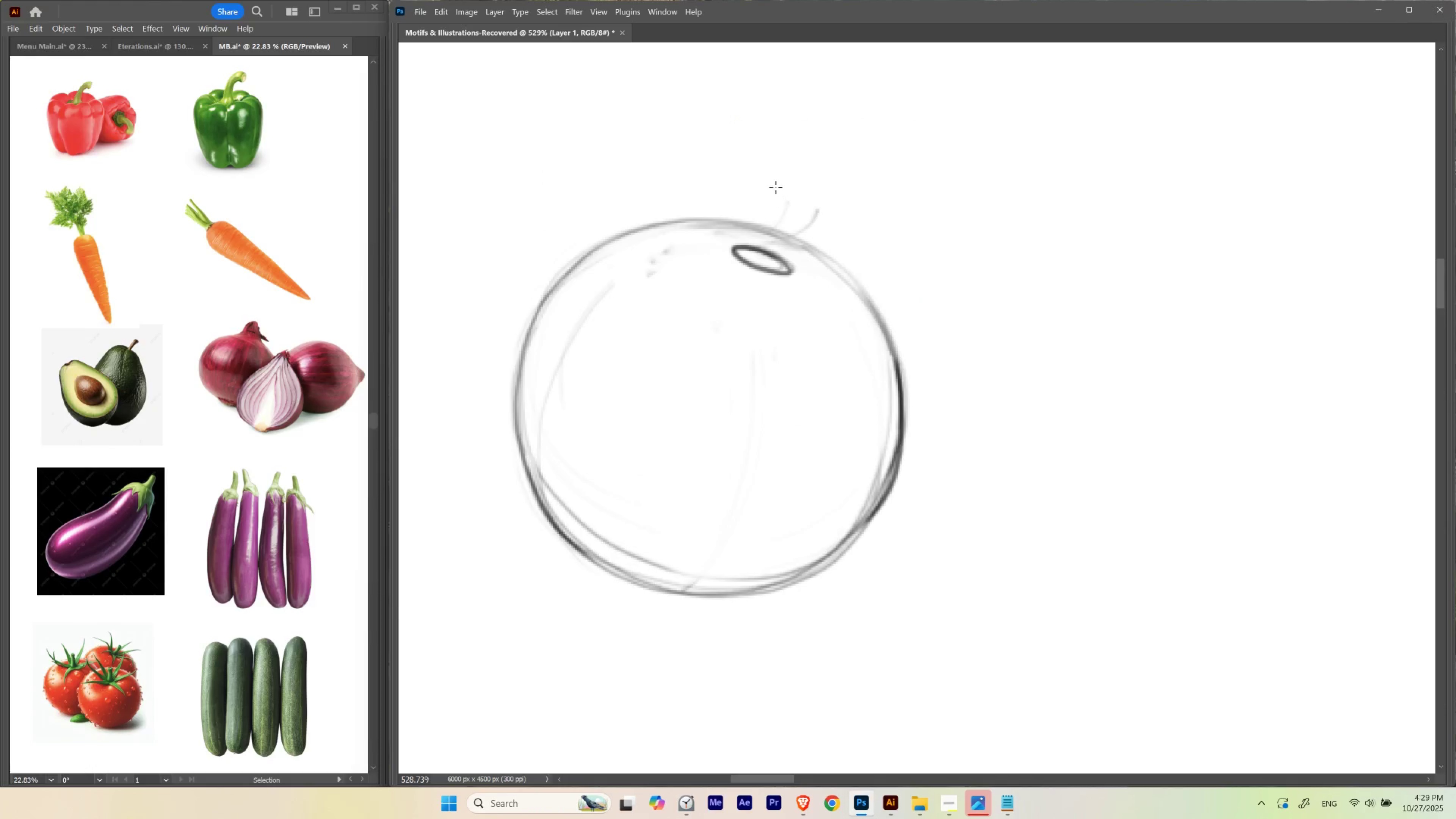 
key(B)
 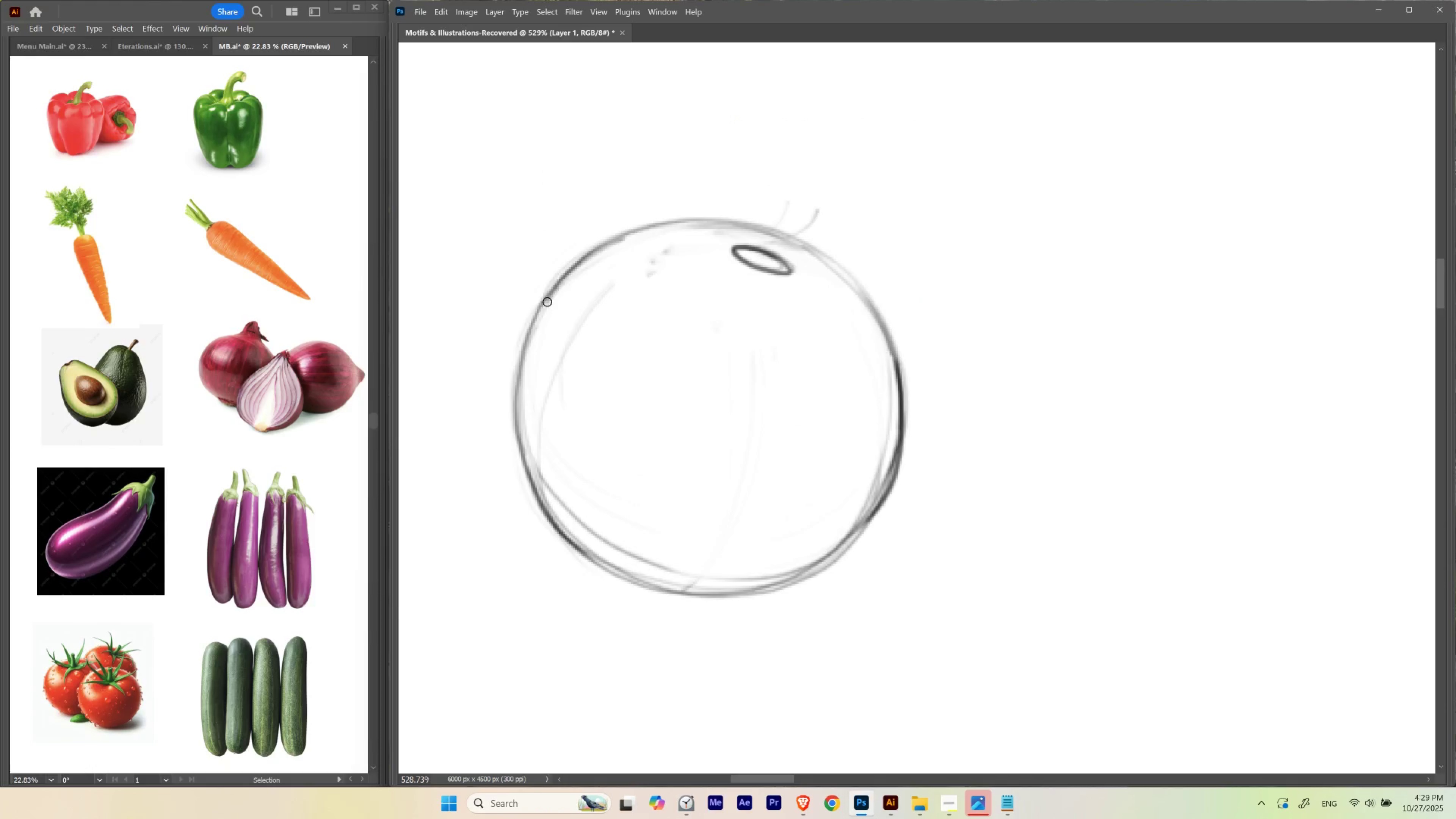 
key(Control+ControlLeft)
 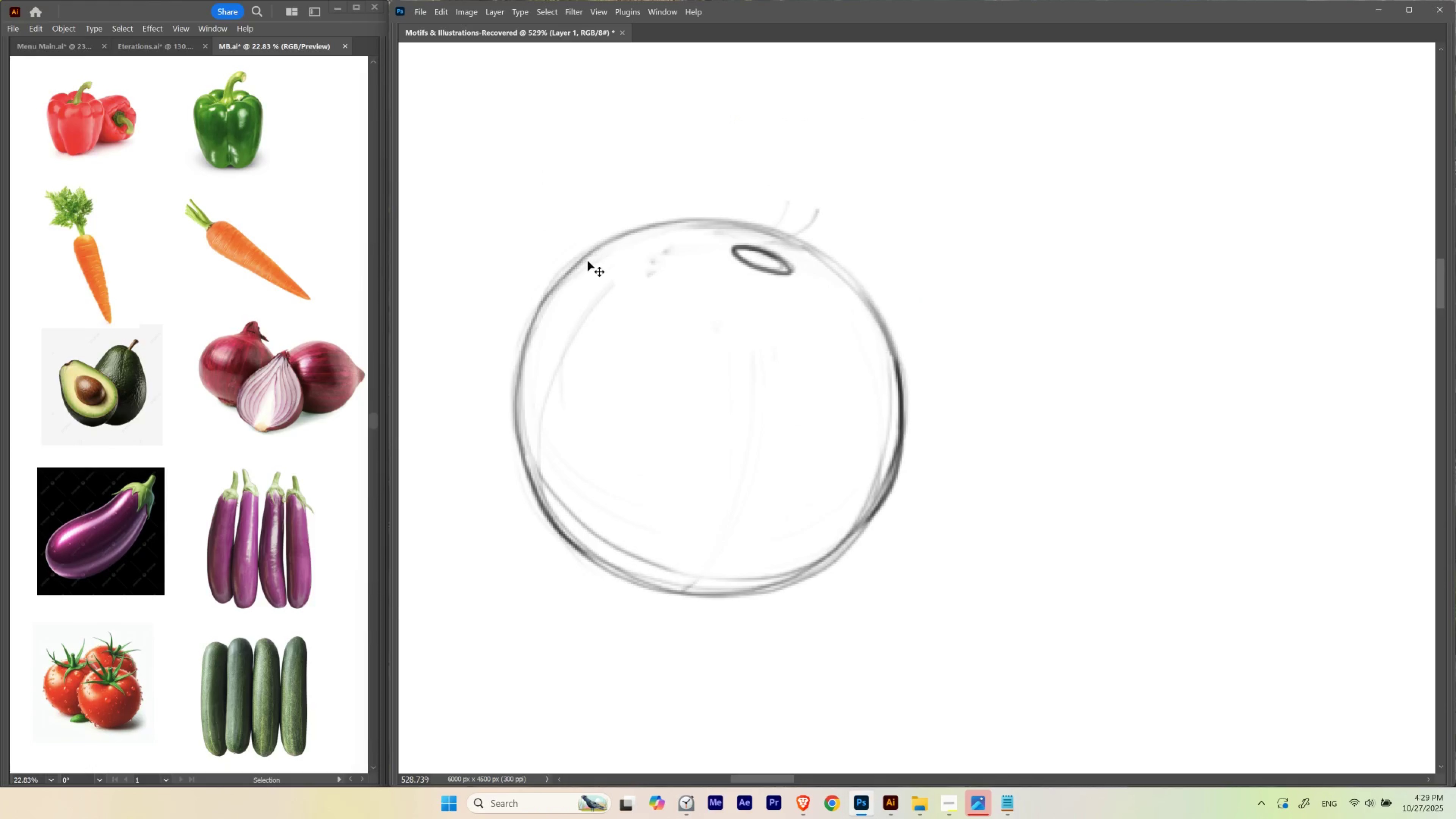 
key(Control+Z)
 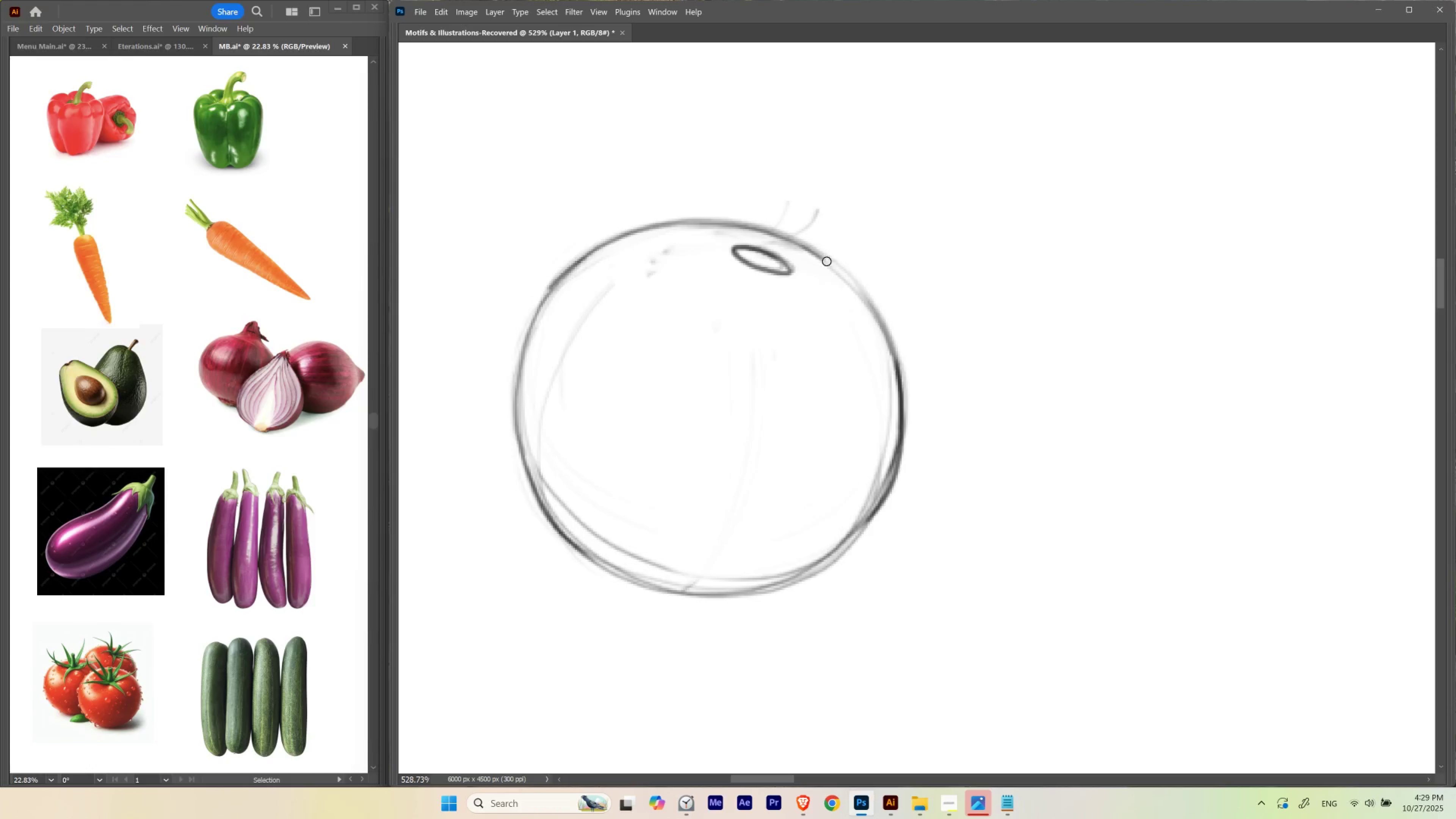 
wait(8.53)
 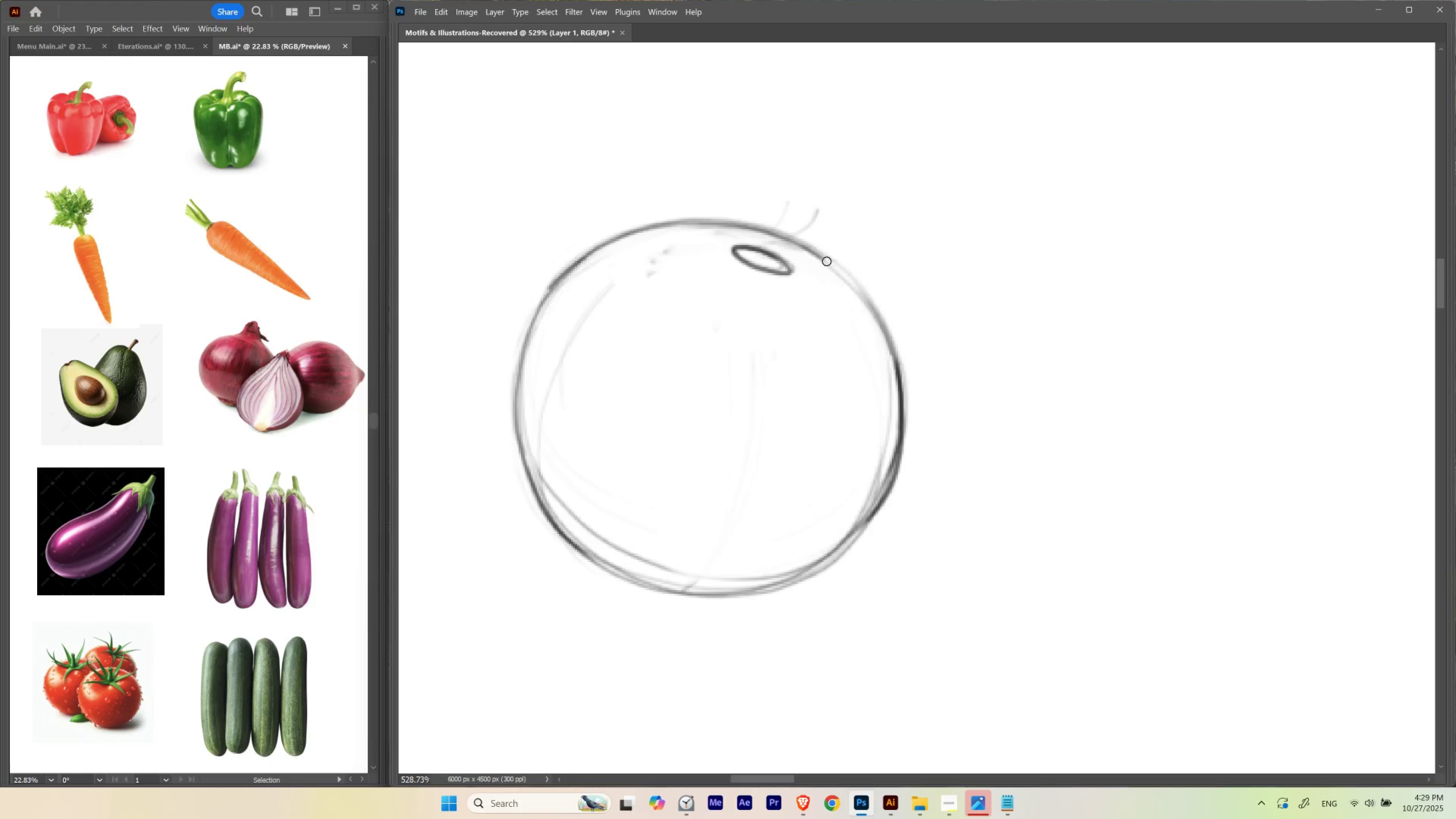 
key(Control+ControlLeft)
 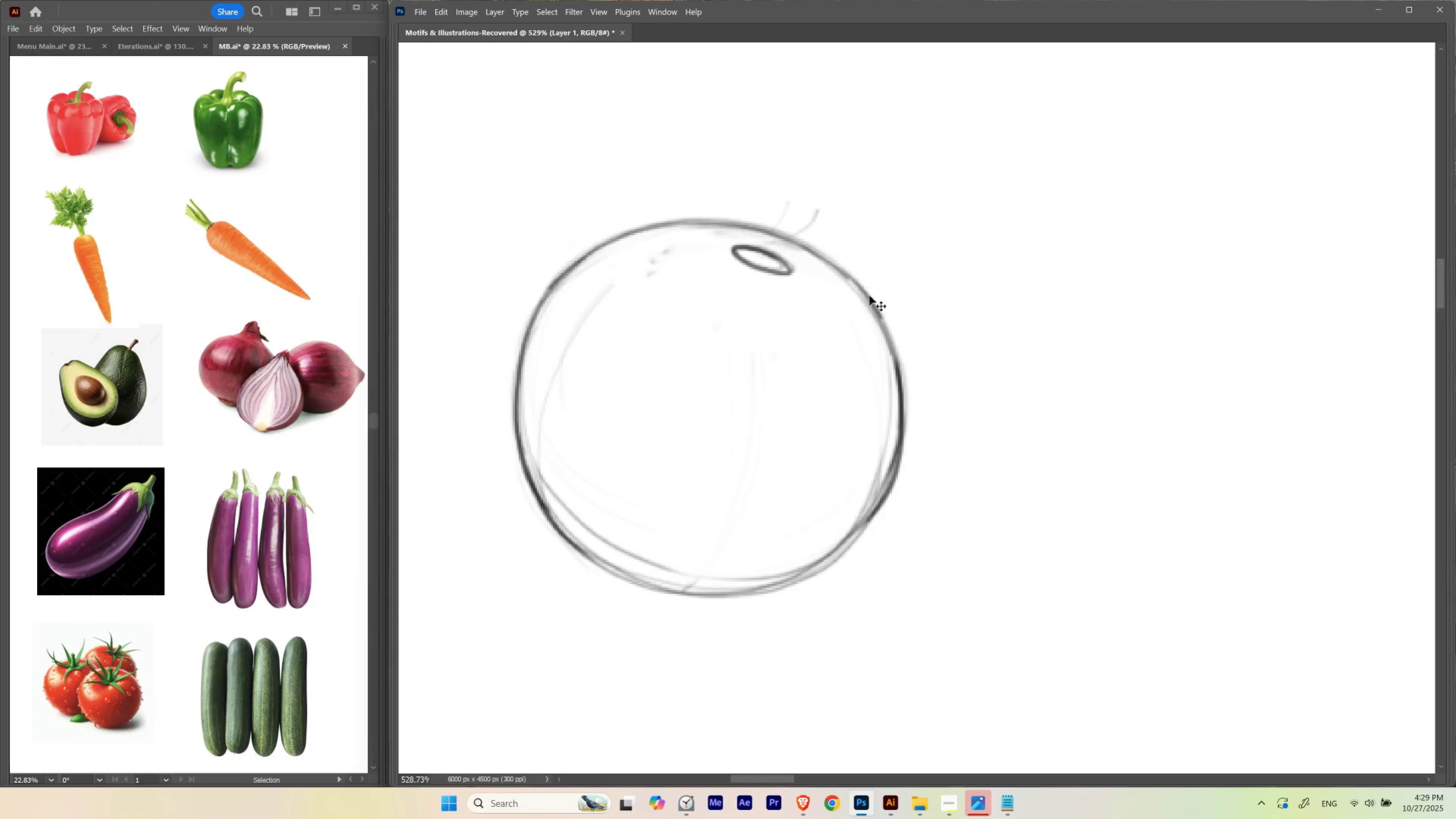 
key(Control+Z)
 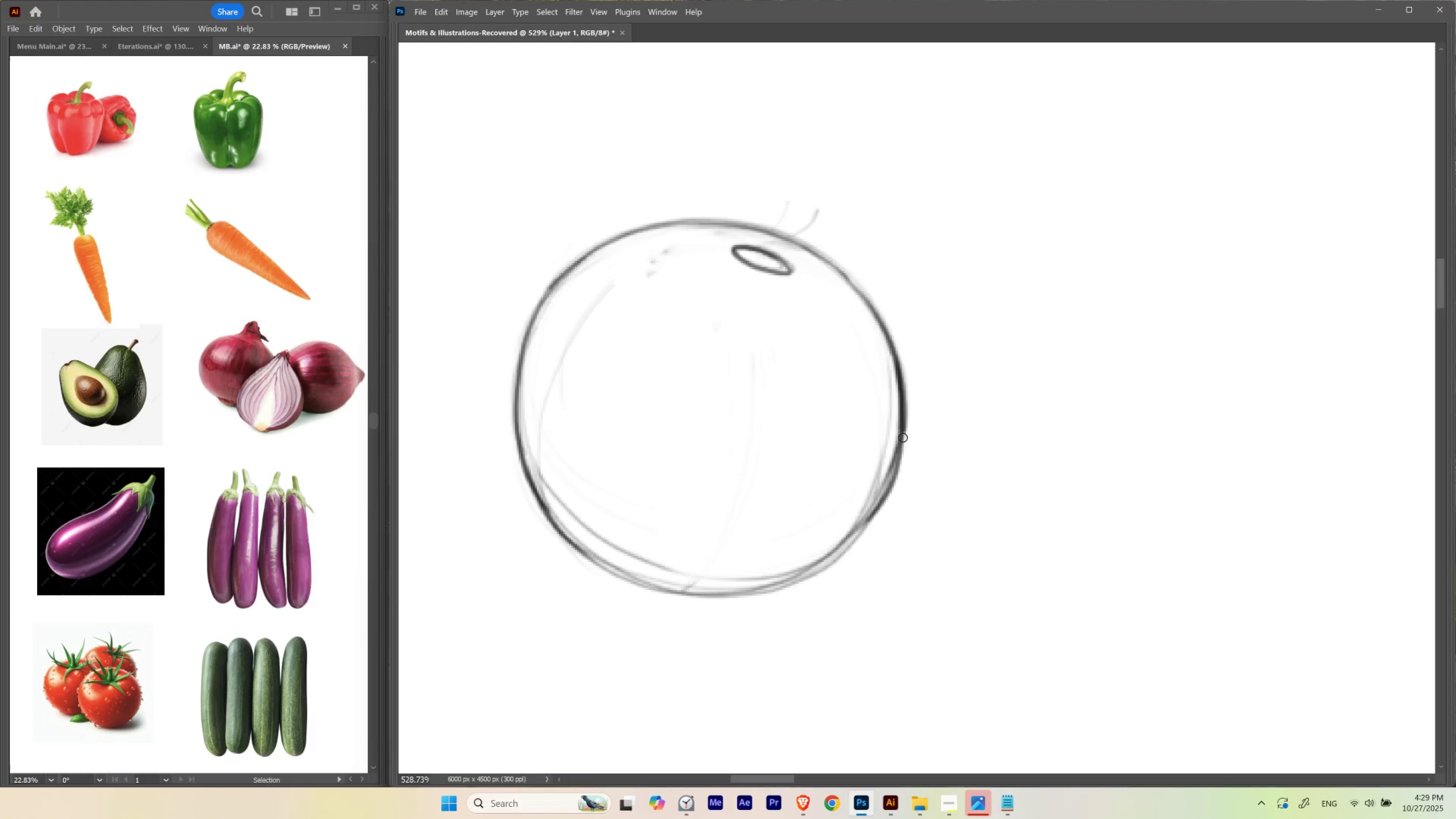 
hold_key(key=E, duration=1.05)
 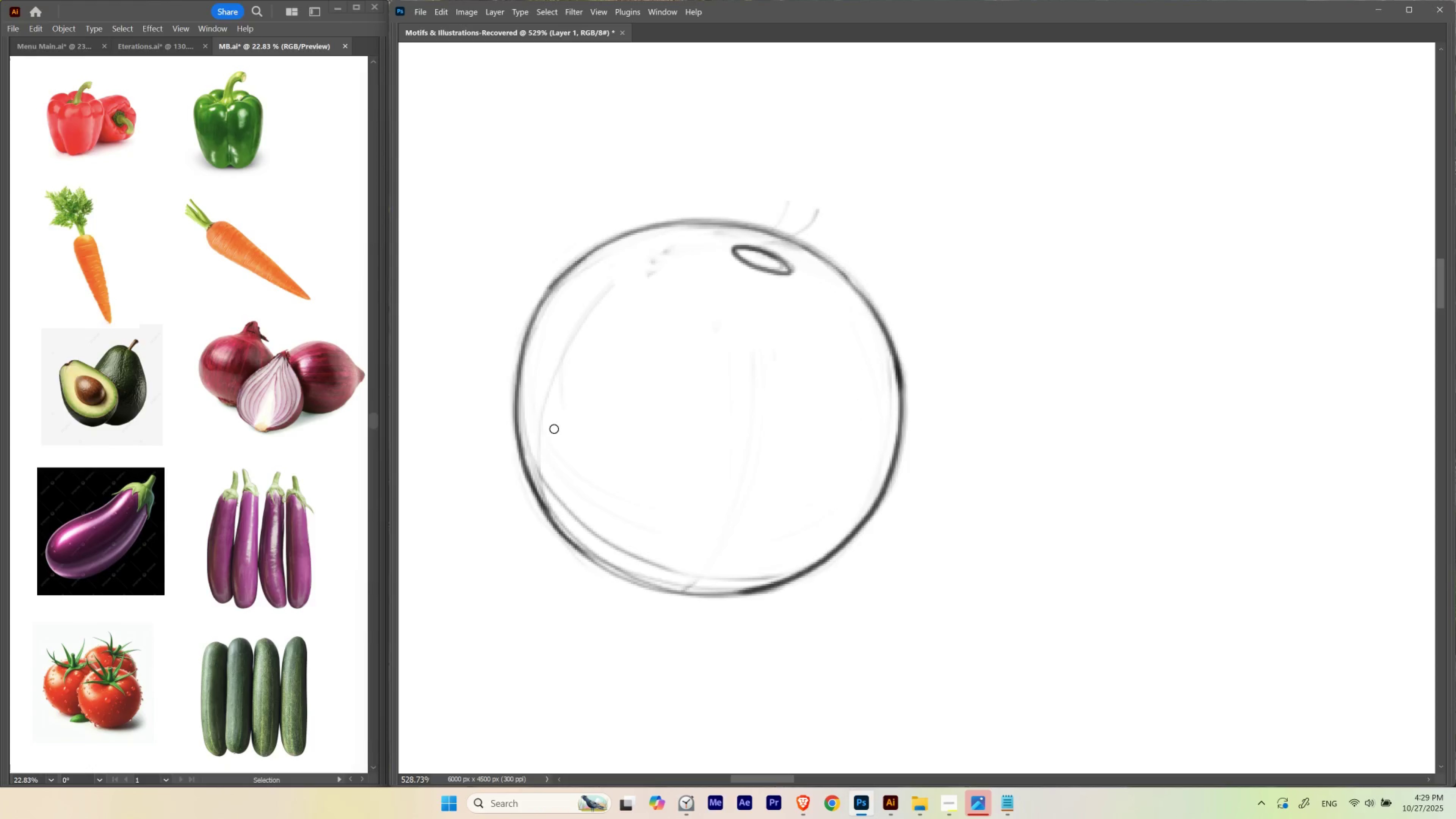 
wait(9.55)
 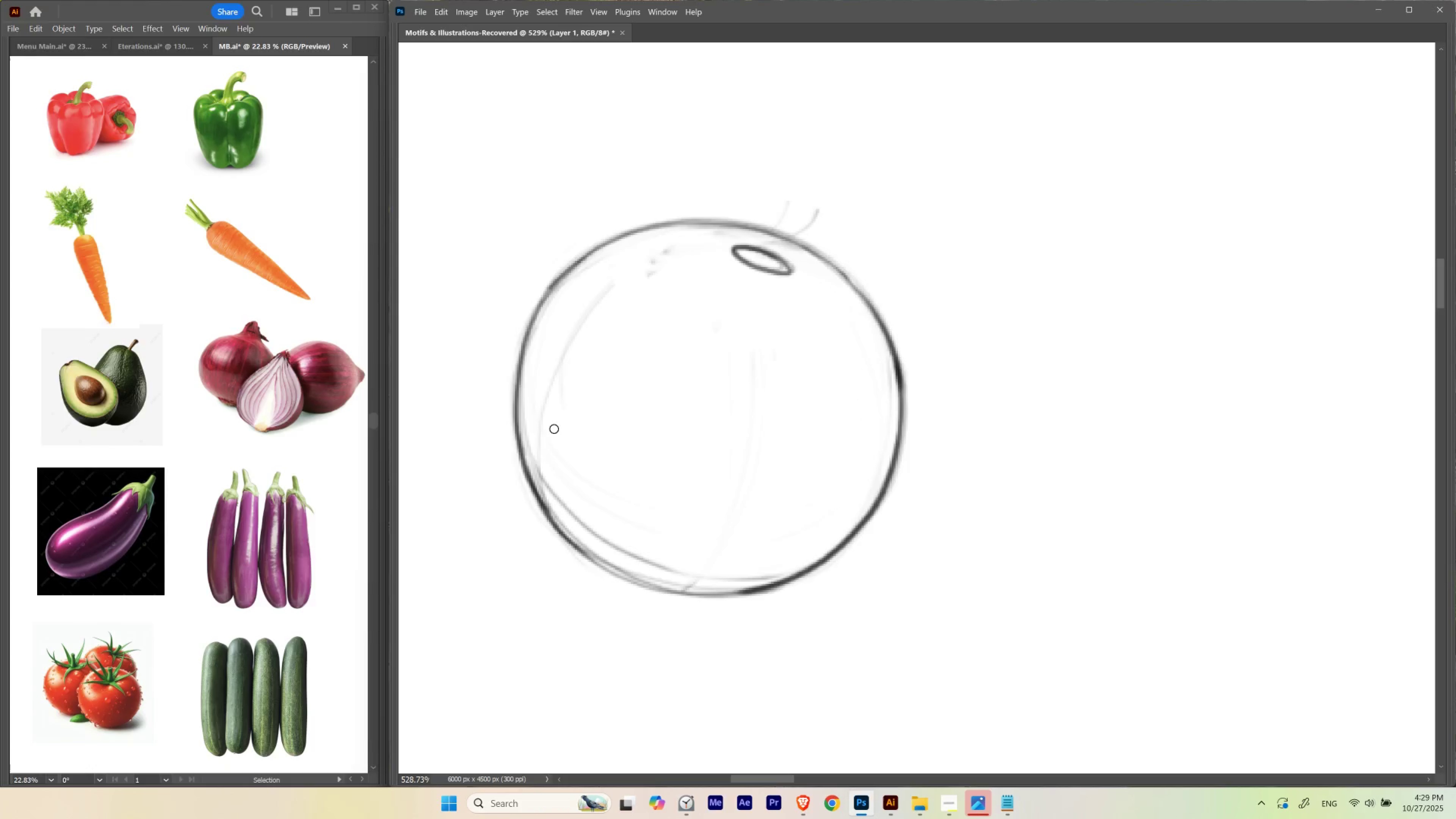 
hold_key(key=E, duration=0.96)
 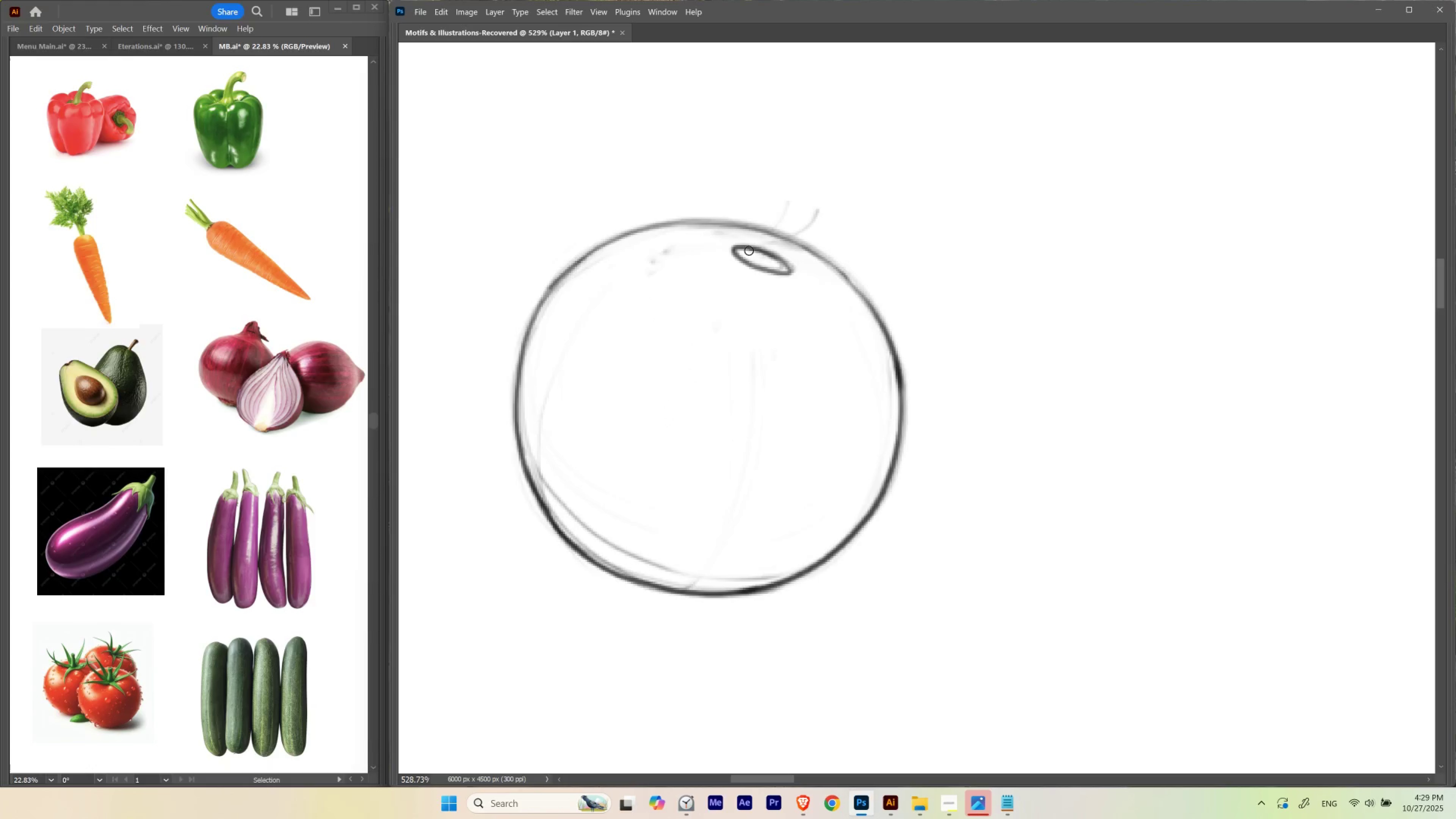 
hold_key(key=ControlLeft, duration=2.12)
 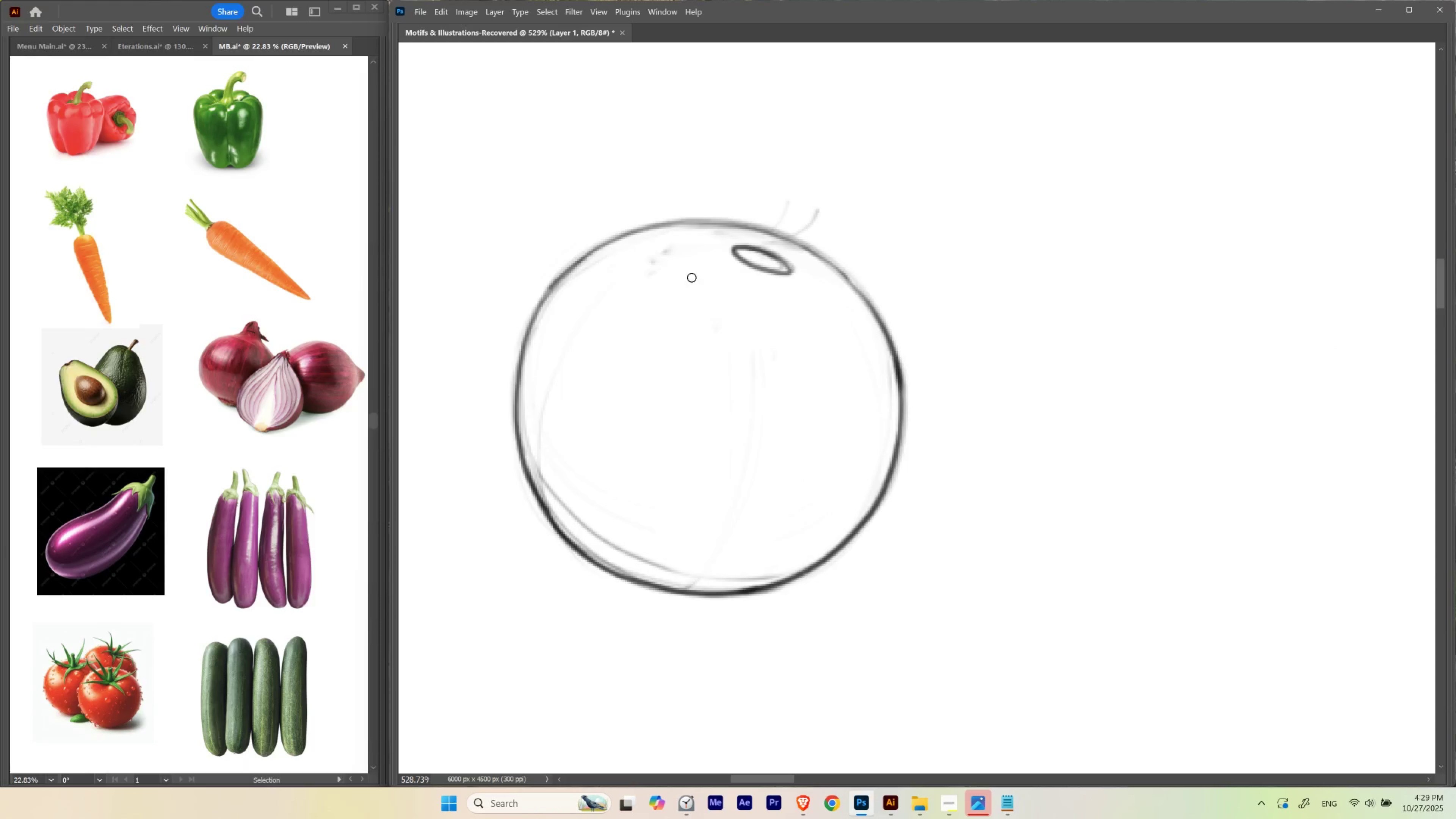 
hold_key(key=Space, duration=1.53)
 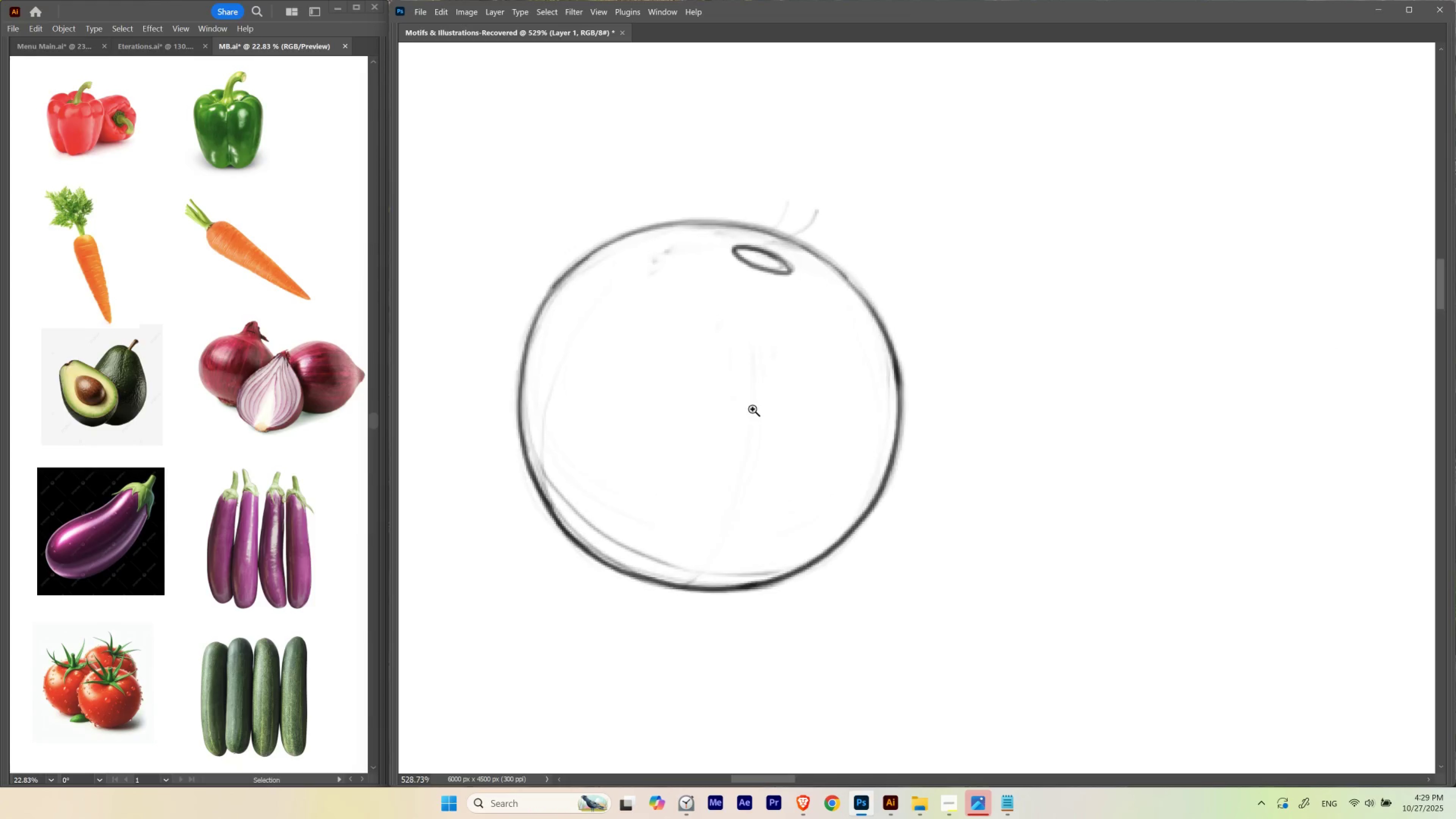 
left_click_drag(start_coordinate=[771, 242], to_coordinate=[752, 409])
 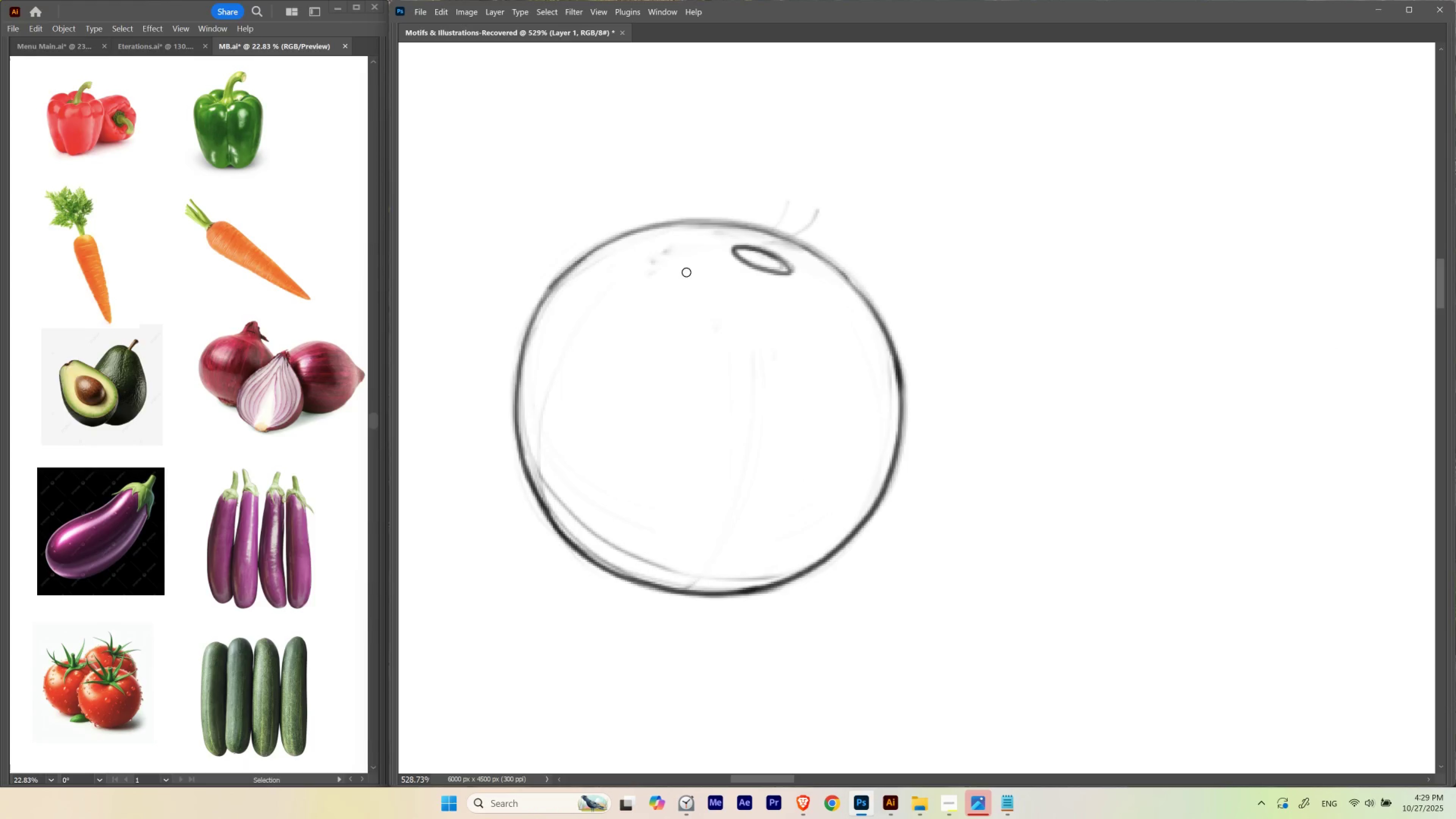 
hold_key(key=Space, duration=0.59)
 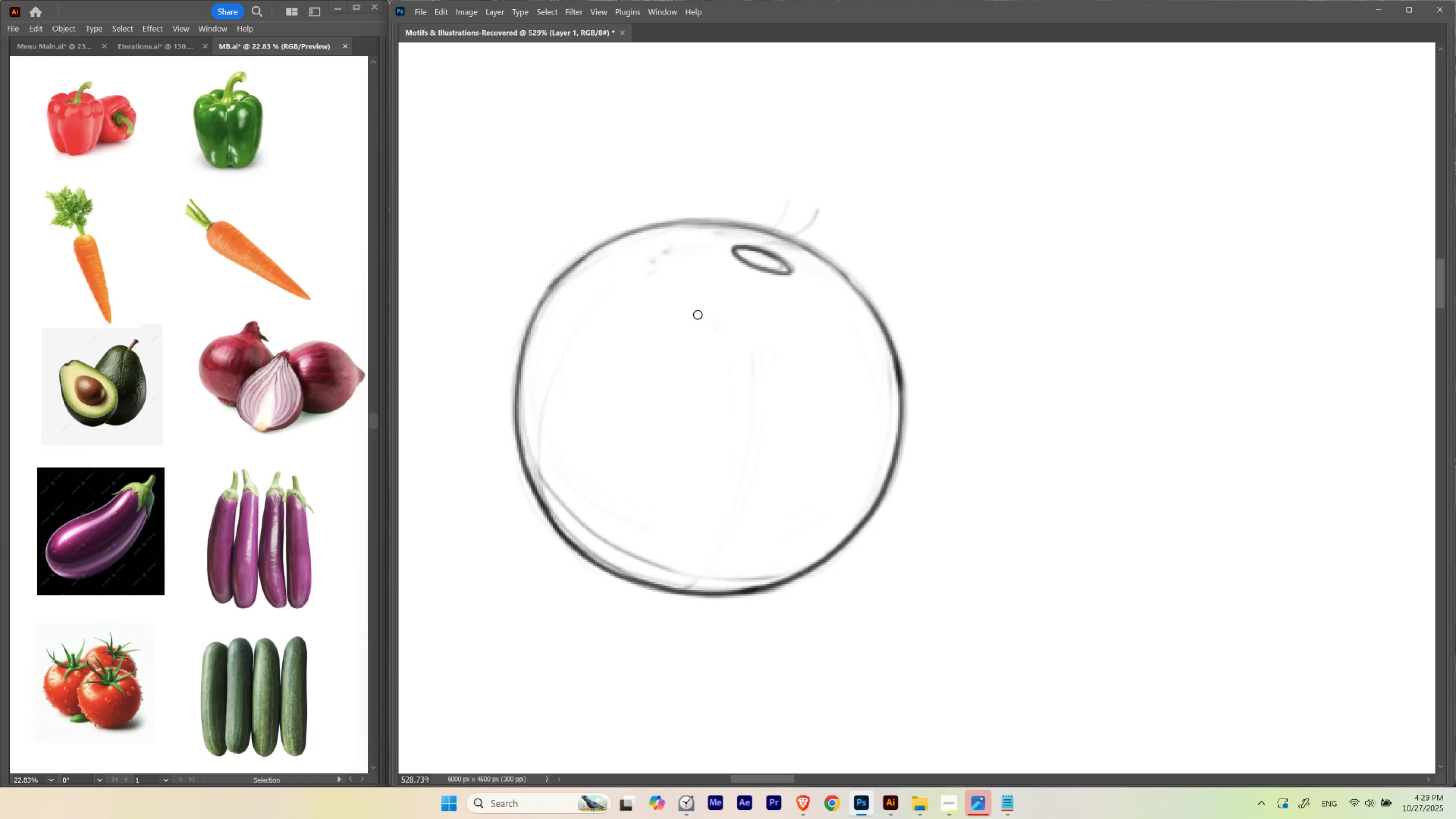 
key(B)
 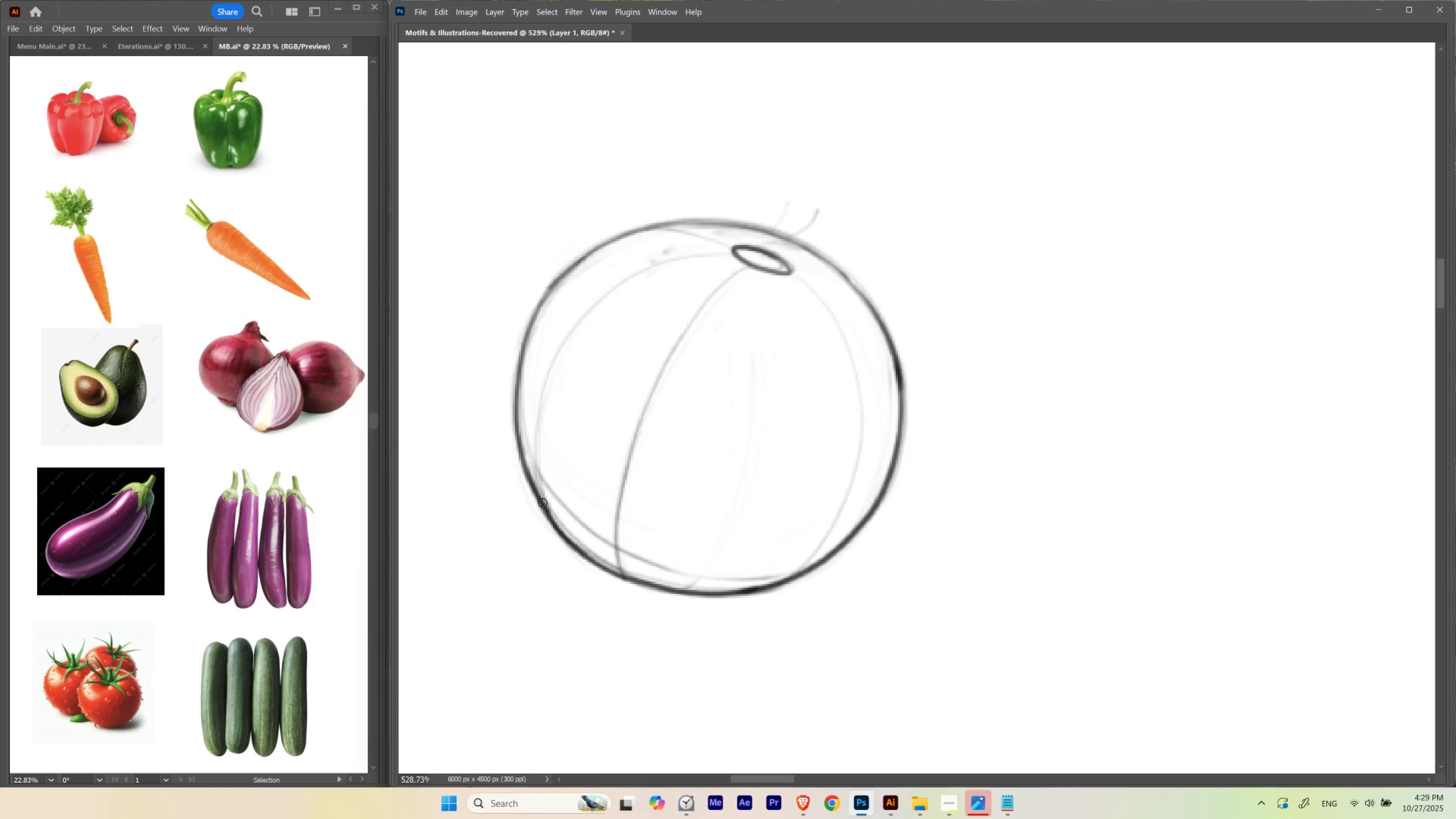 
wait(19.94)
 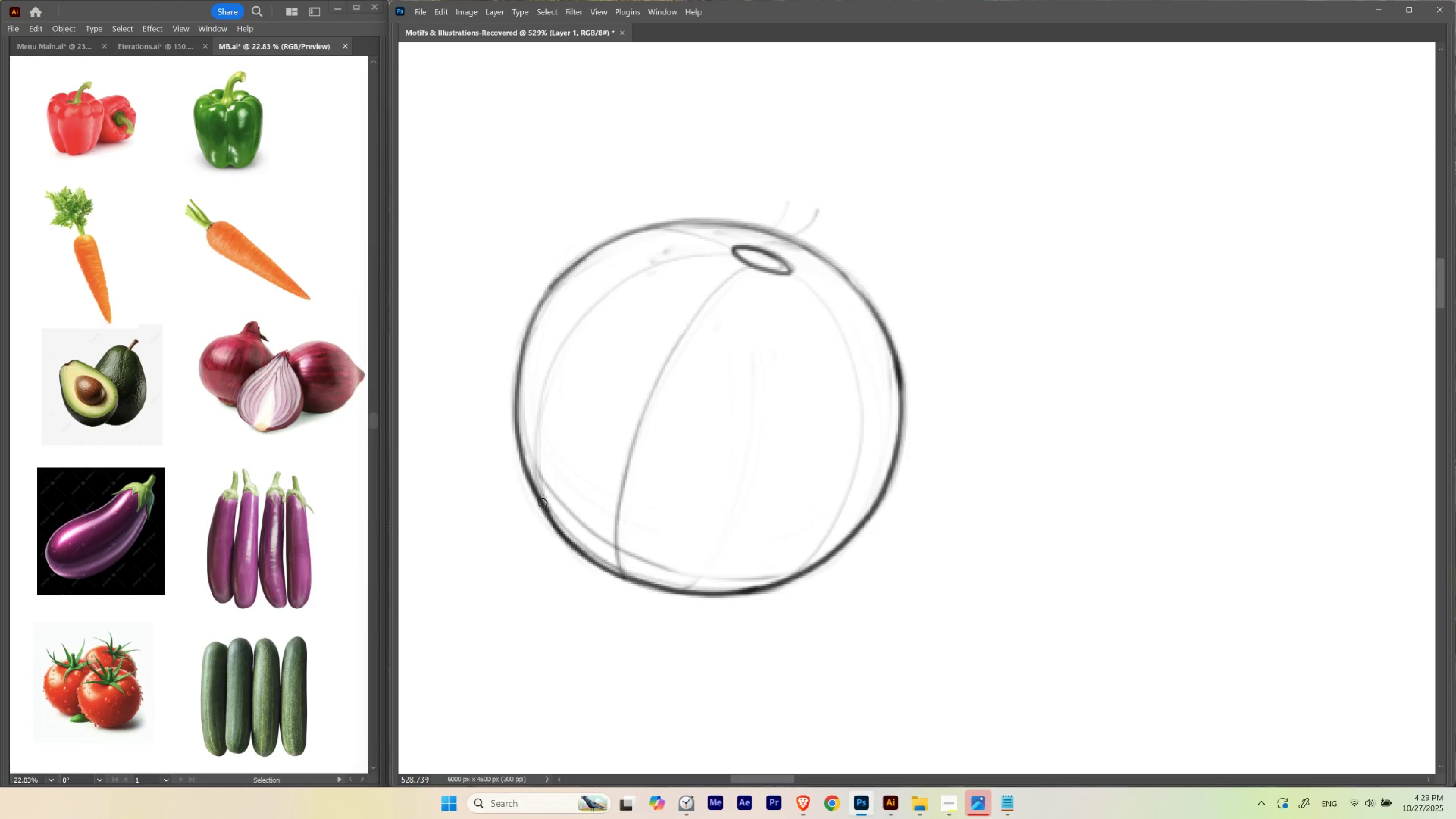 
key(Control+ControlLeft)
 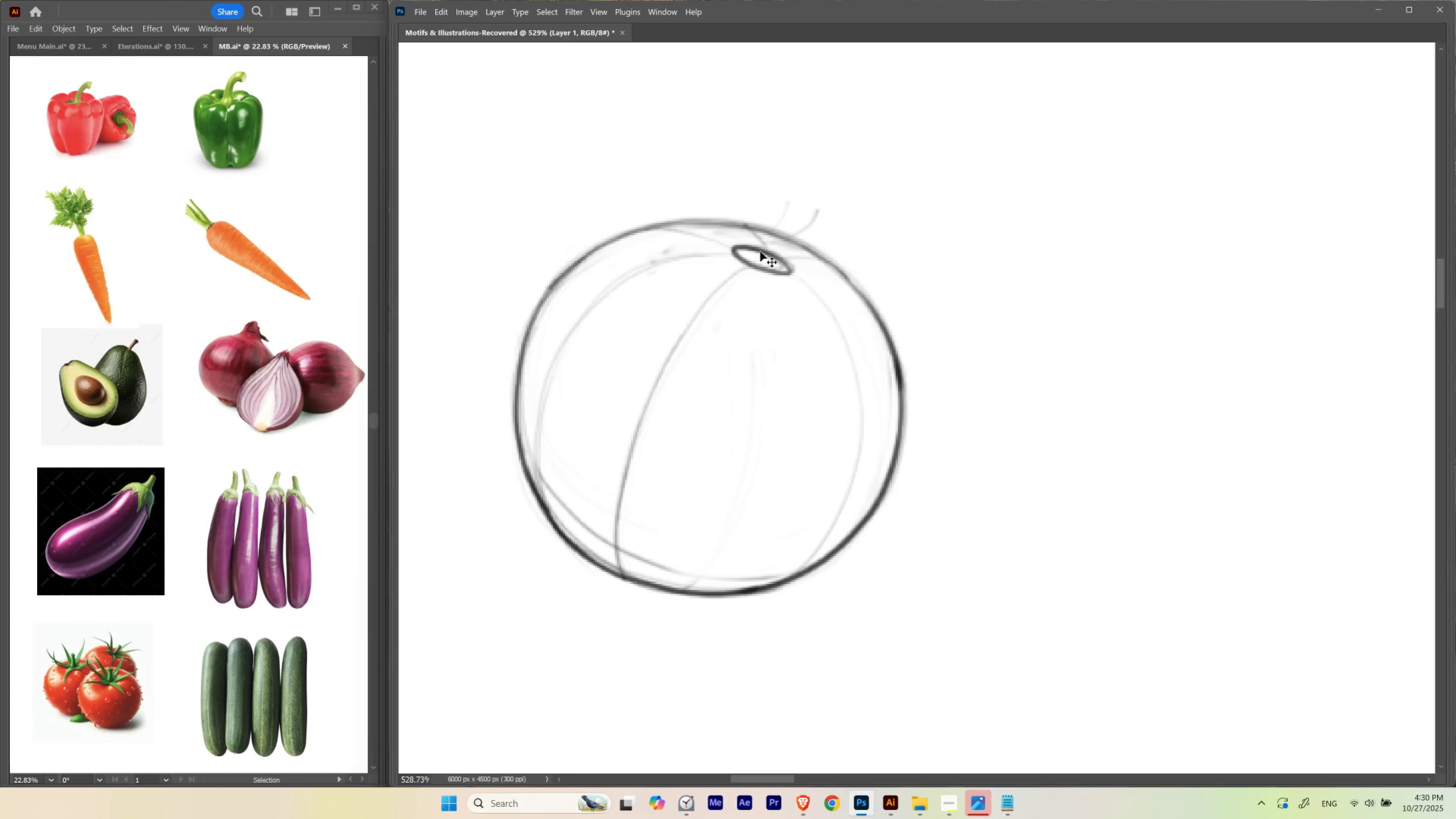 
key(Control+Z)
 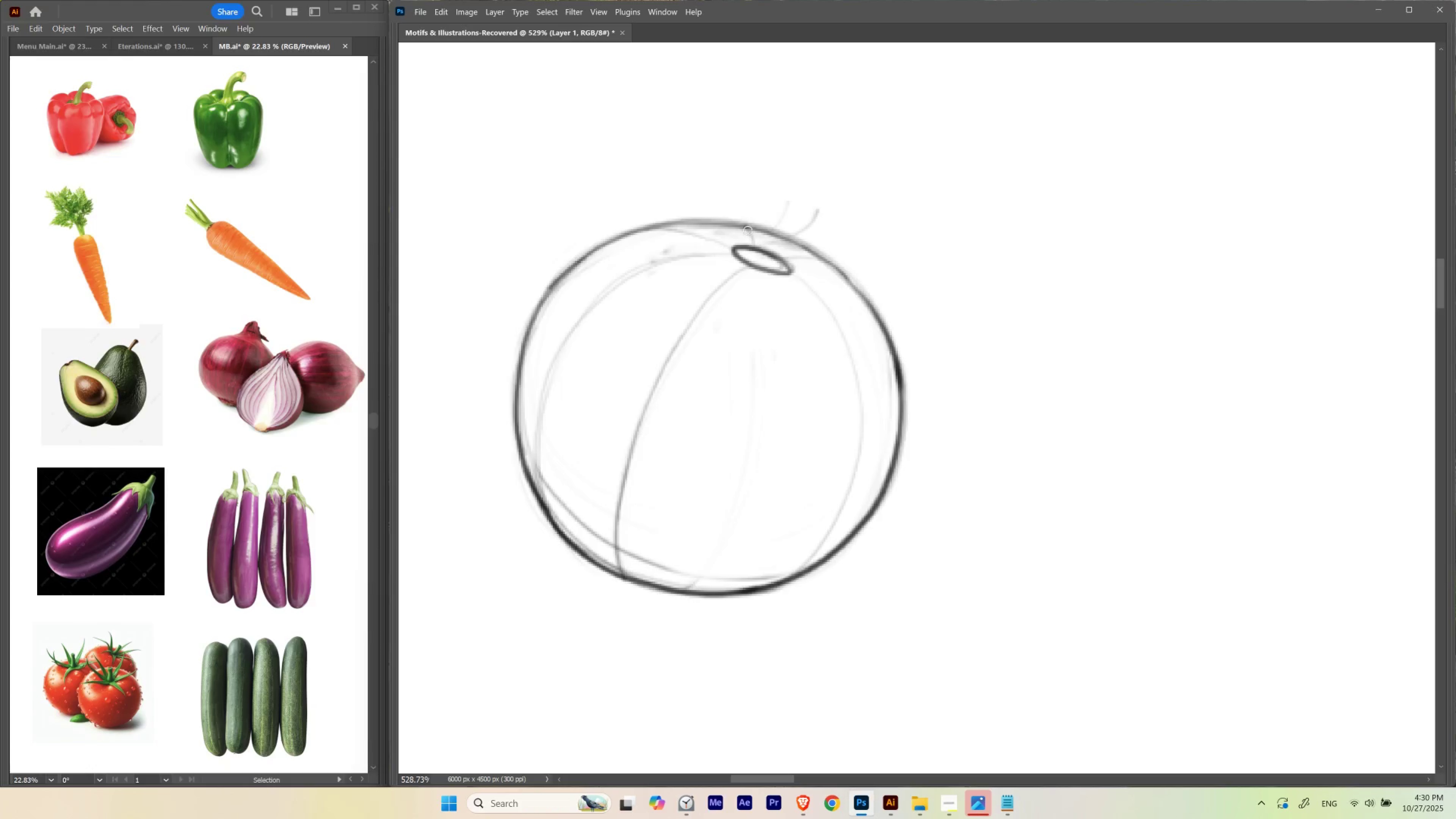 
hold_key(key=Space, duration=1.53)
 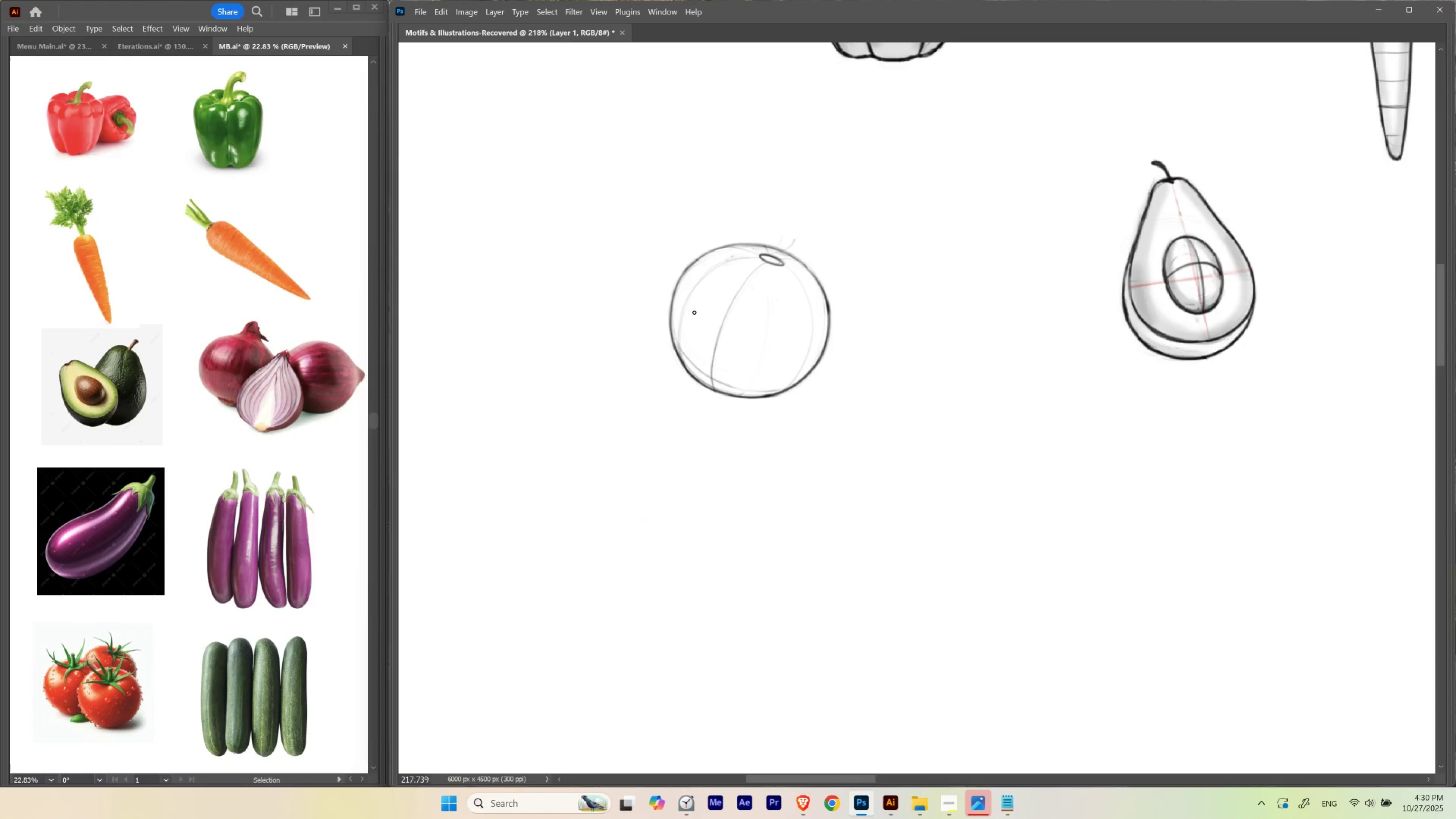 
left_click_drag(start_coordinate=[778, 260], to_coordinate=[735, 307])
 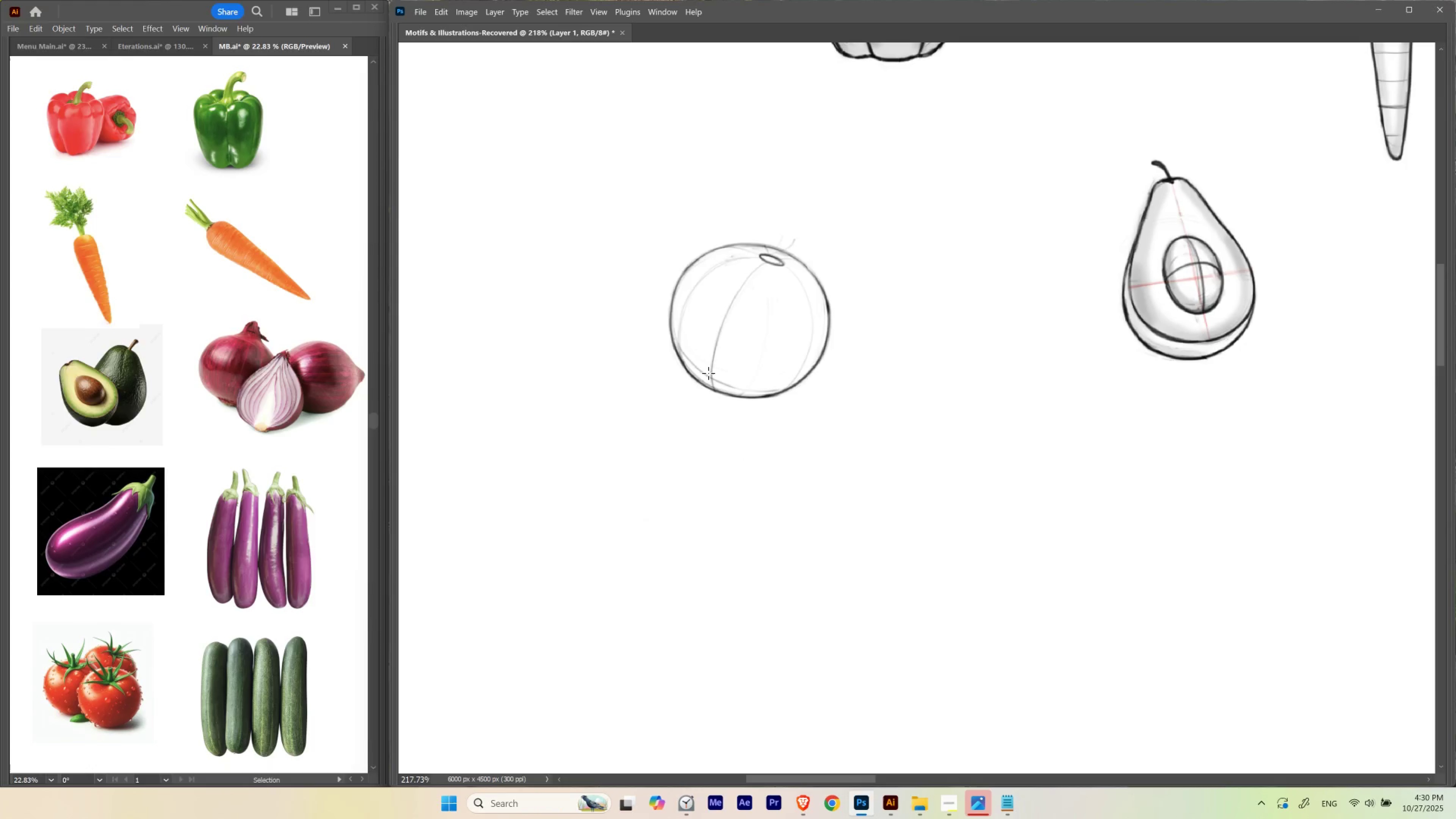 
key(Control+Space)
 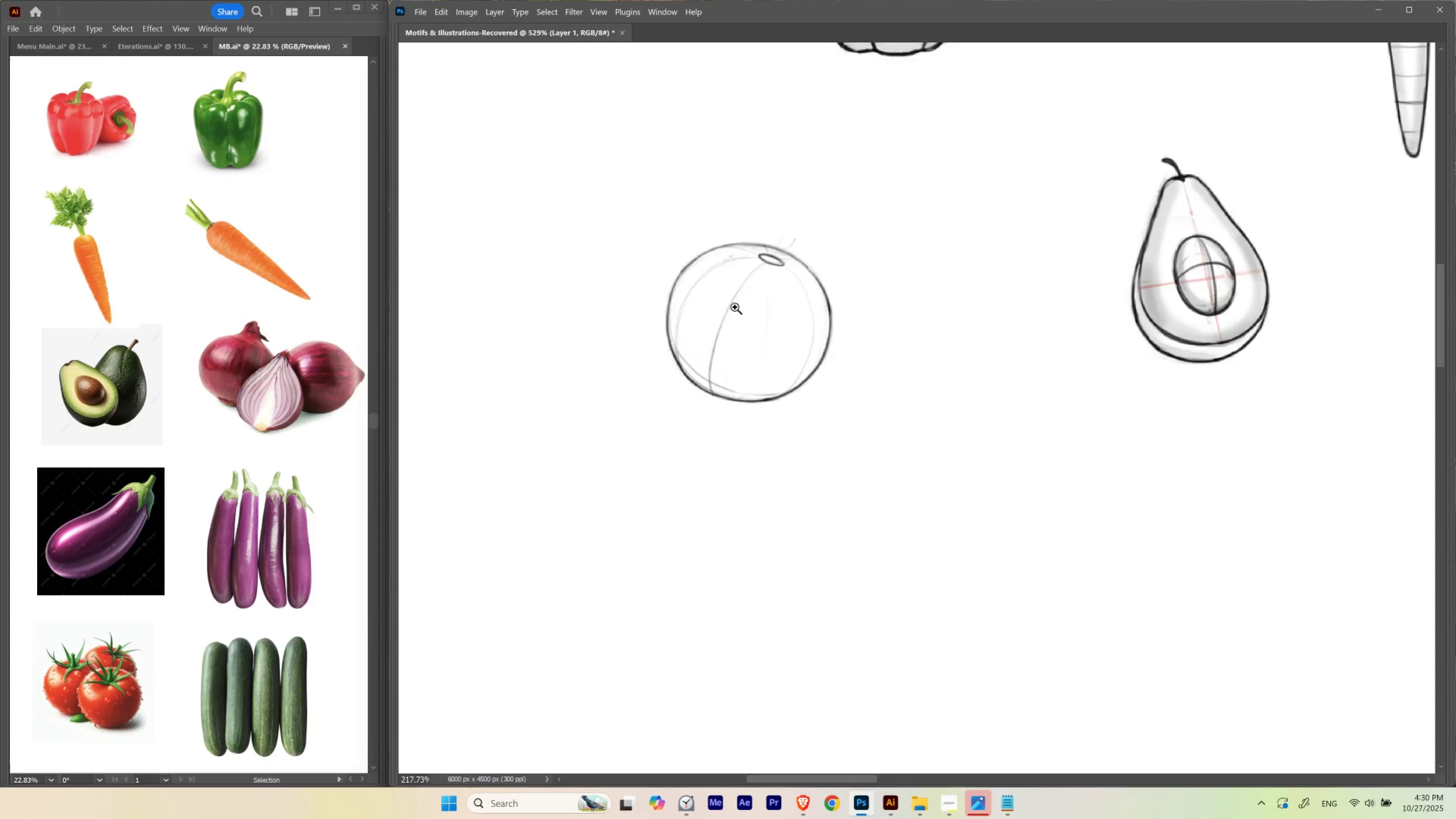 
key(Control+Space)
 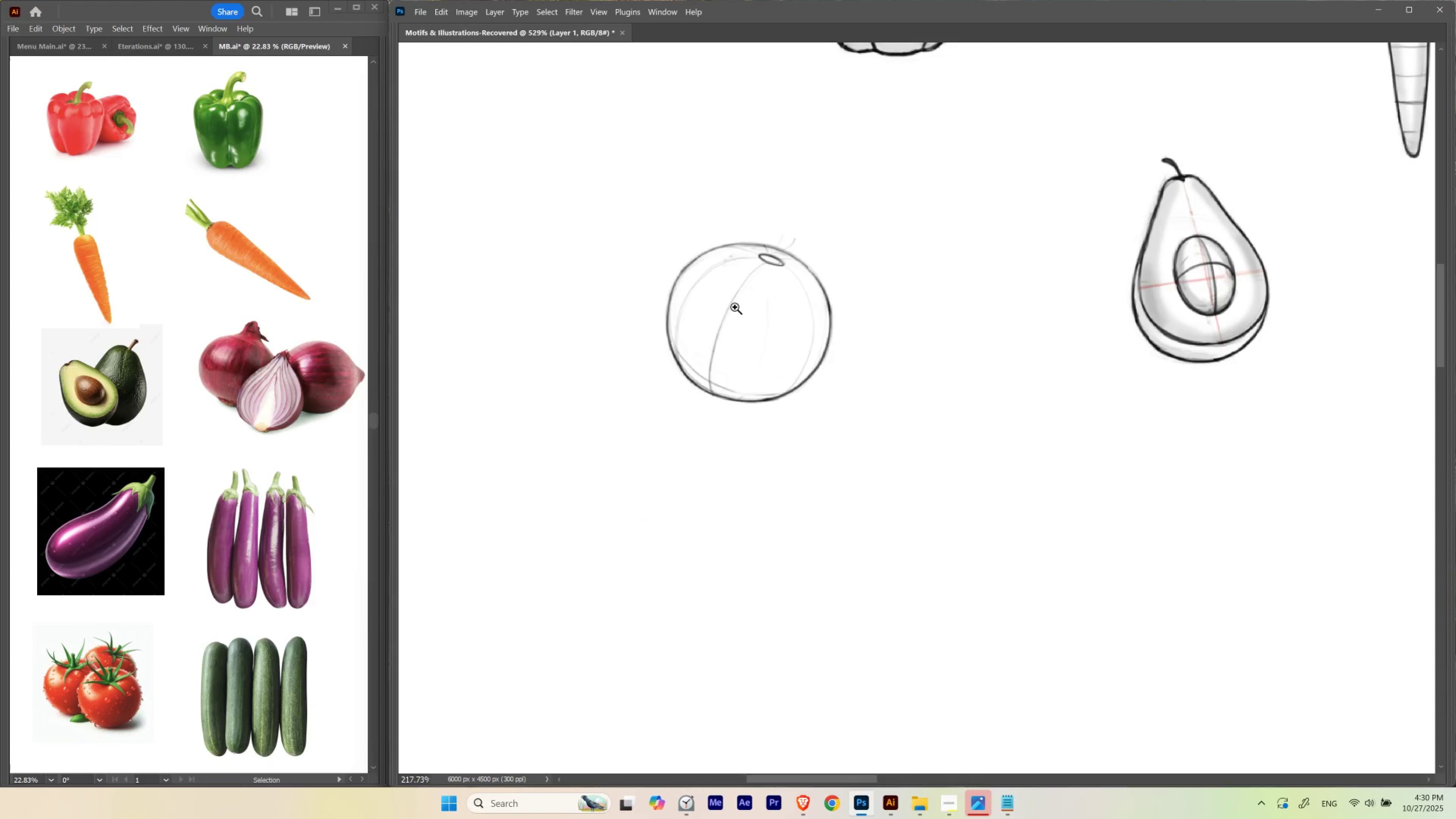 
key(Control+Space)
 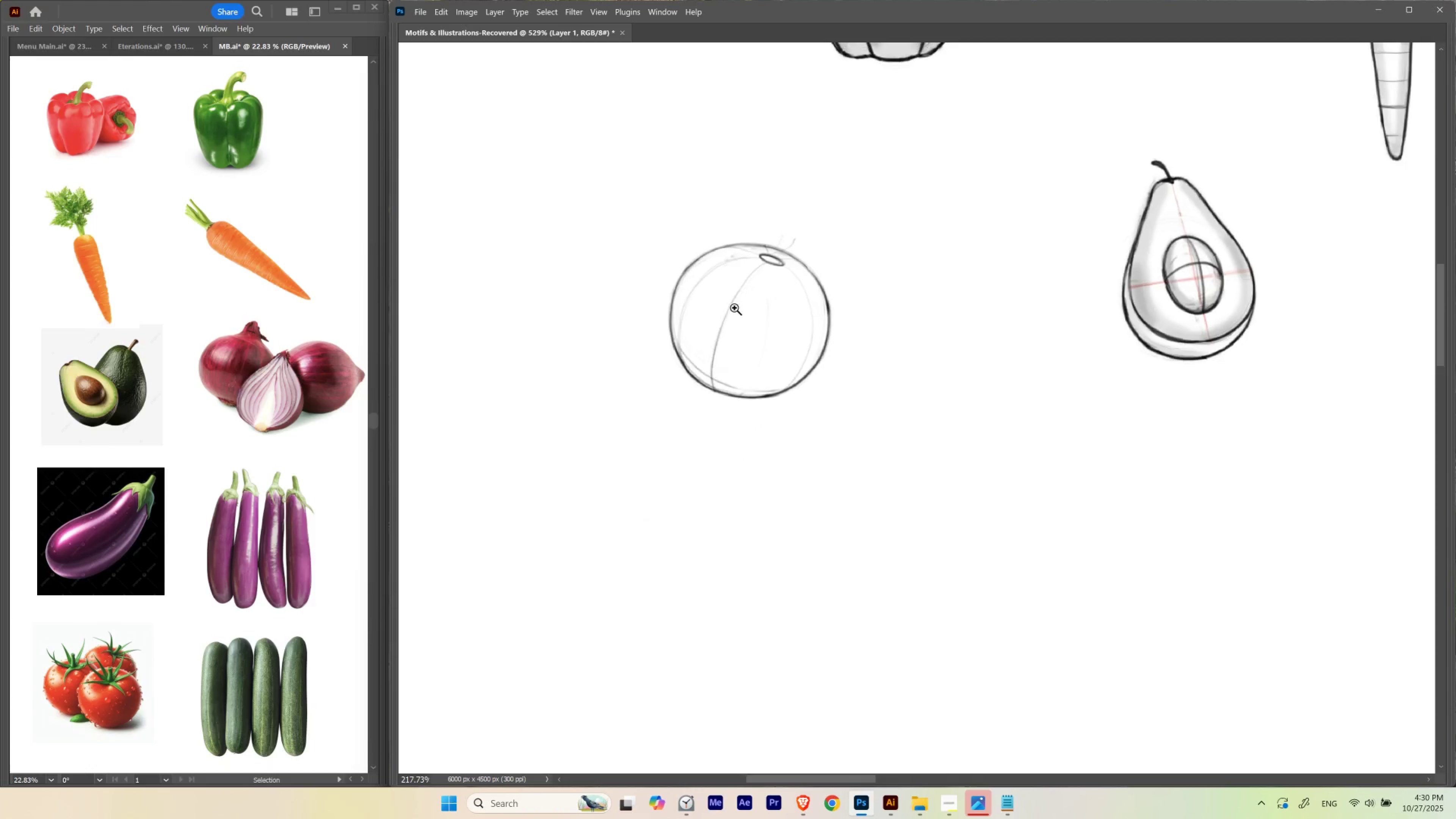 
key(Control+Space)
 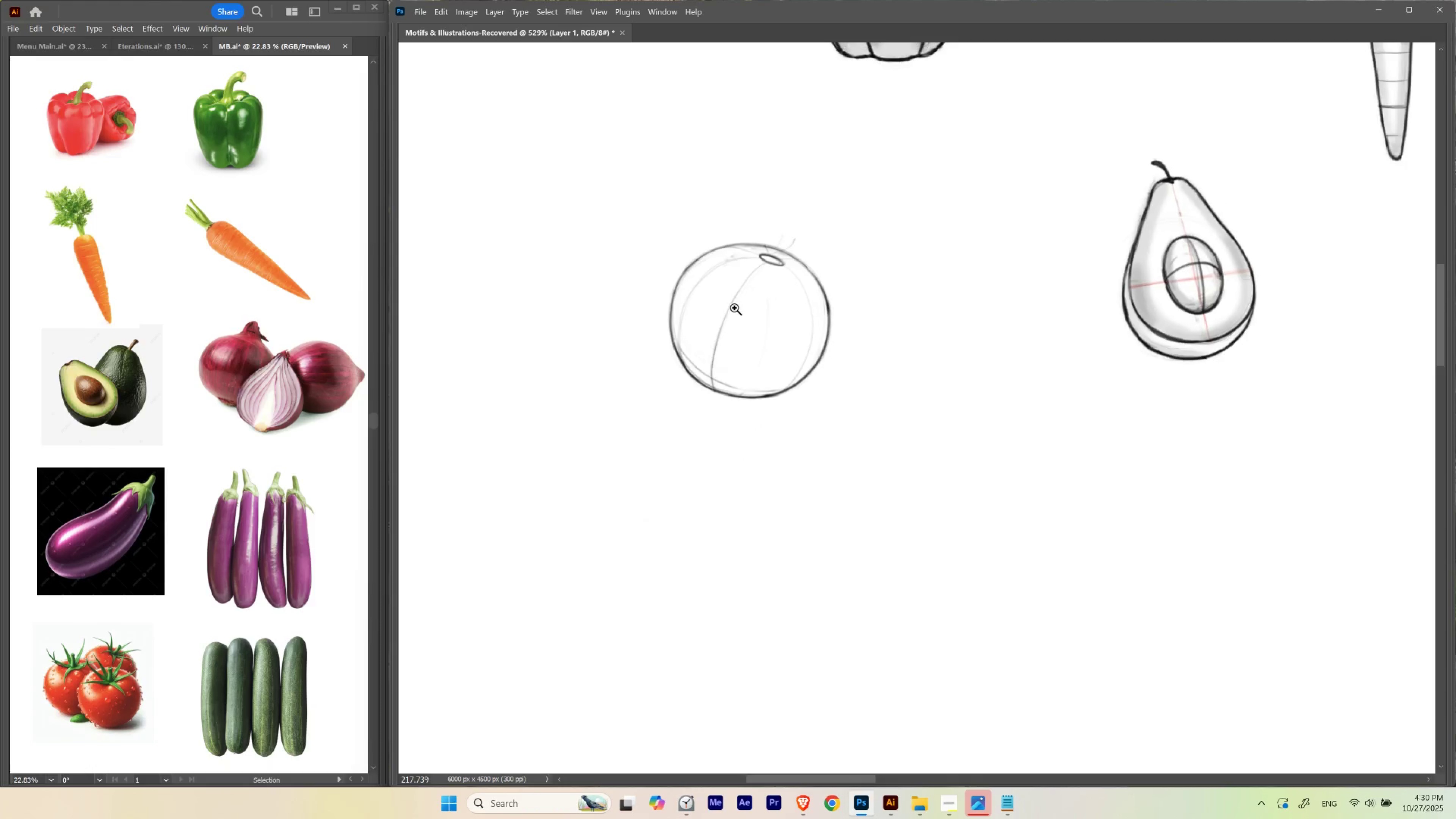 
key(Control+Space)
 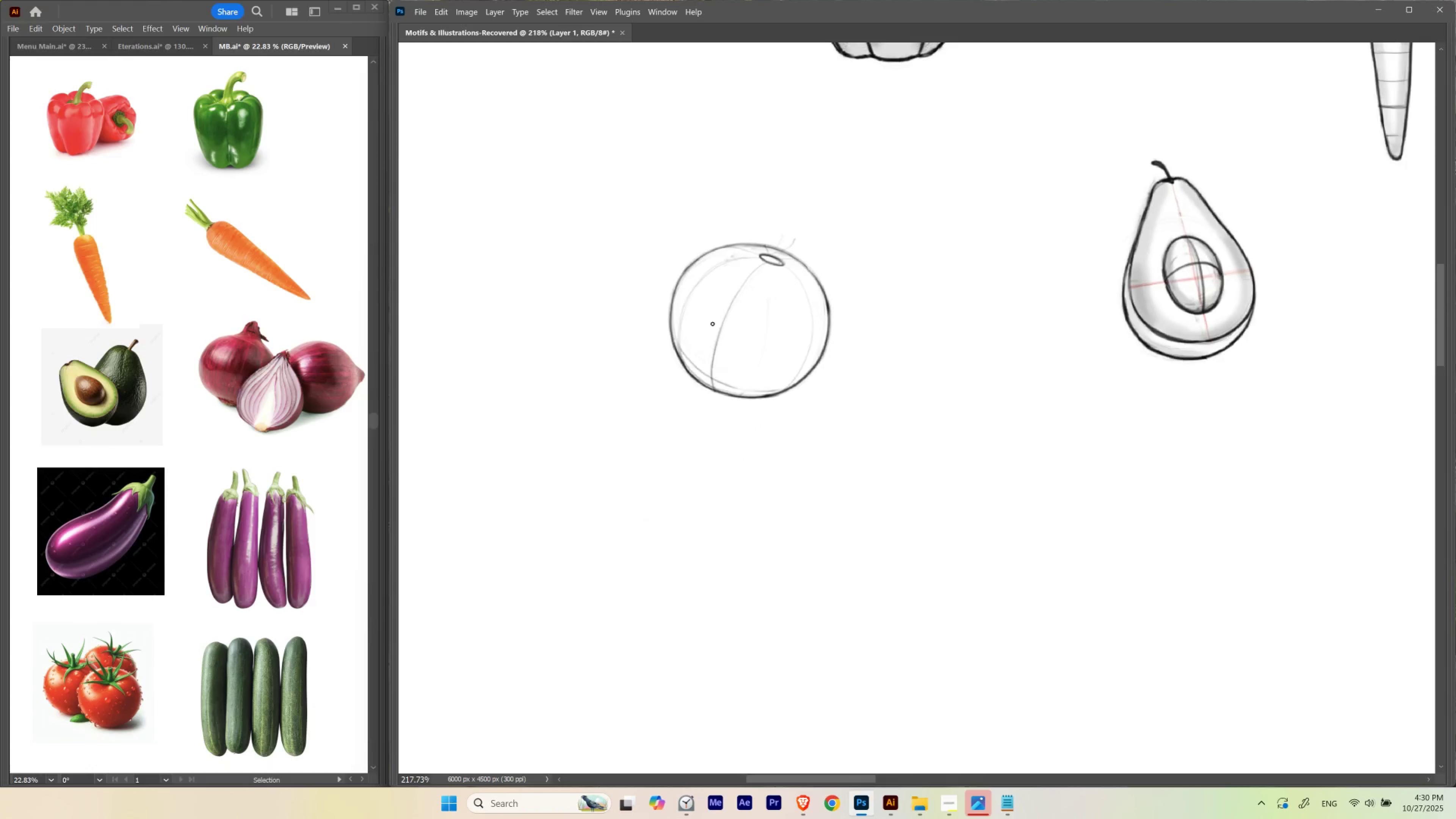 
key(Control+Space)
 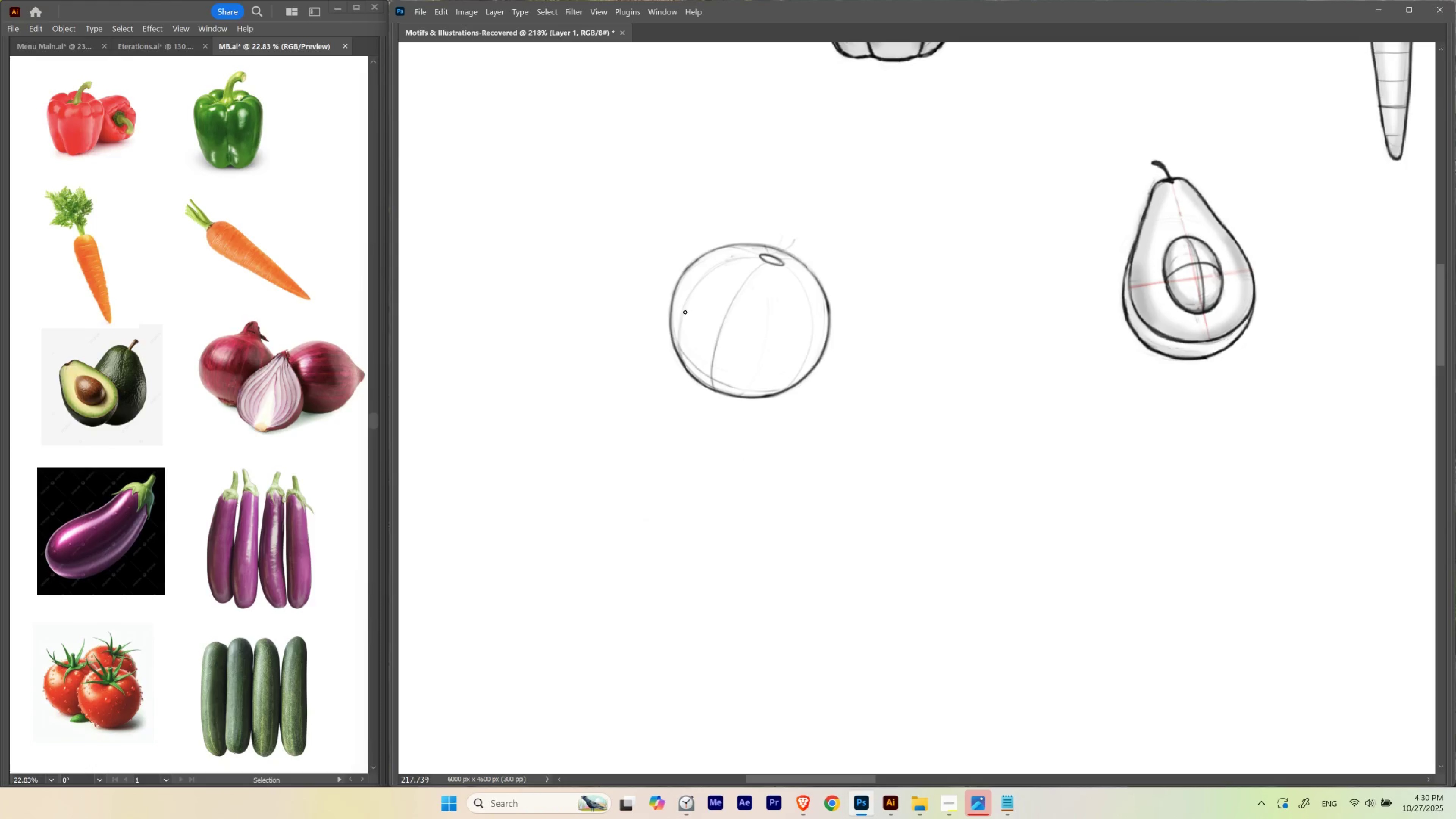 
key(M)
 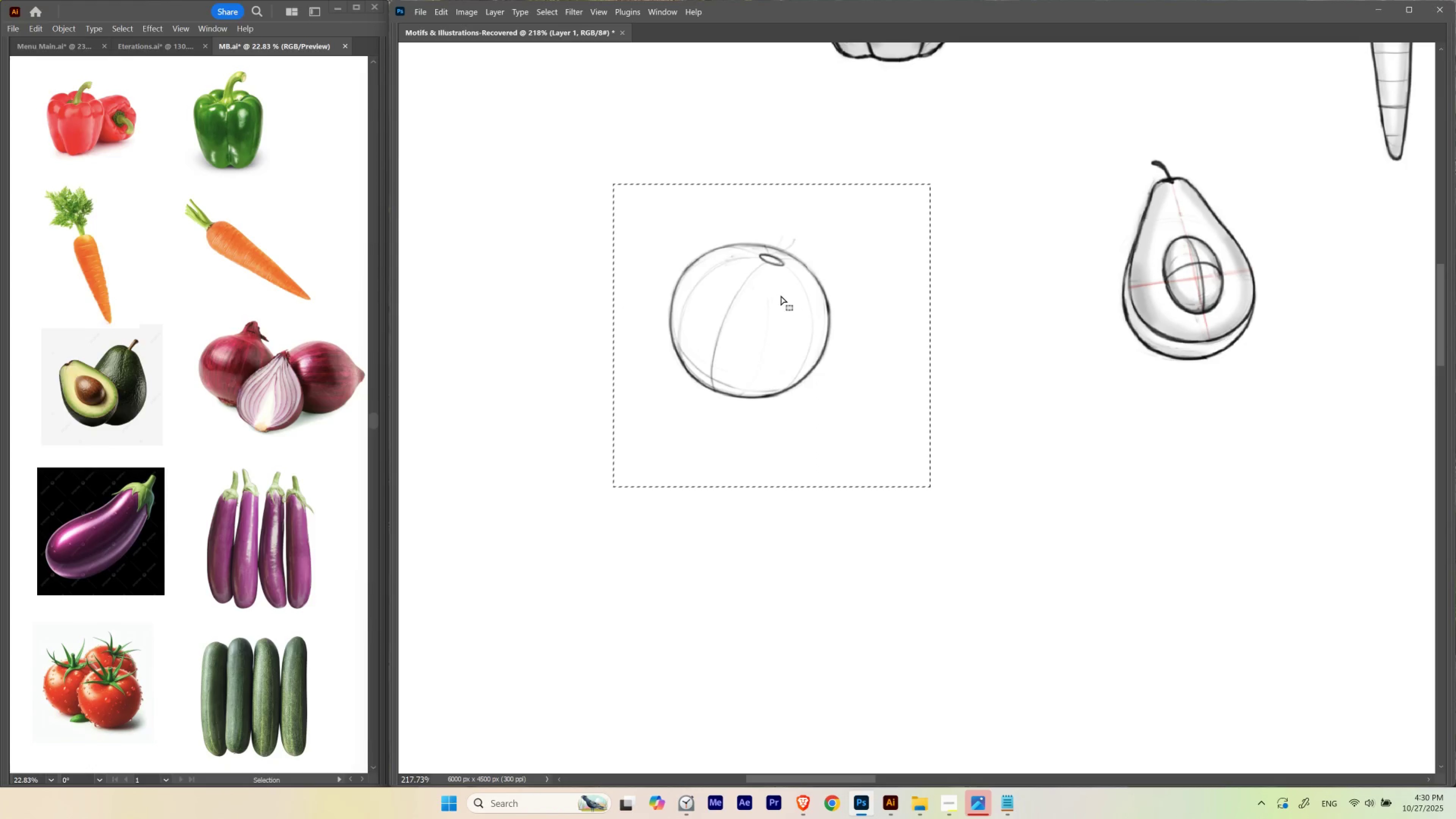 
key(Control+T)
 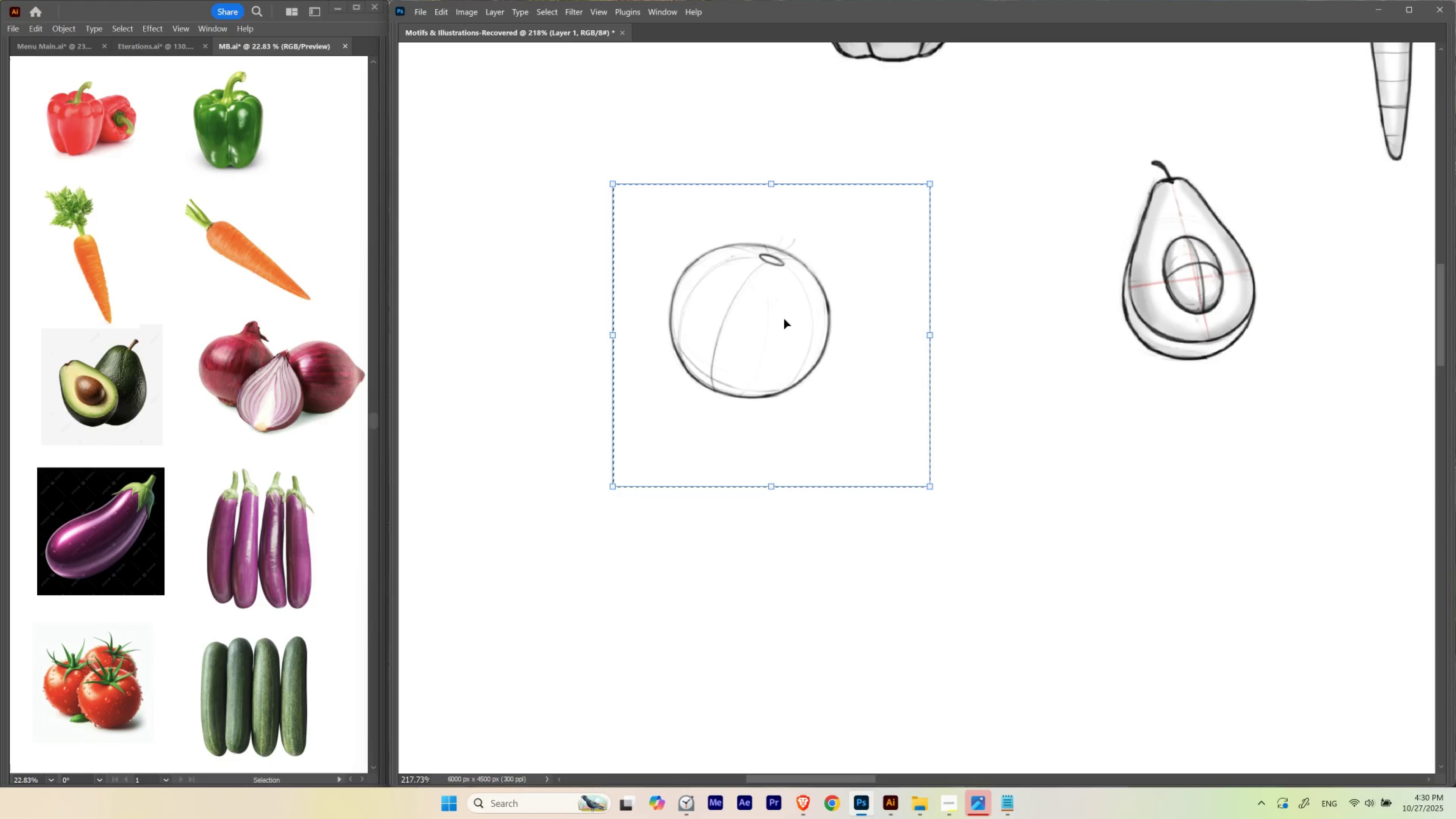 
right_click([784, 319])
 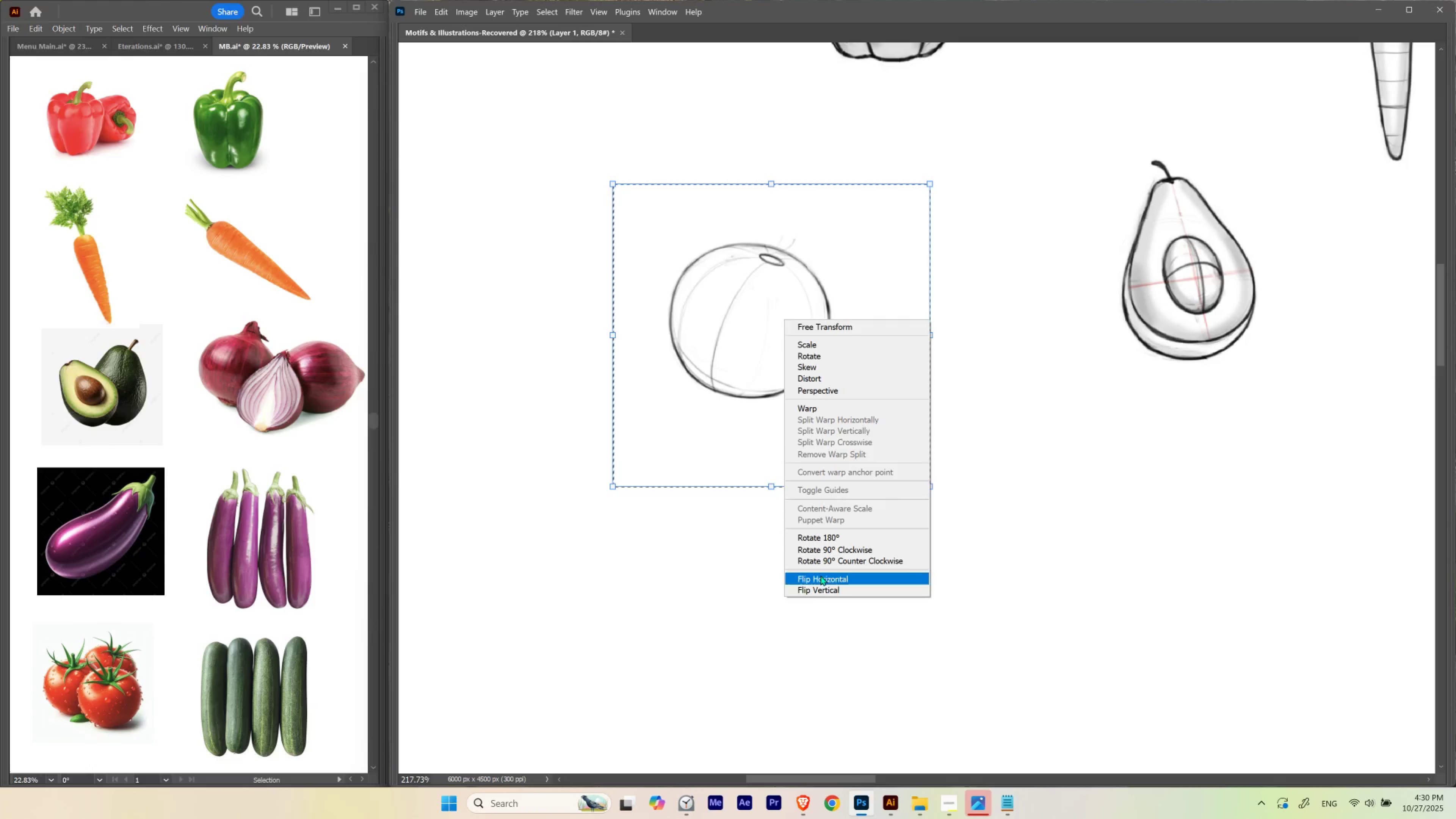 
left_click([824, 575])
 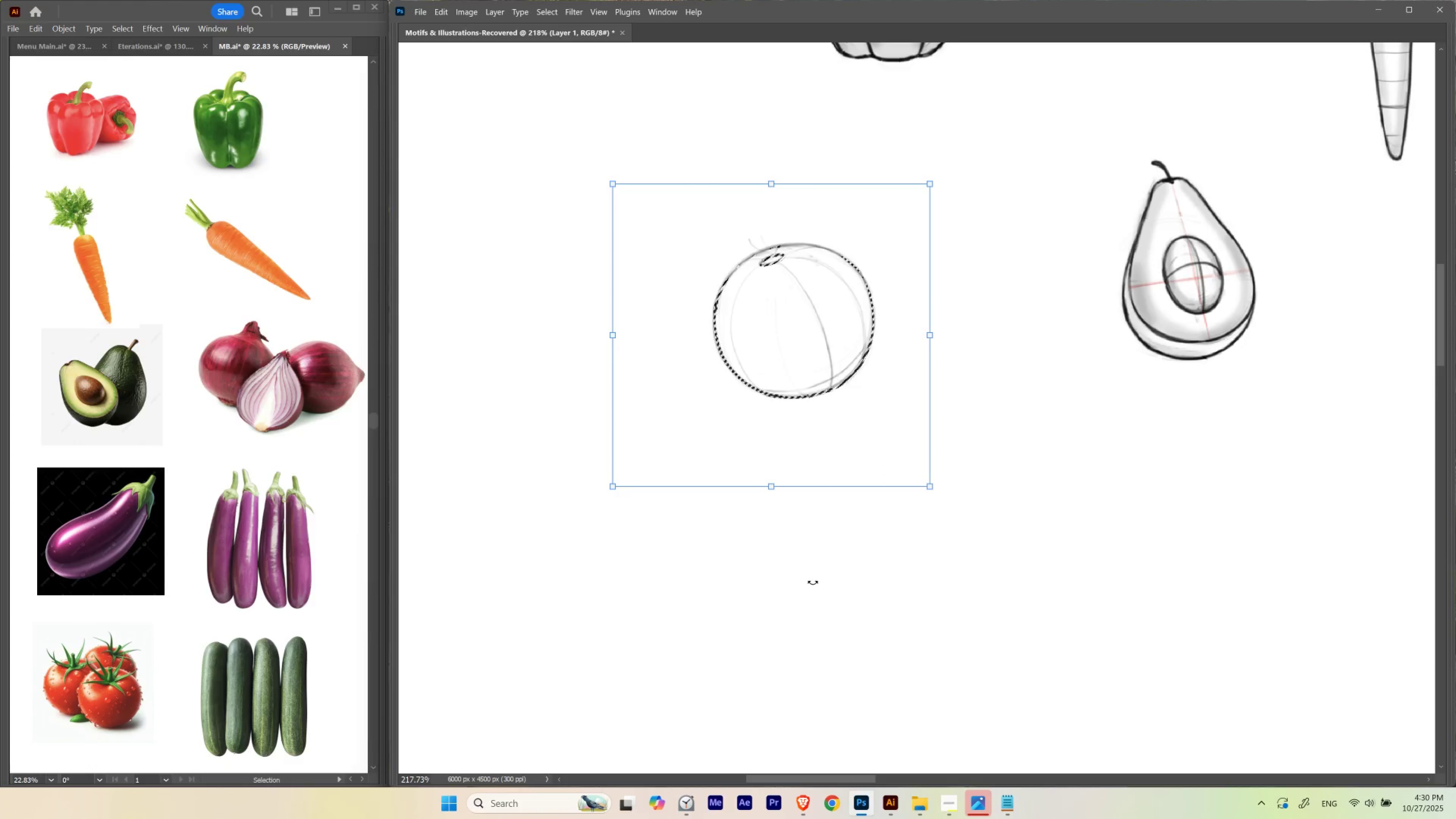 
key(Enter)
 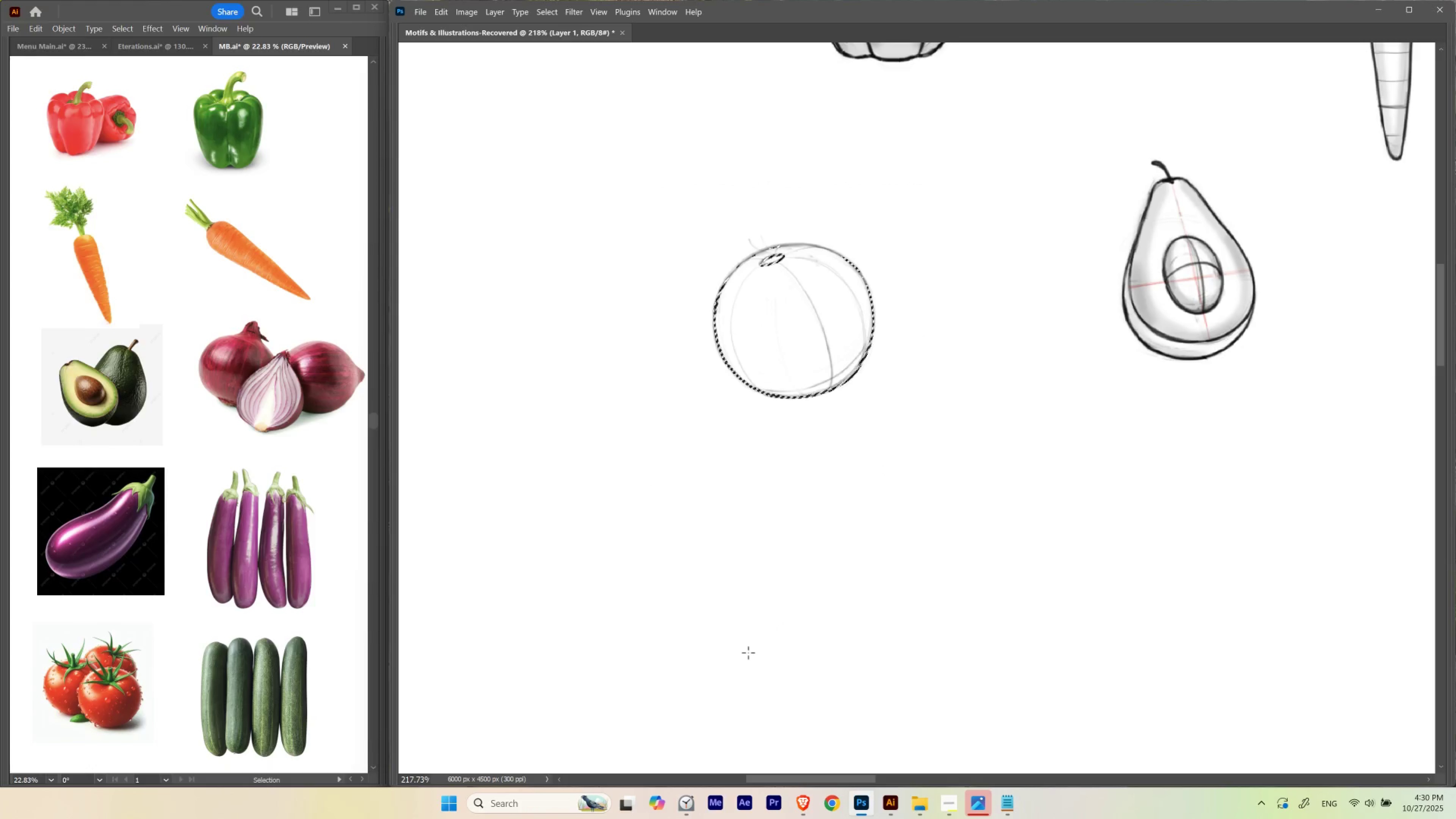 
key(Control+D)
 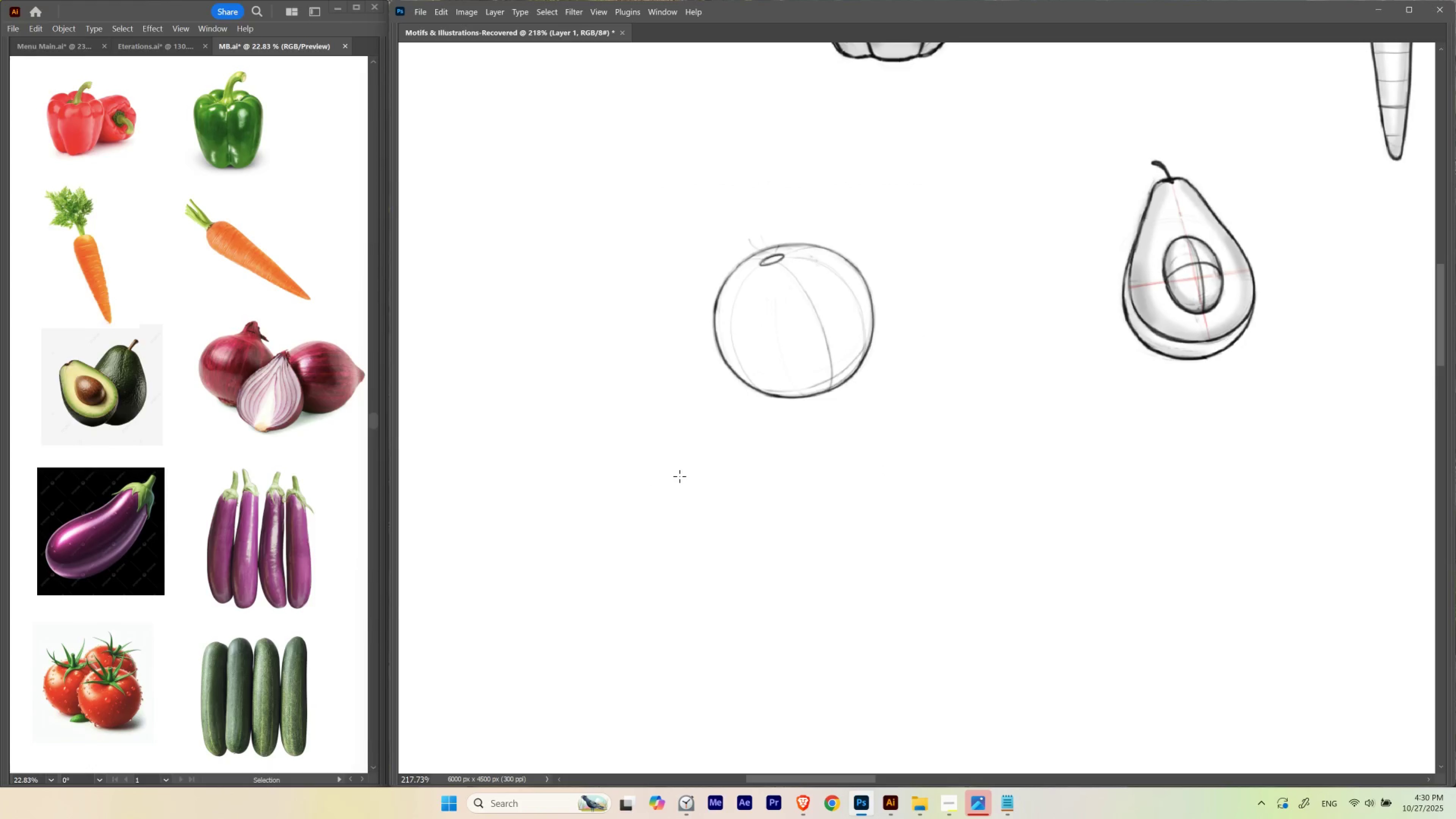 
hold_key(key=ControlLeft, duration=1.07)
 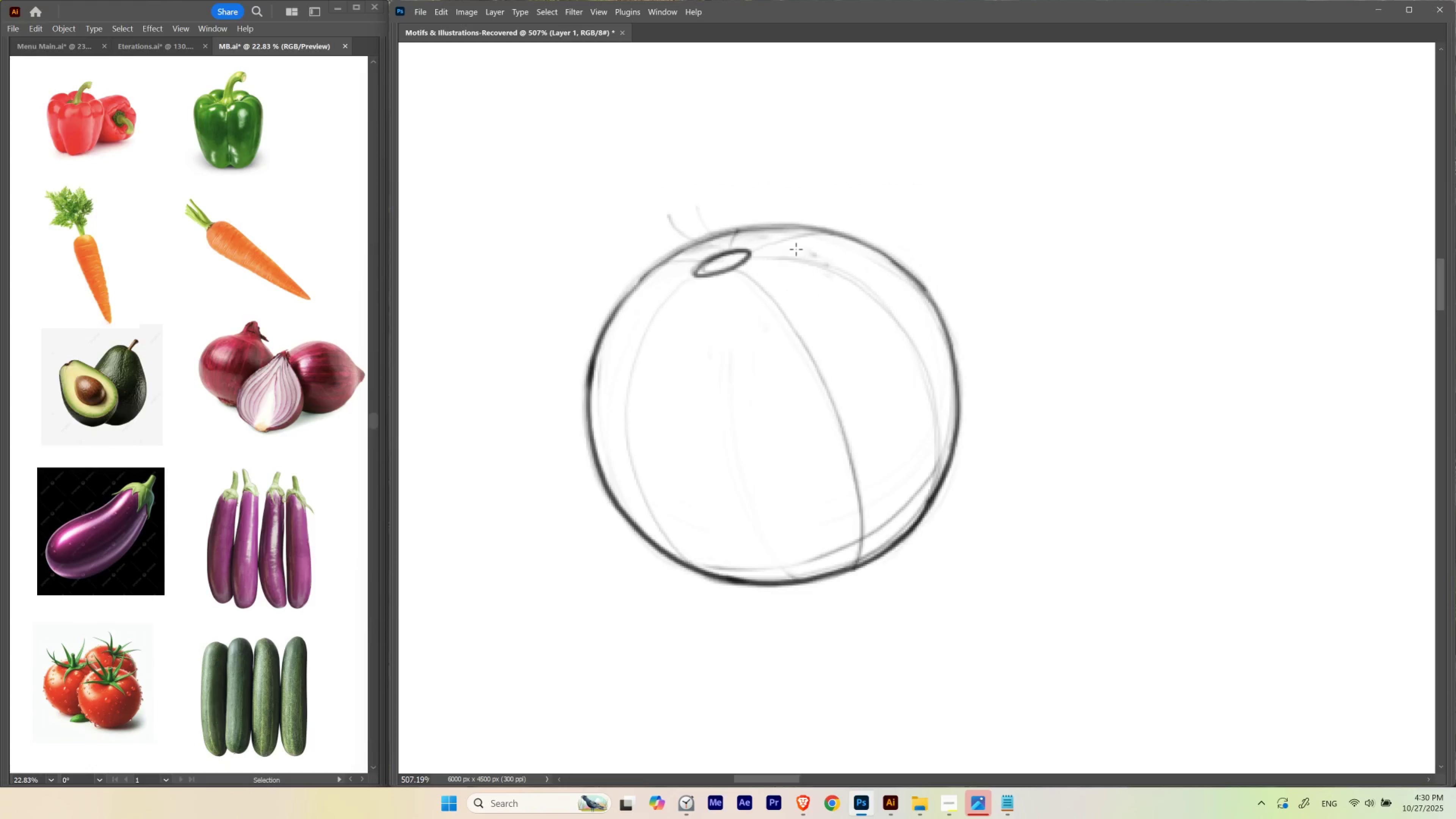 
hold_key(key=Space, duration=1.2)
 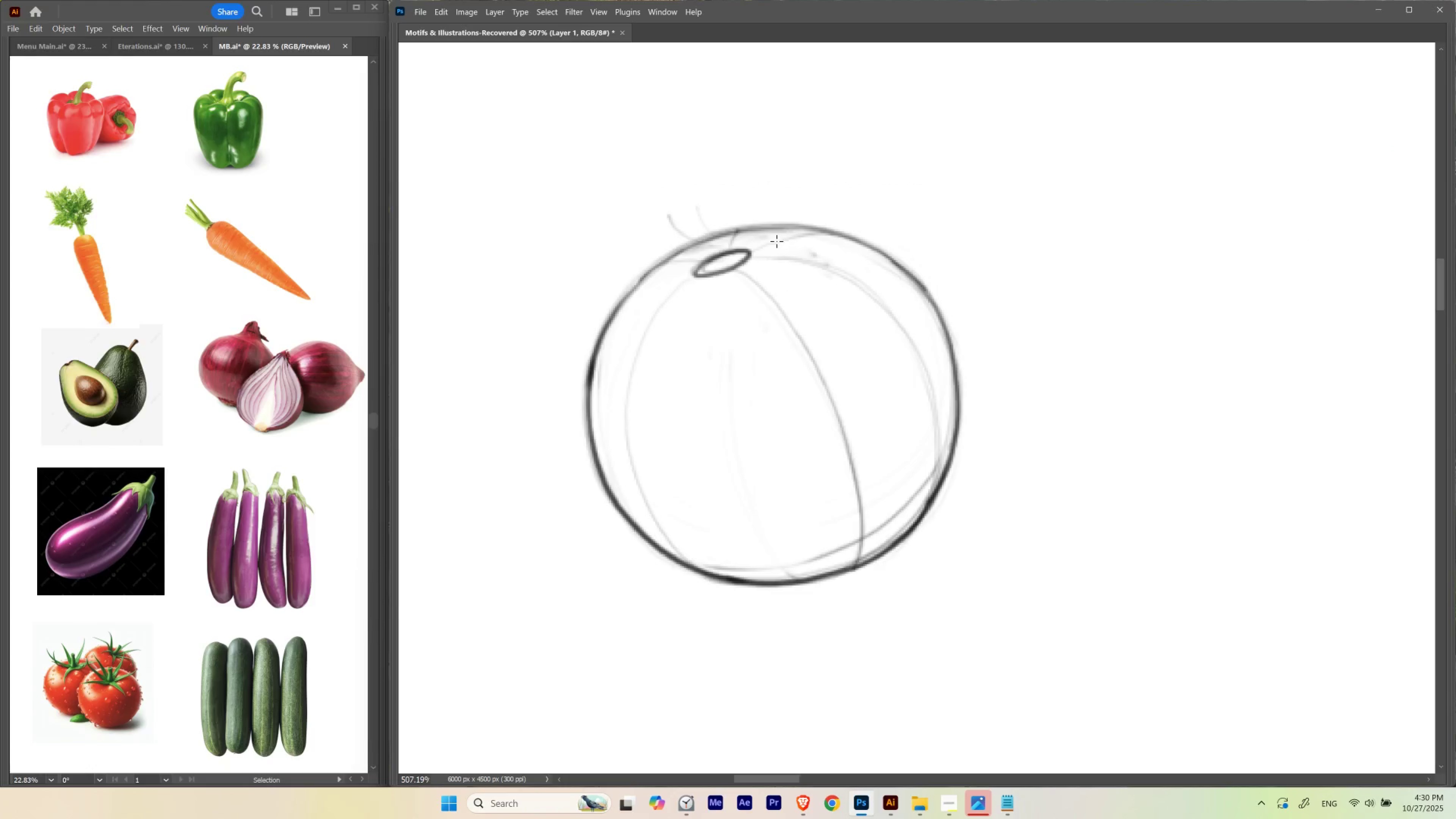 
left_click_drag(start_coordinate=[809, 257], to_coordinate=[846, 323])
 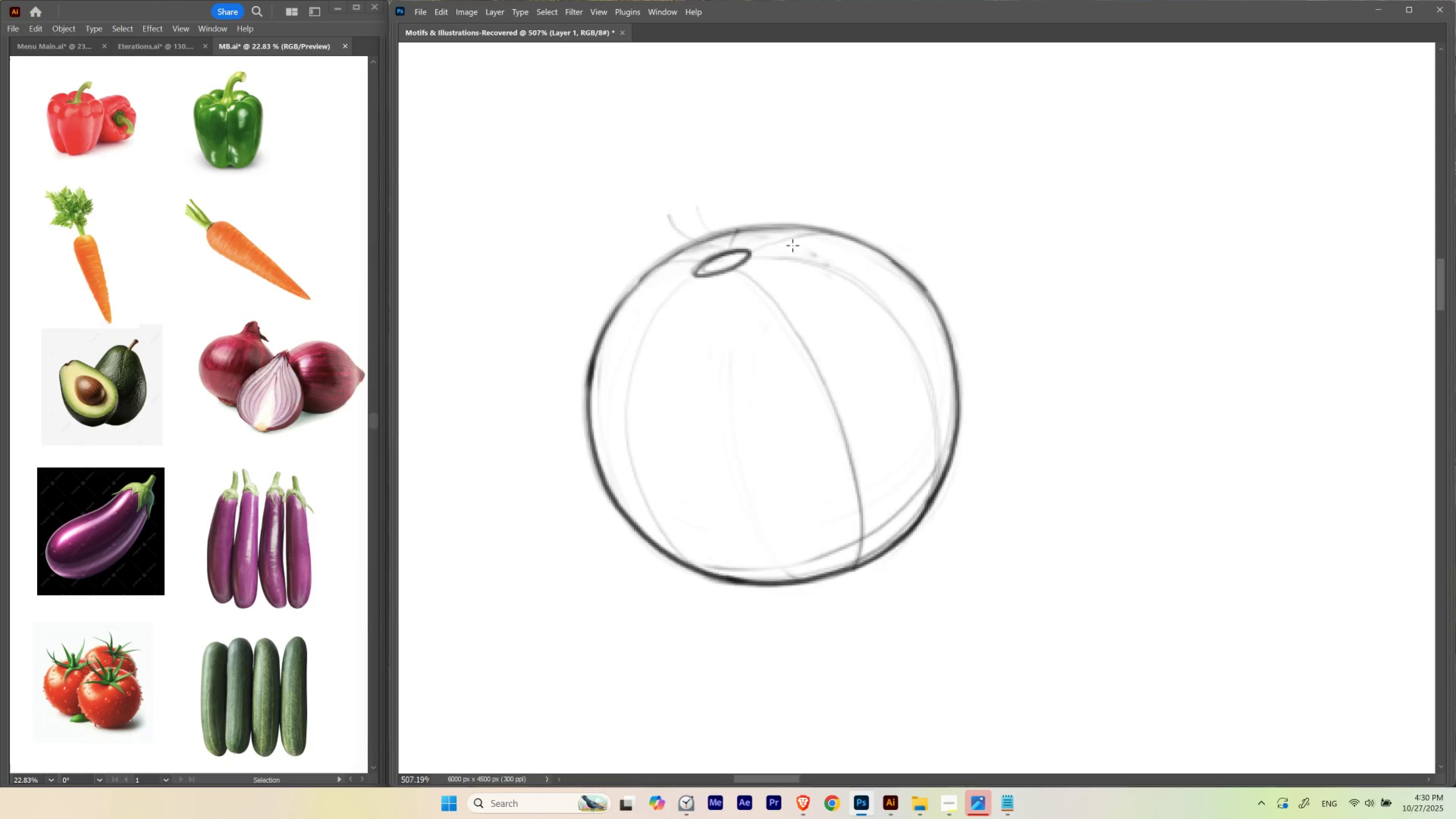 
key(B)
 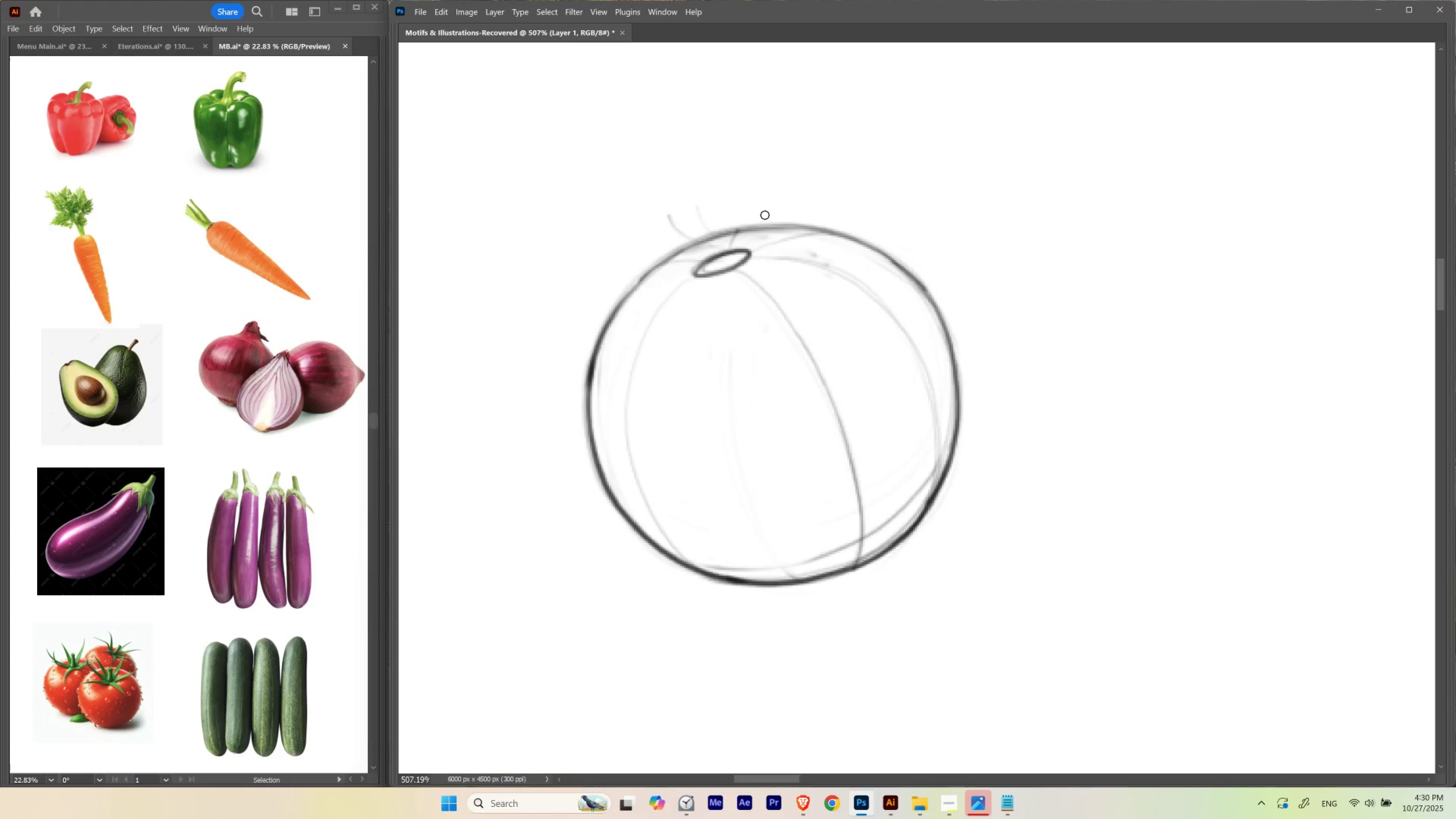 
hold_key(key=Space, duration=1.52)
 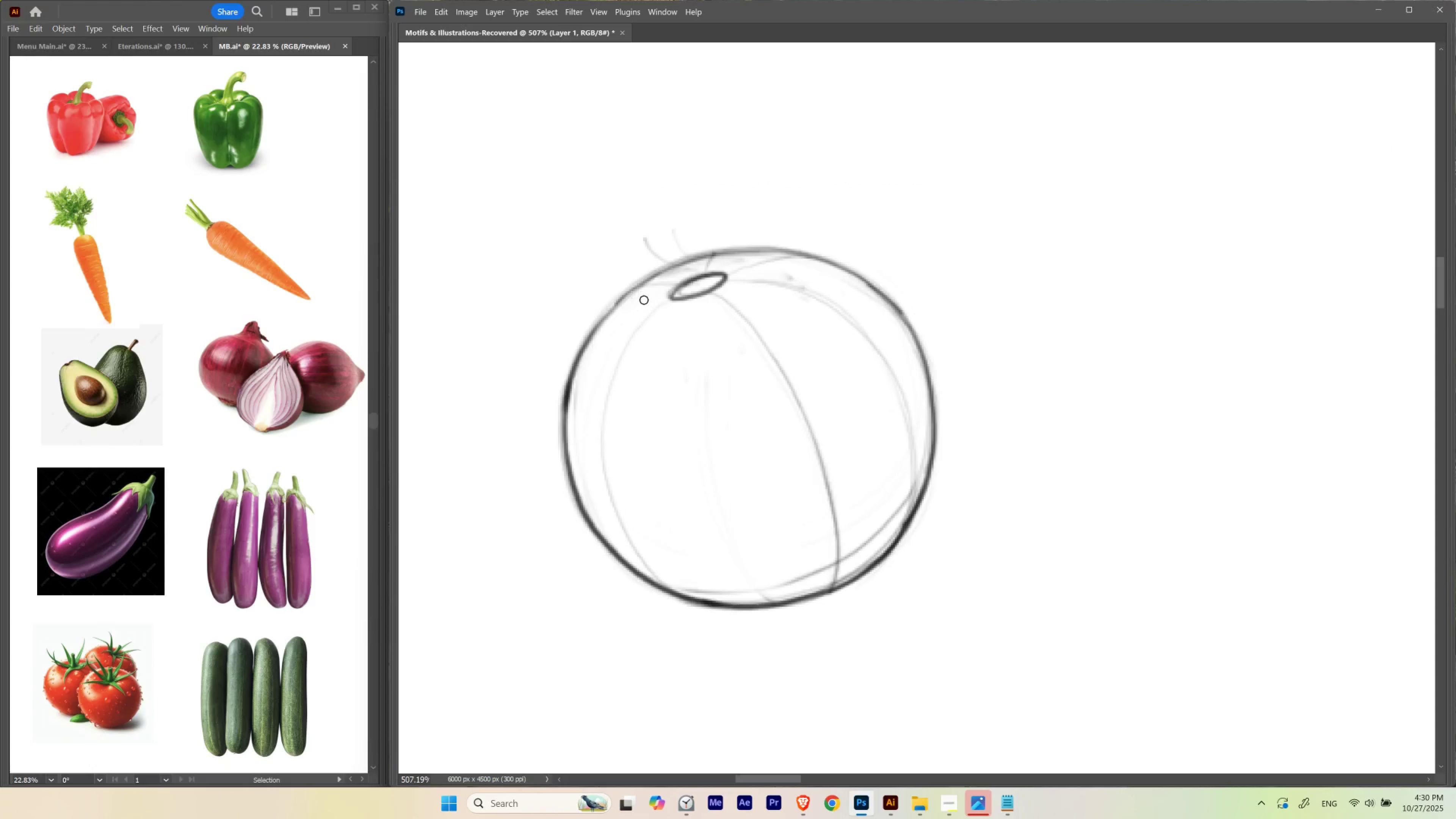 
left_click_drag(start_coordinate=[671, 267], to_coordinate=[647, 290])
 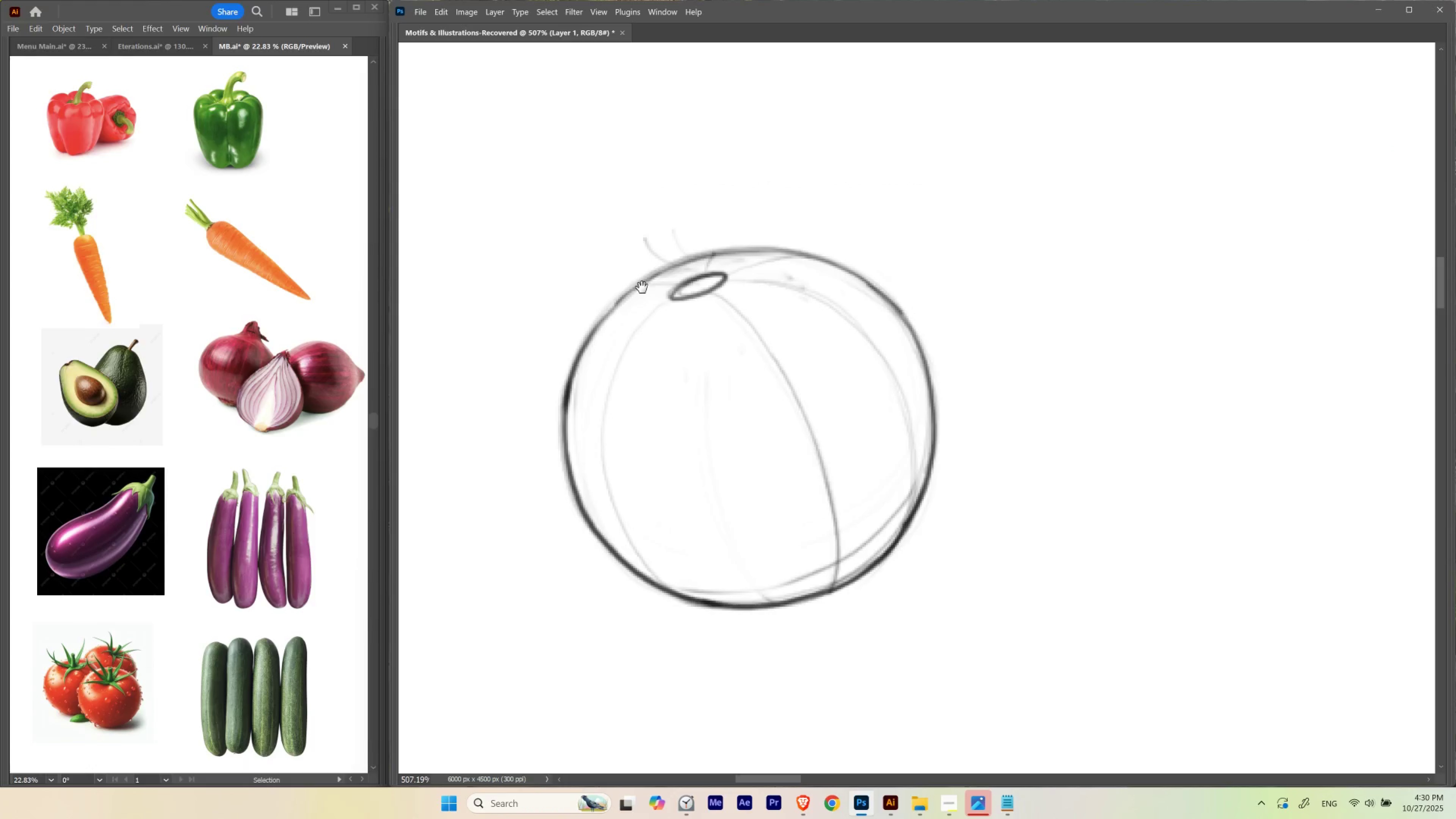 
key(Space)
 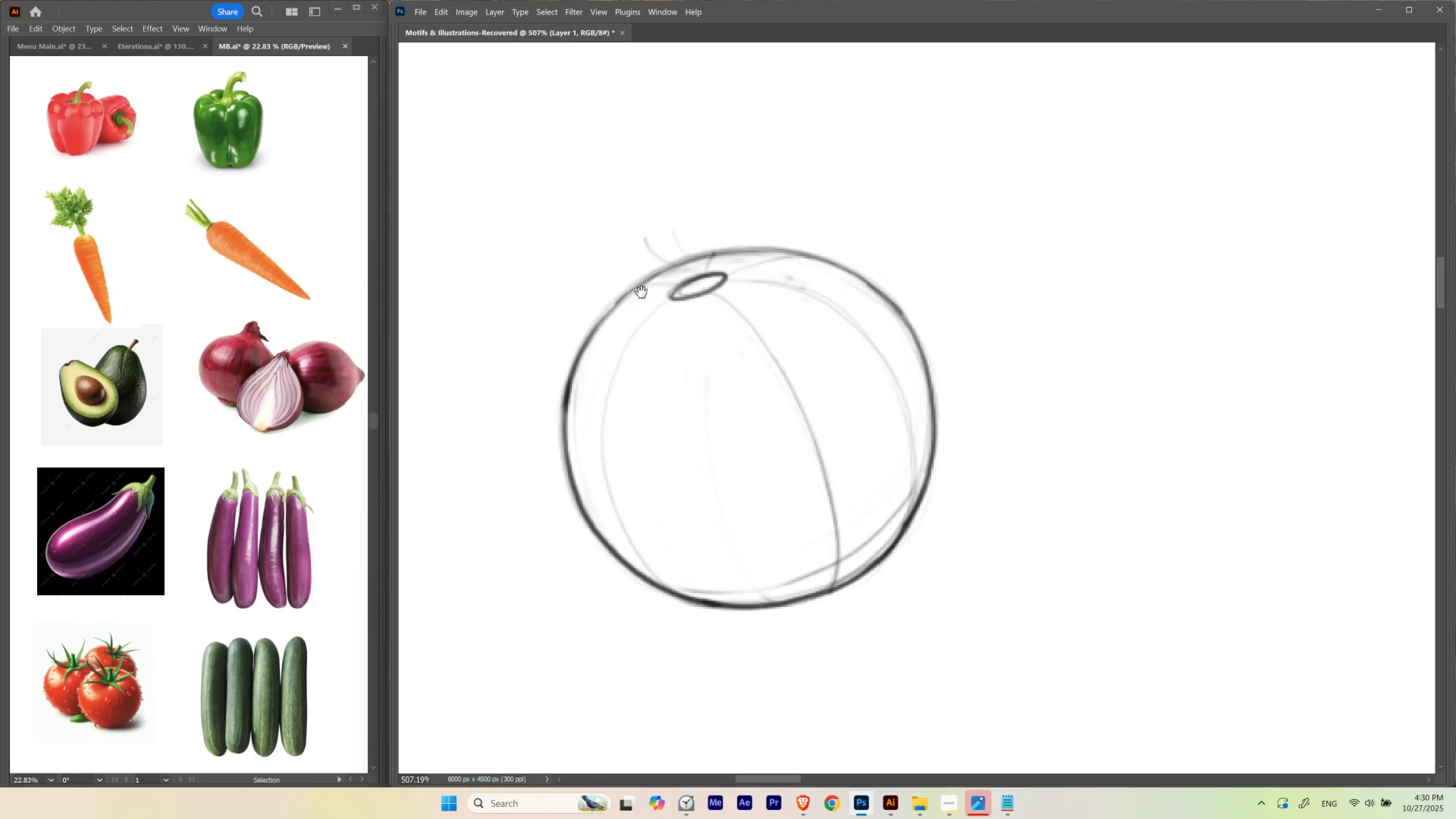 
key(Space)
 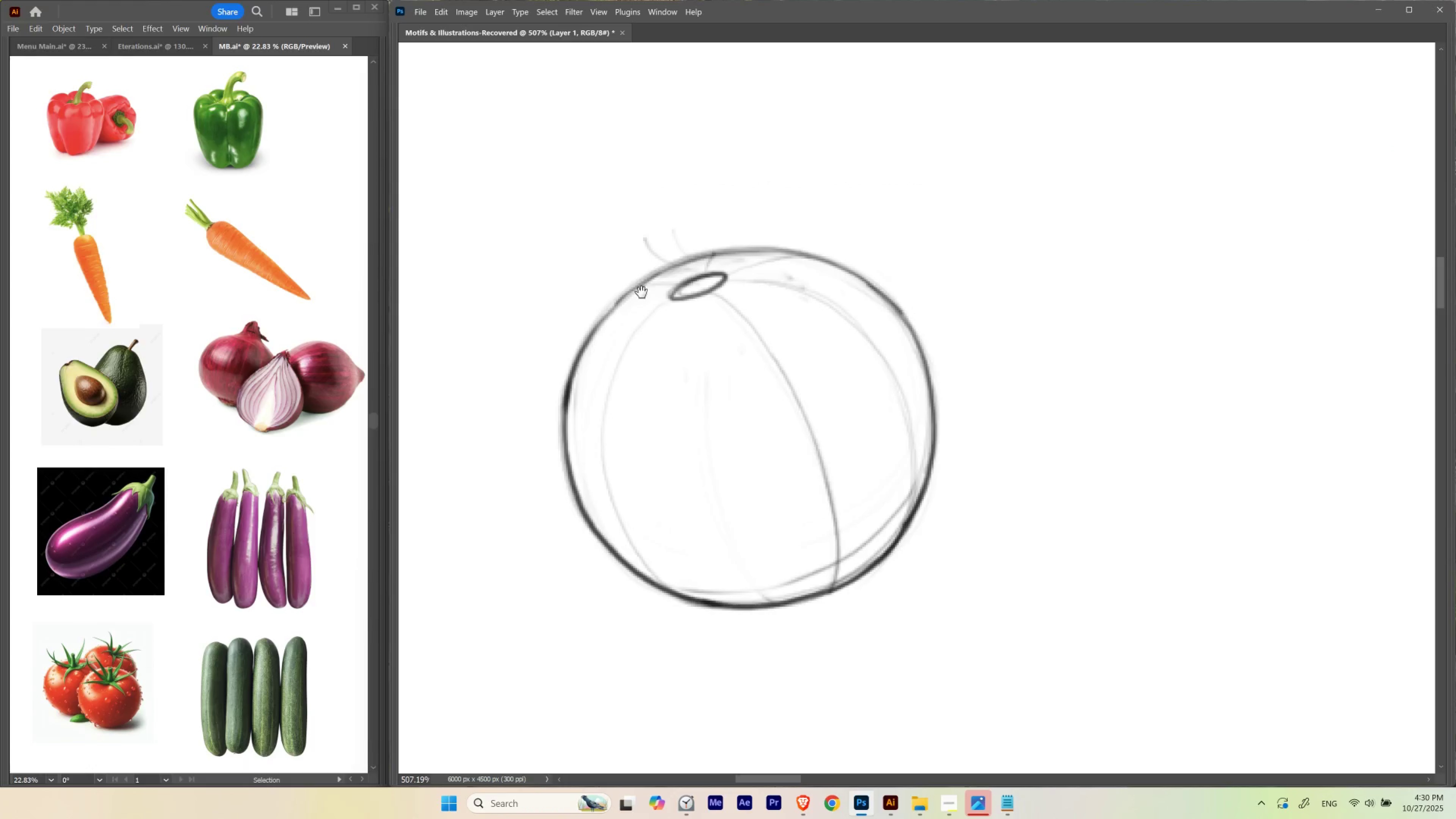 
key(Space)
 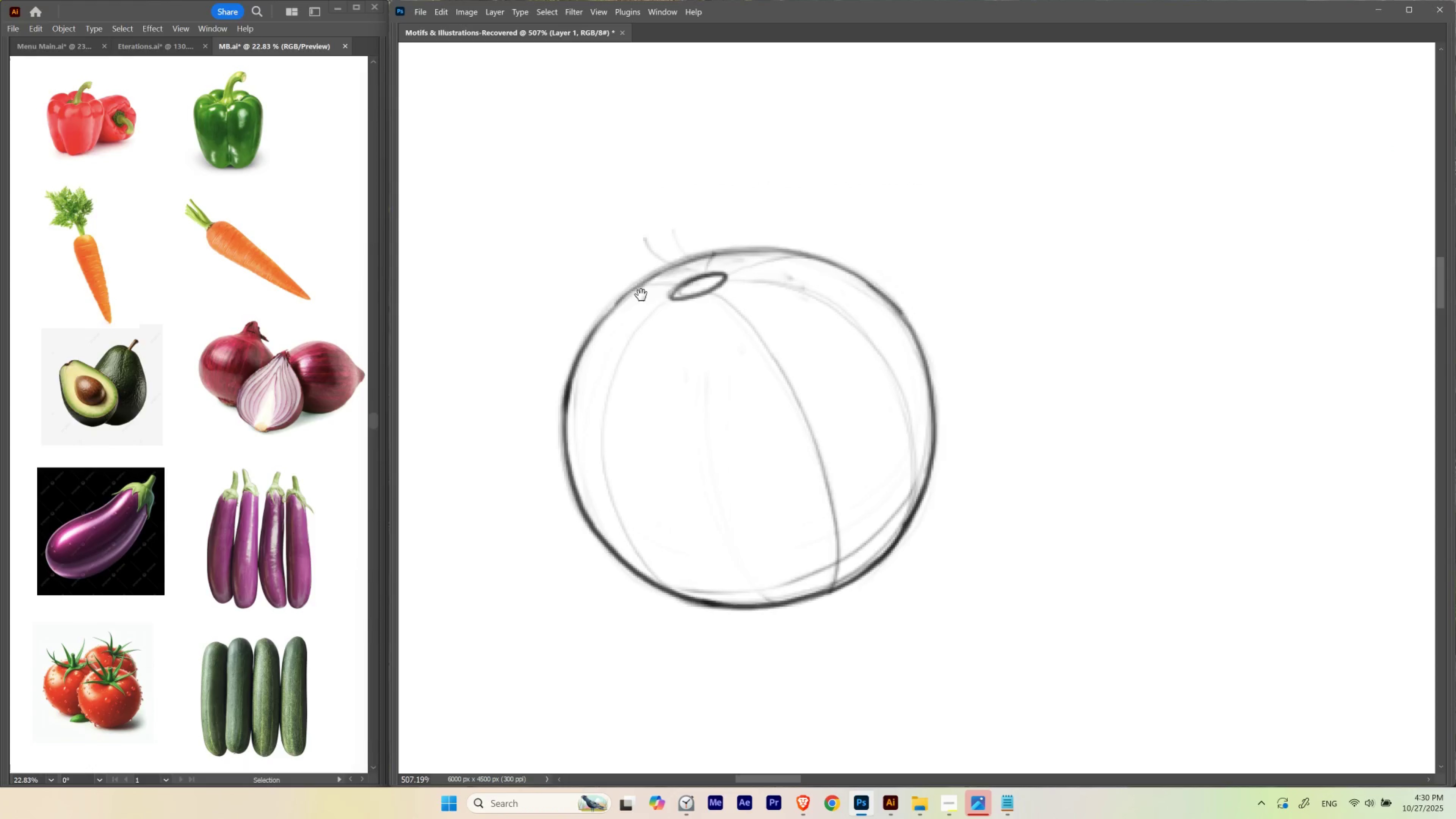 
key(Space)
 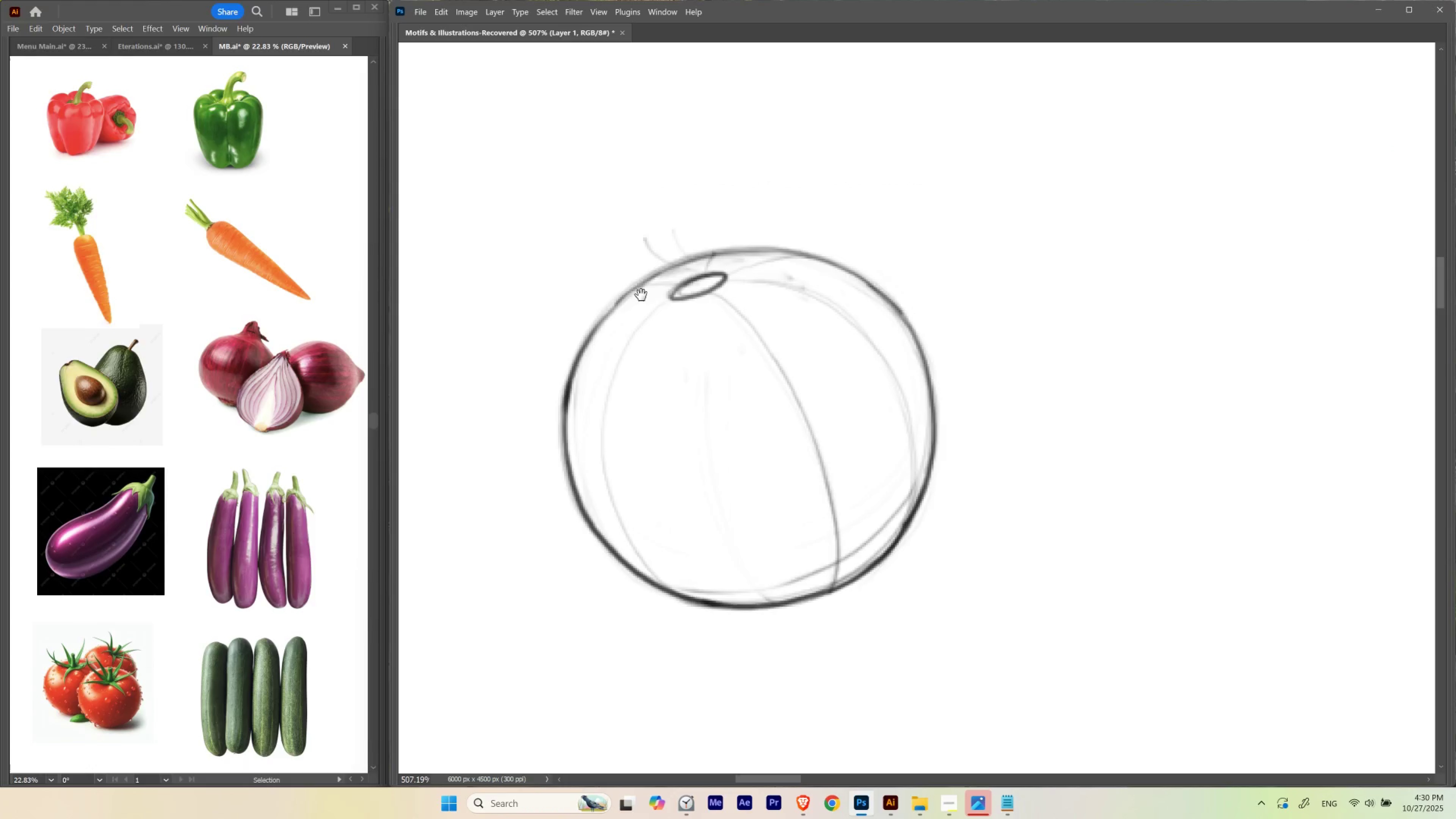 
key(Space)
 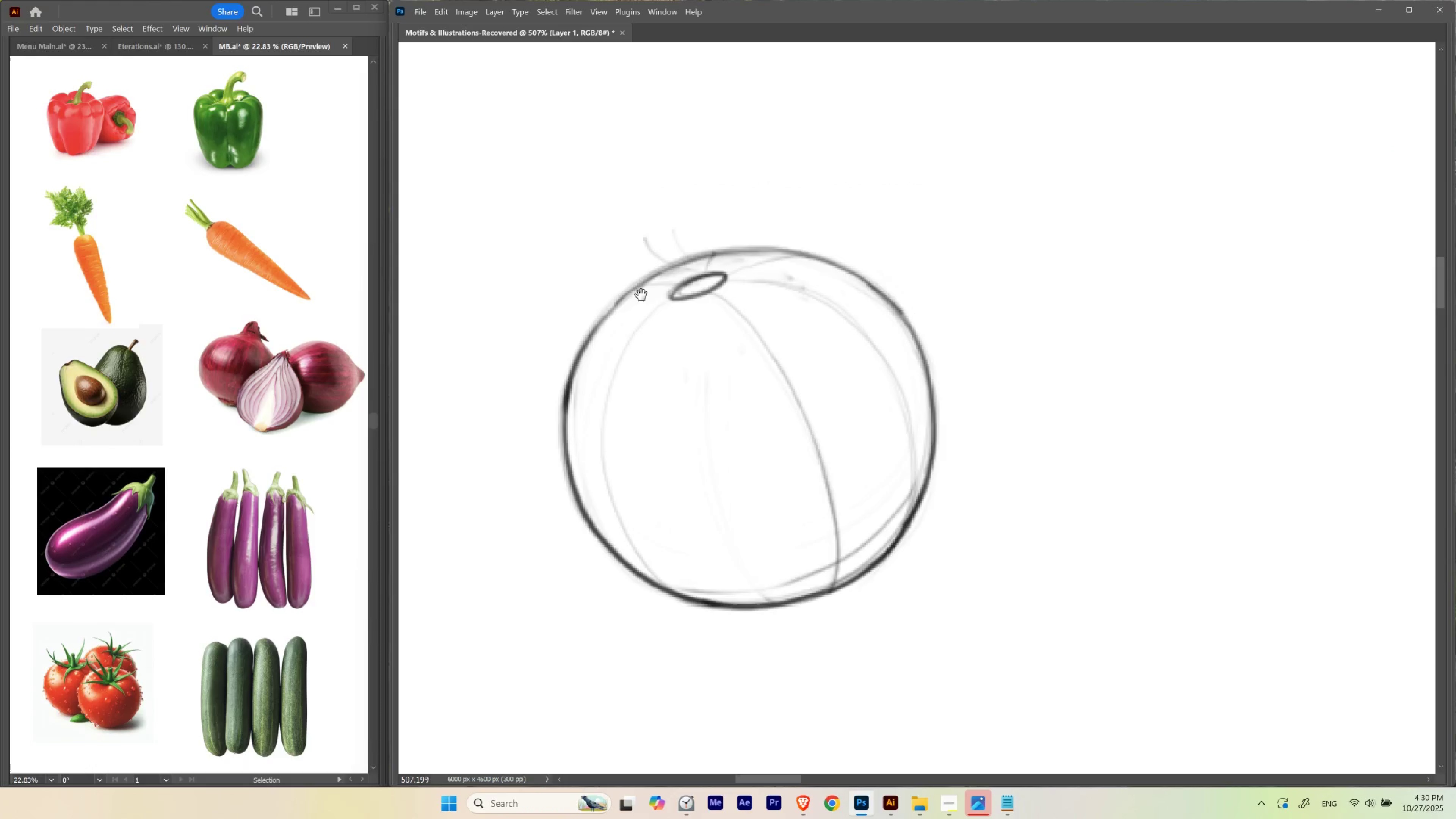 
key(Space)
 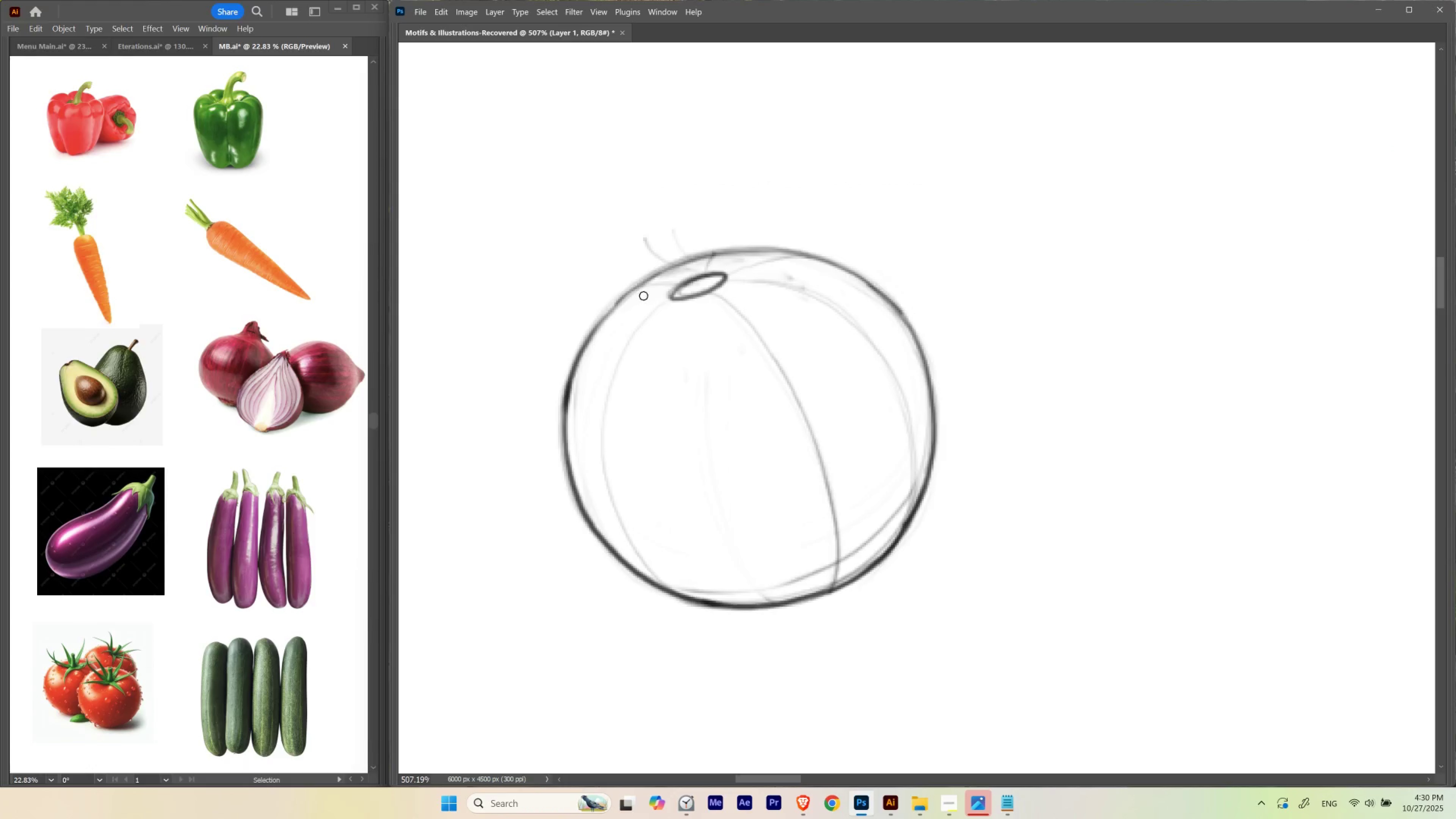 
key(Space)
 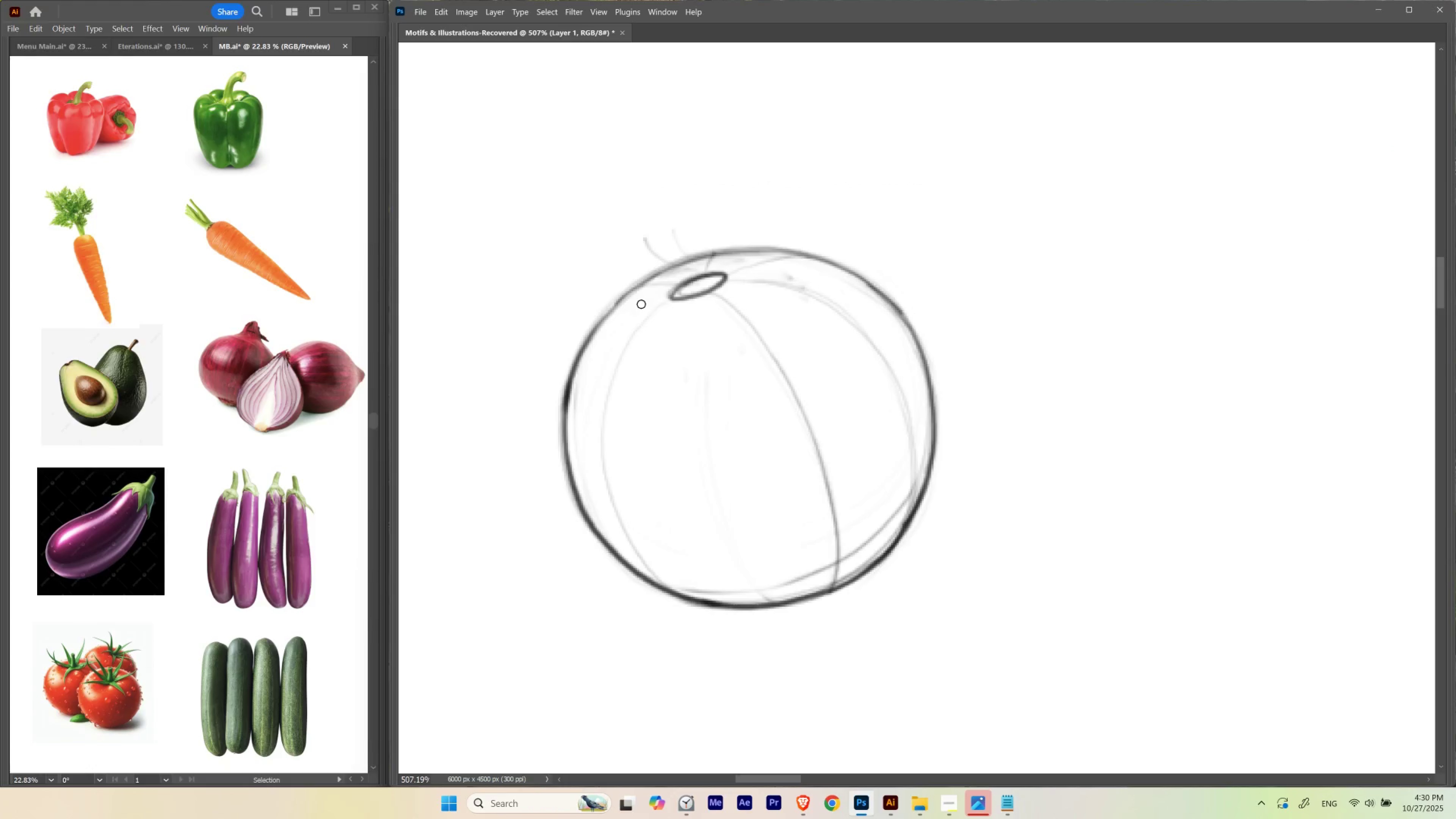 
hold_key(key=ControlLeft, duration=0.75)
 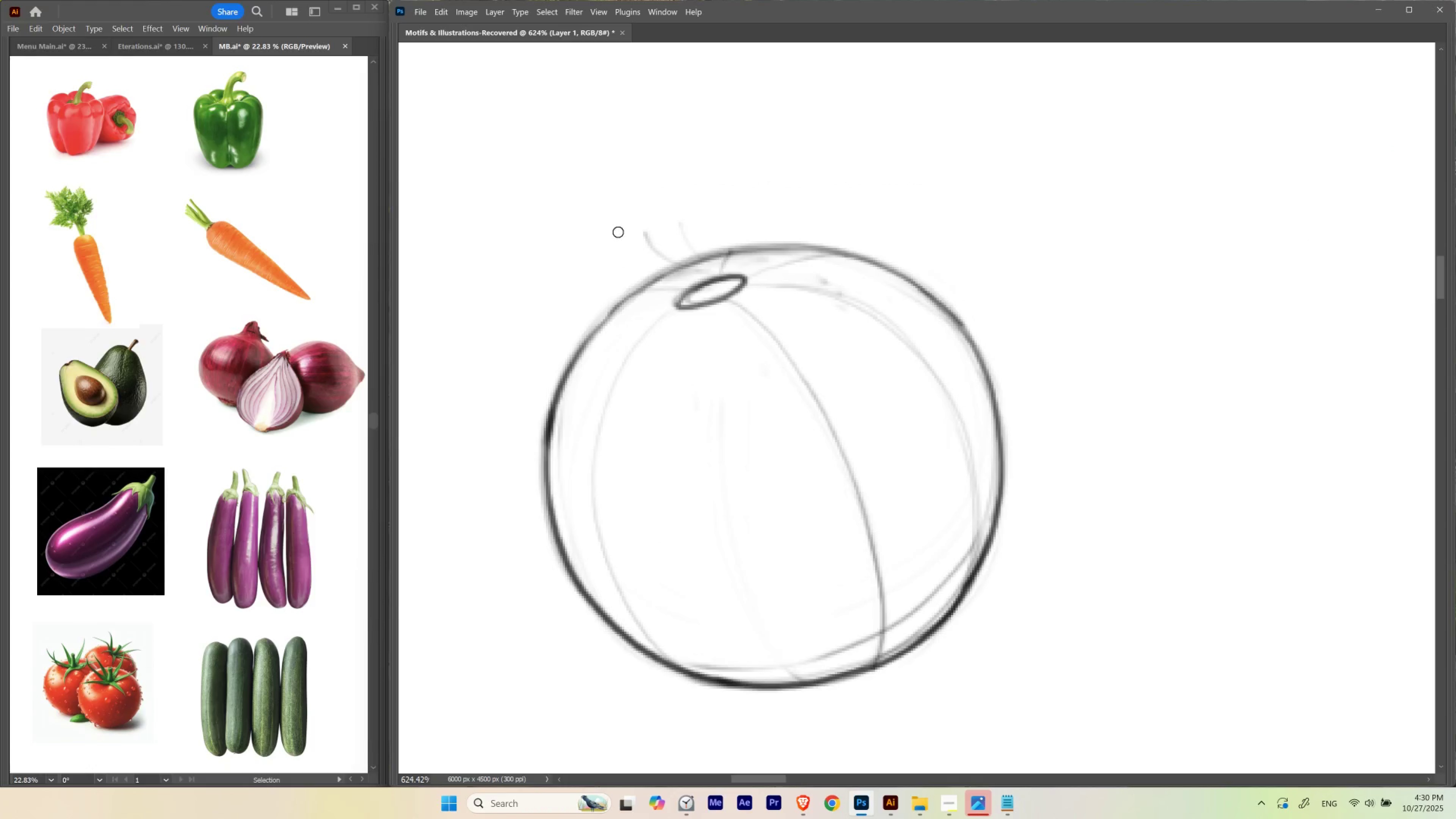 
hold_key(key=Space, duration=0.86)
 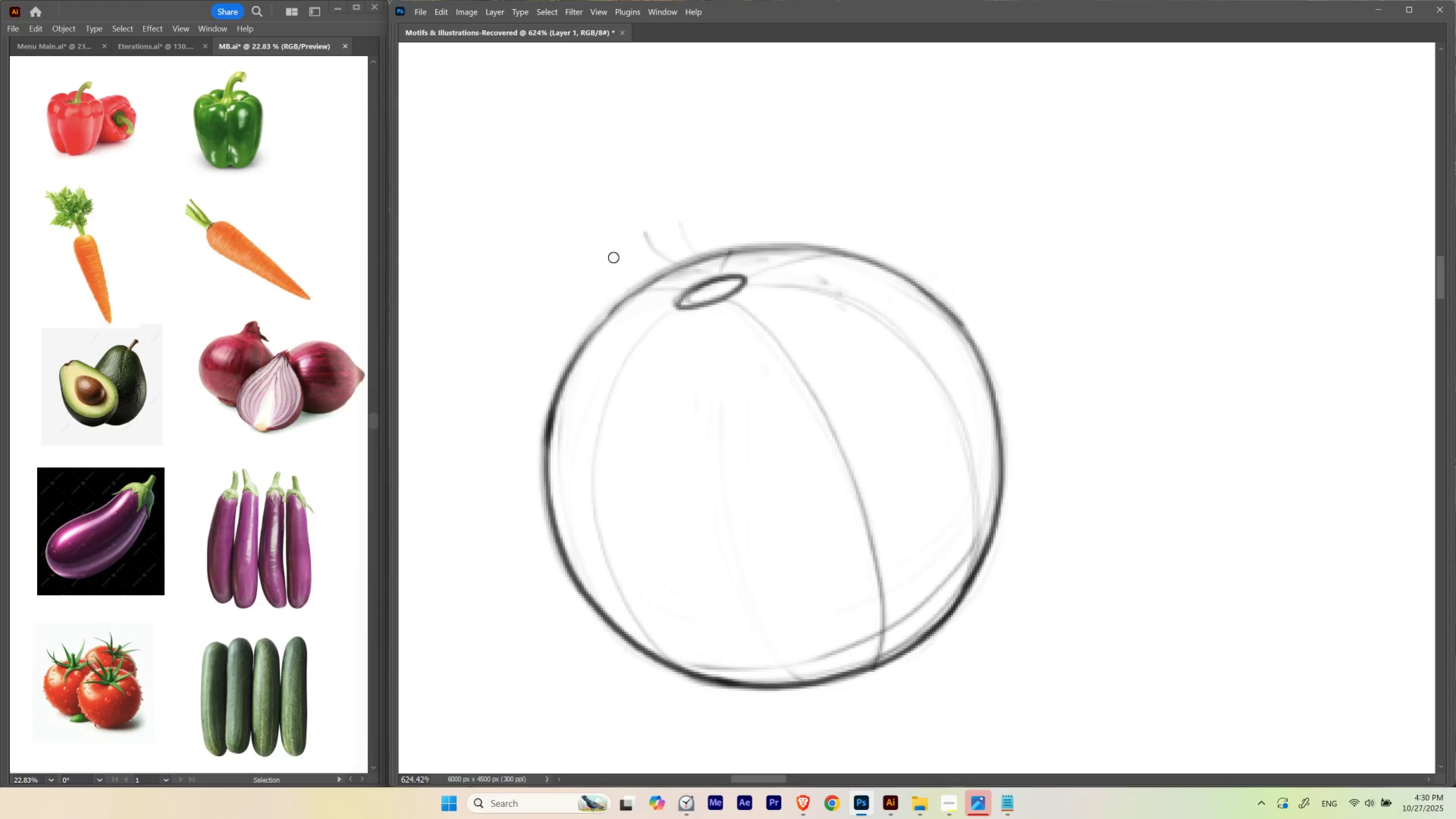 
left_click_drag(start_coordinate=[643, 262], to_coordinate=[658, 287])
 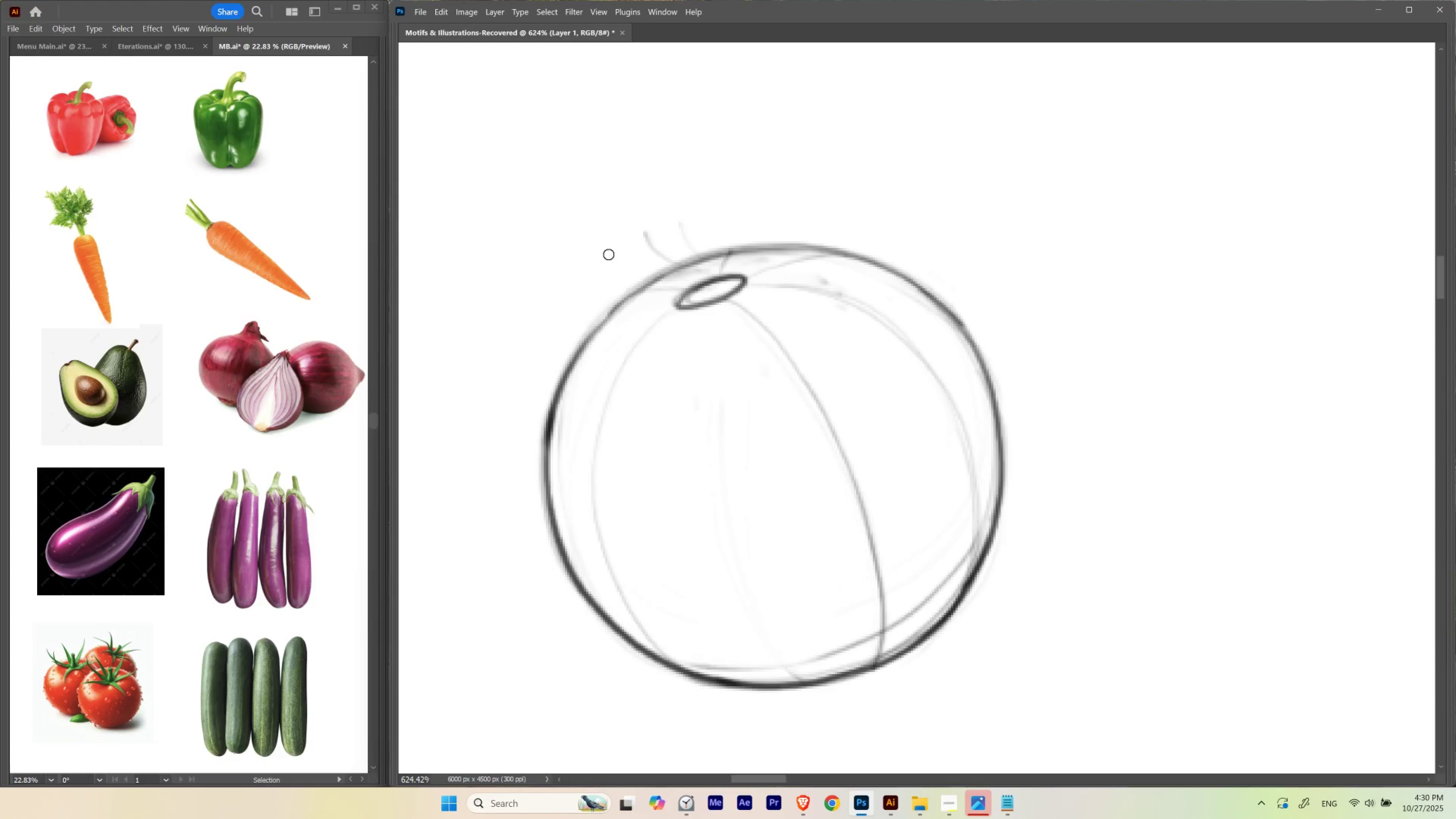 
key(B)
 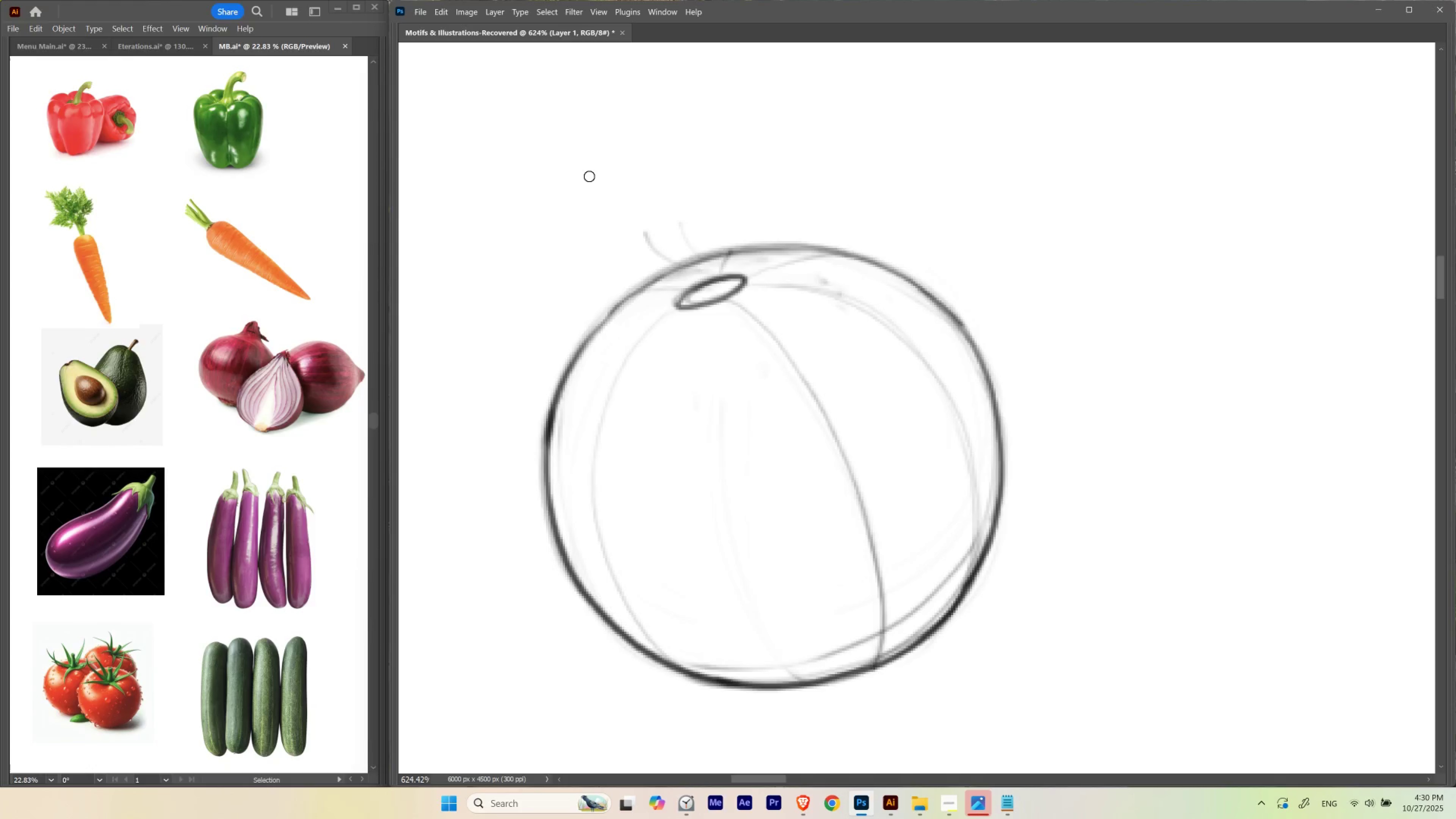 
key(Meta+MetaLeft)
 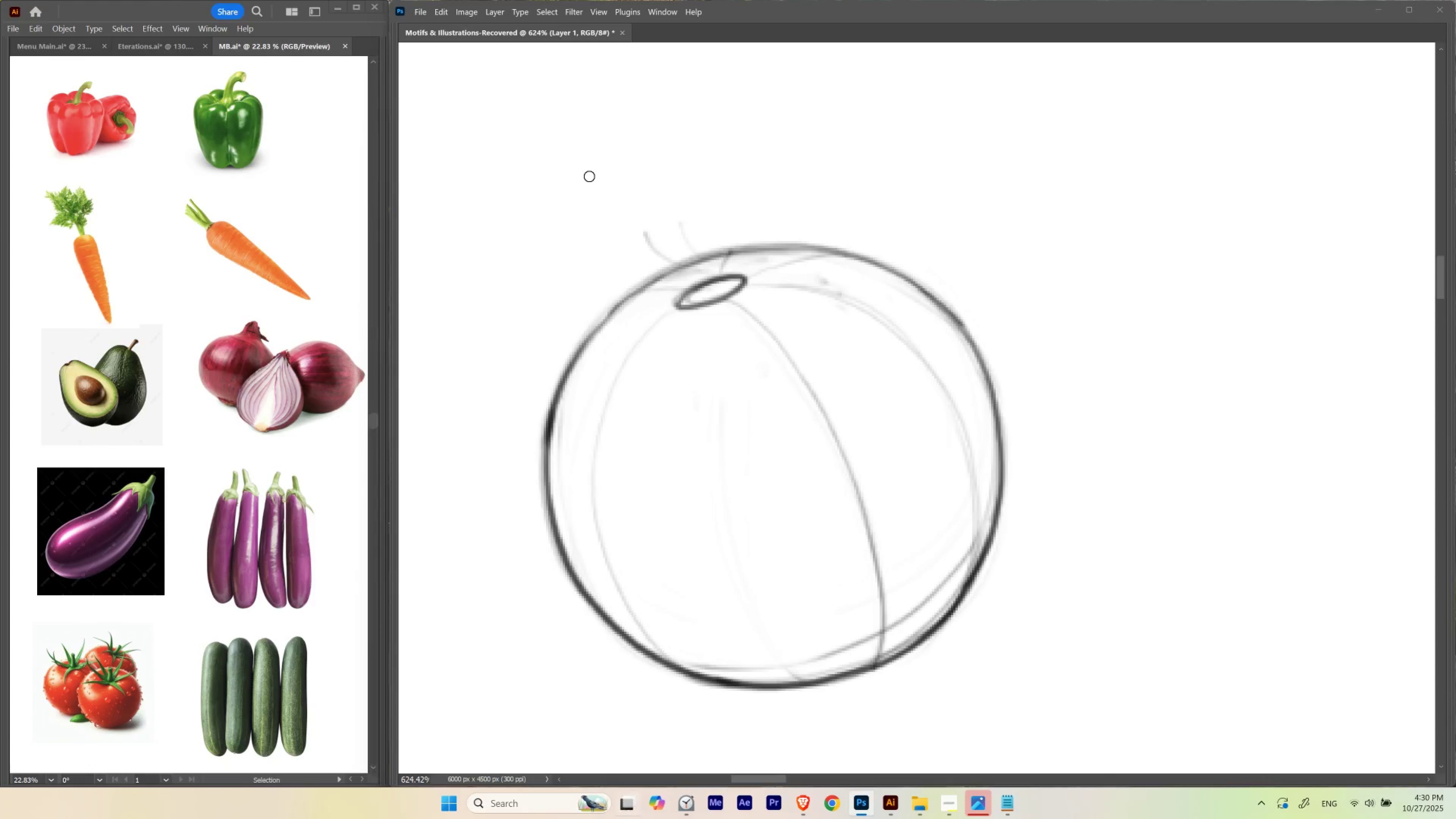 
key(Meta+Tab)
 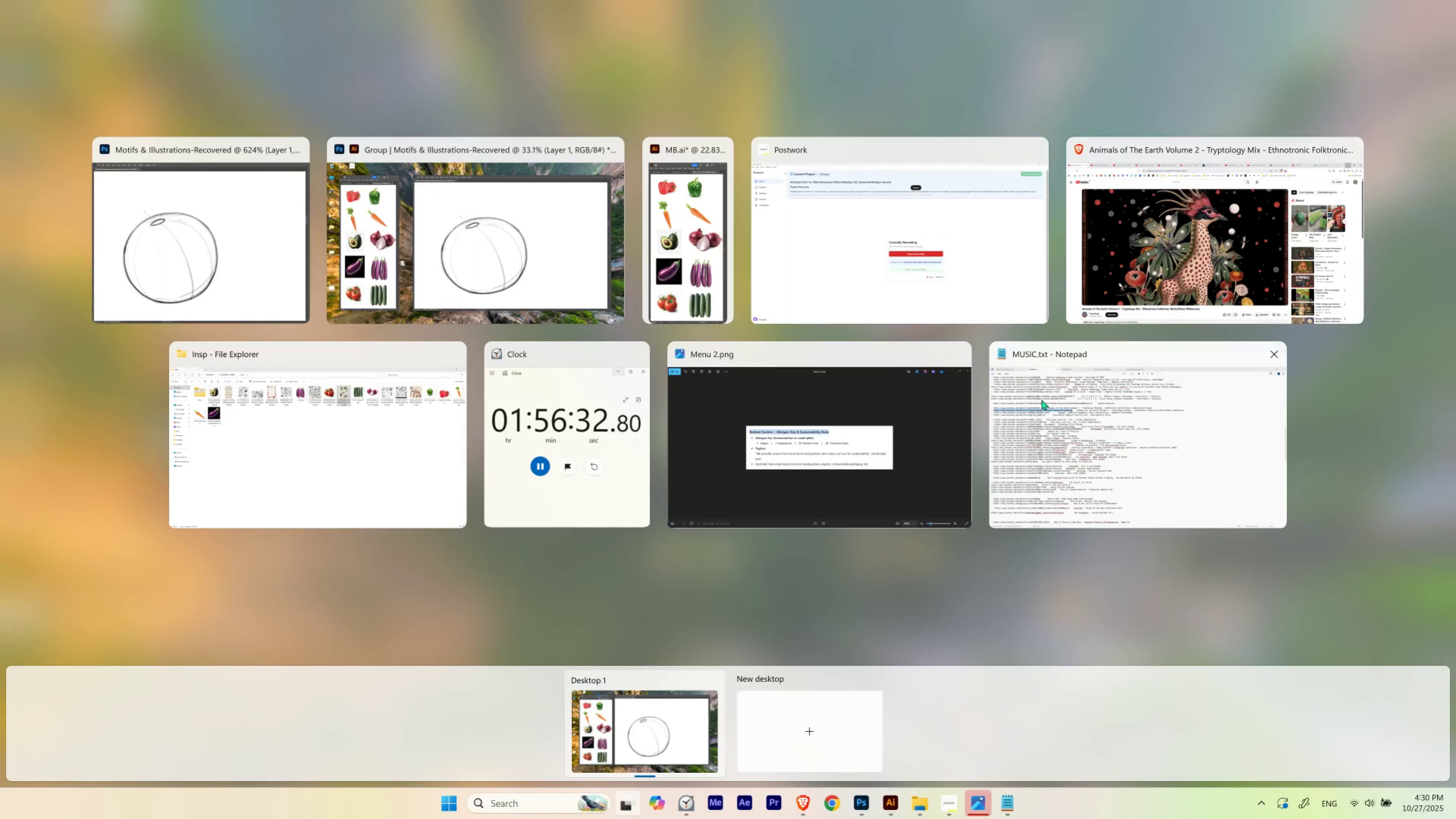 
right_click([796, 803])
 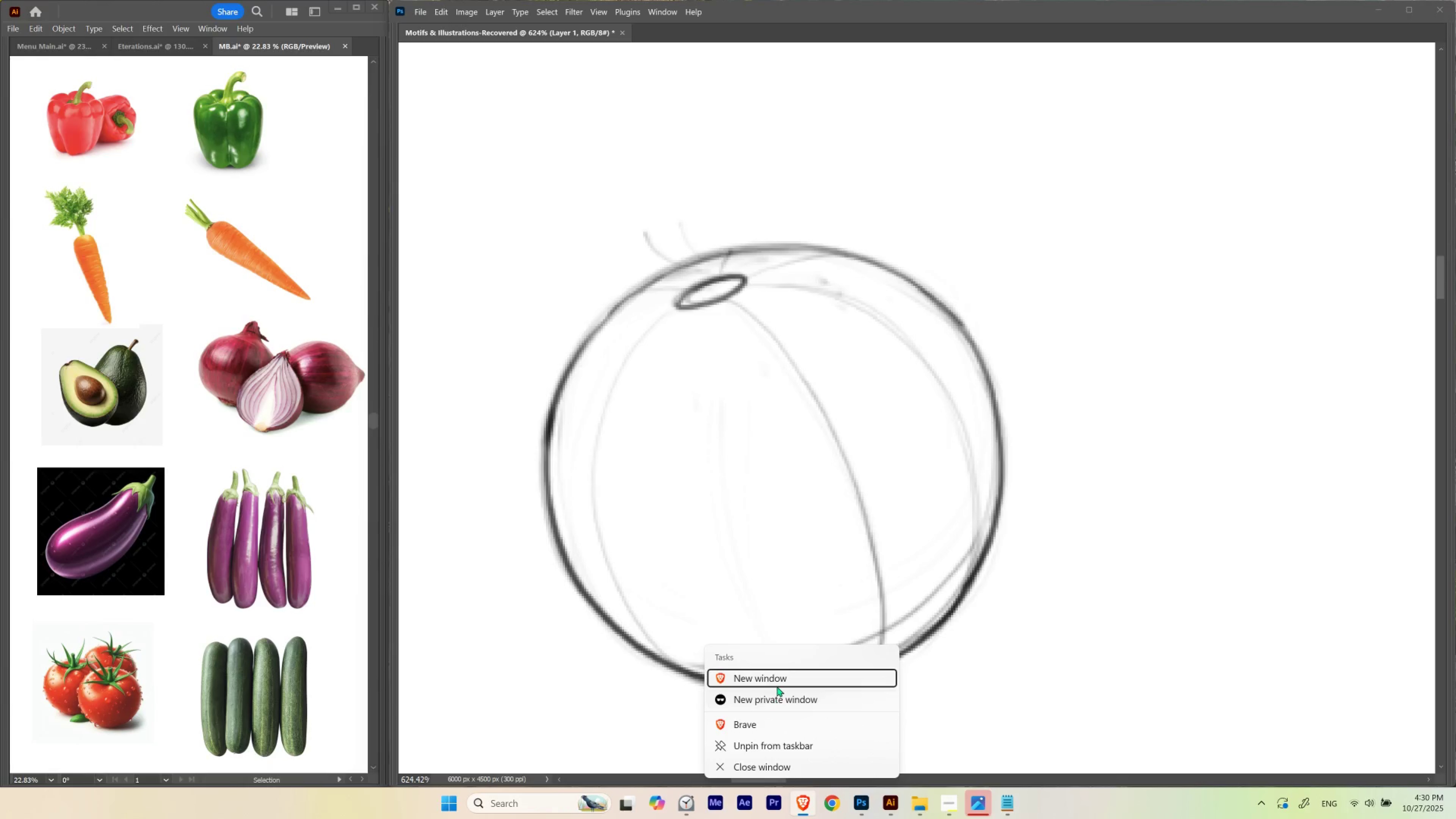 
left_click([778, 679])
 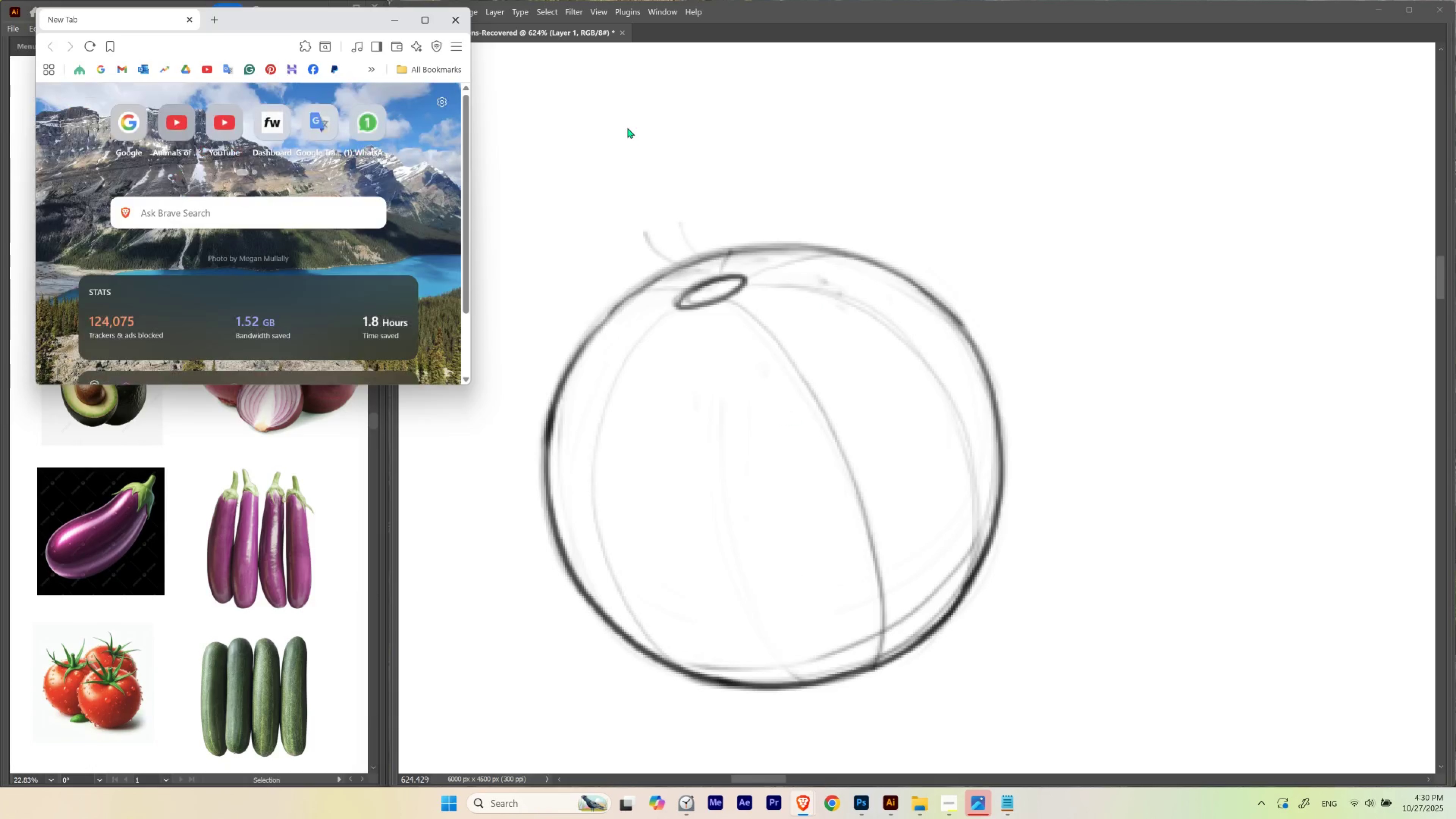 
left_click([433, 24])
 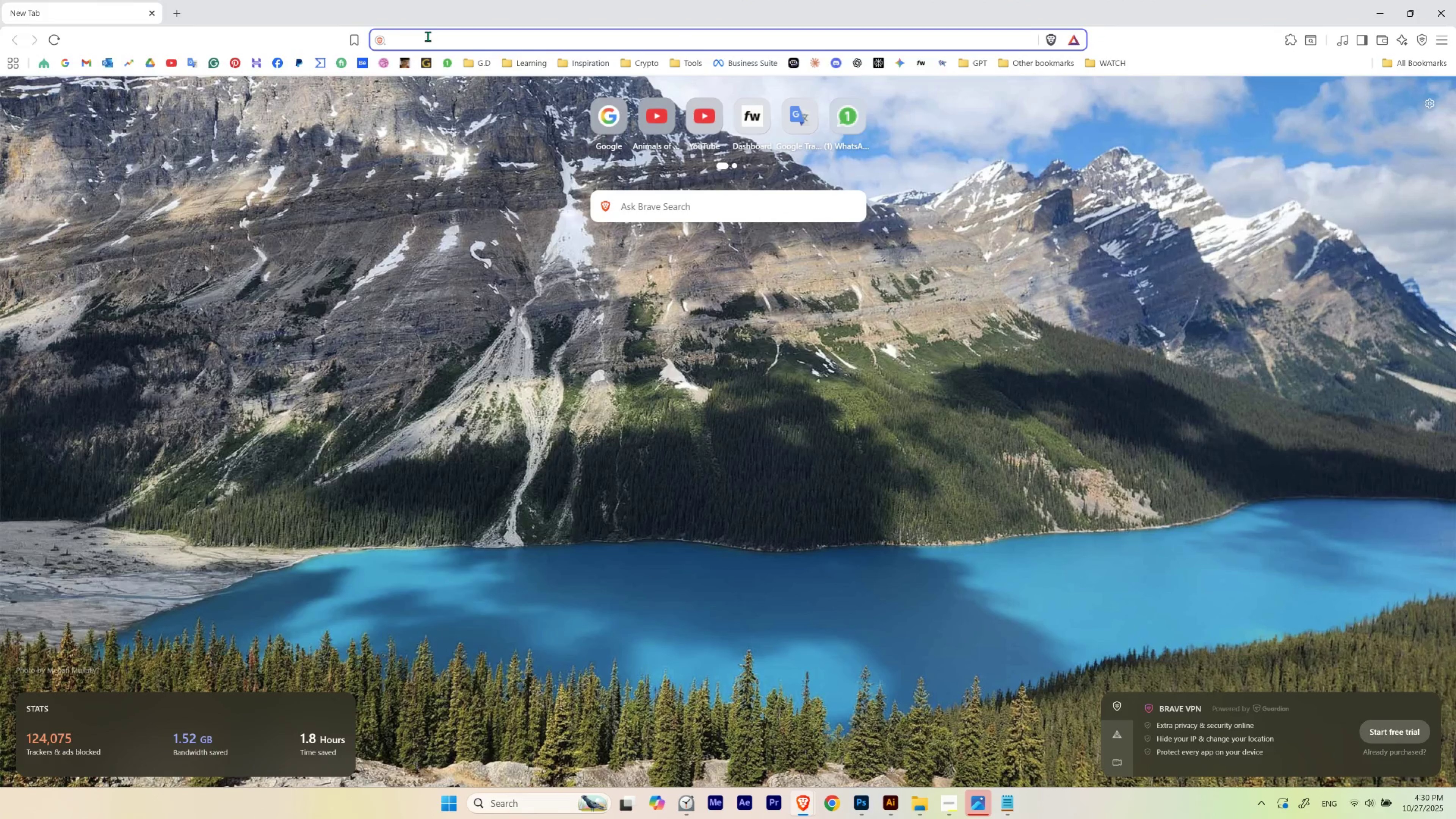 
left_click([428, 36])
 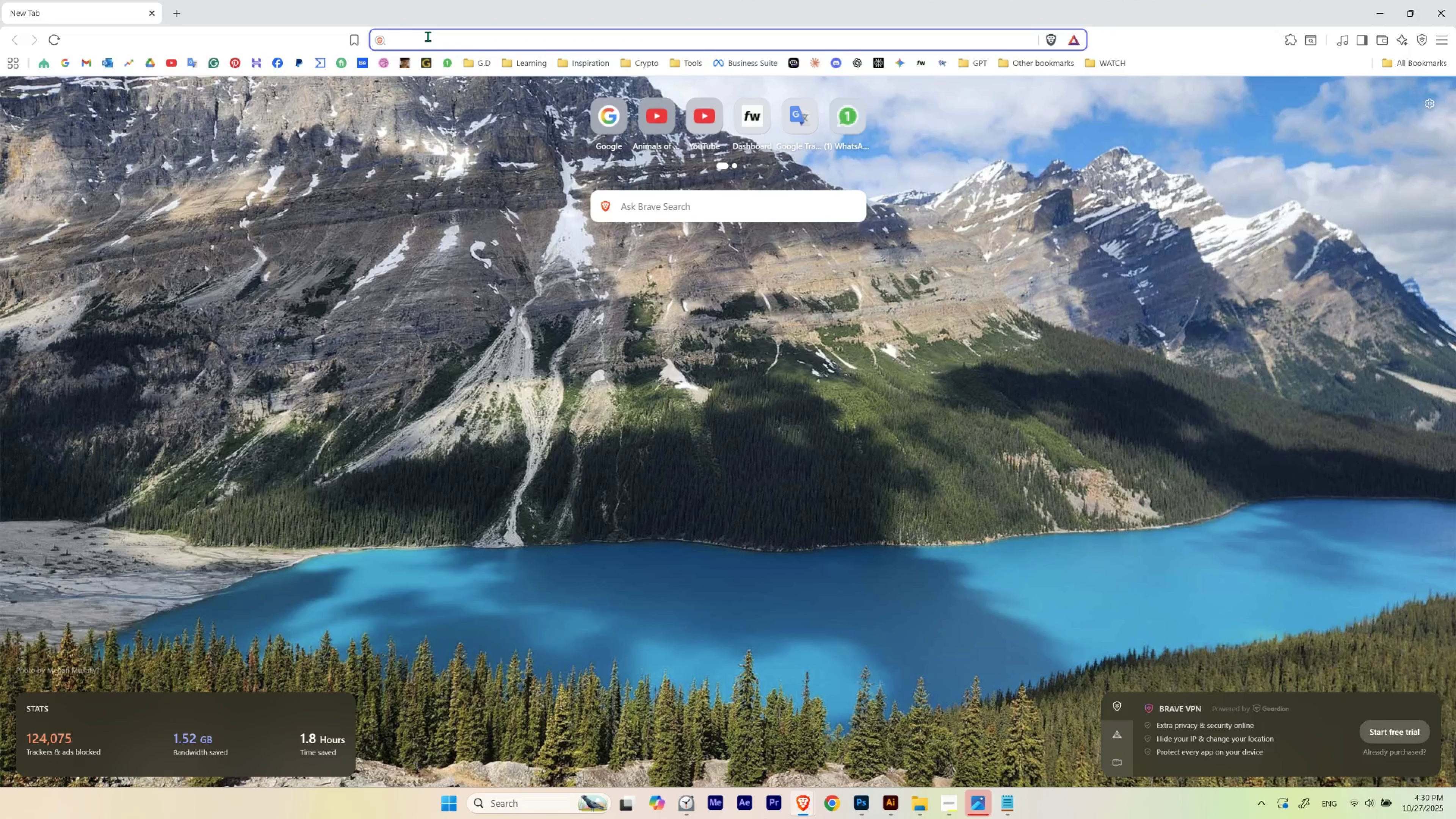 
type(tomato)
 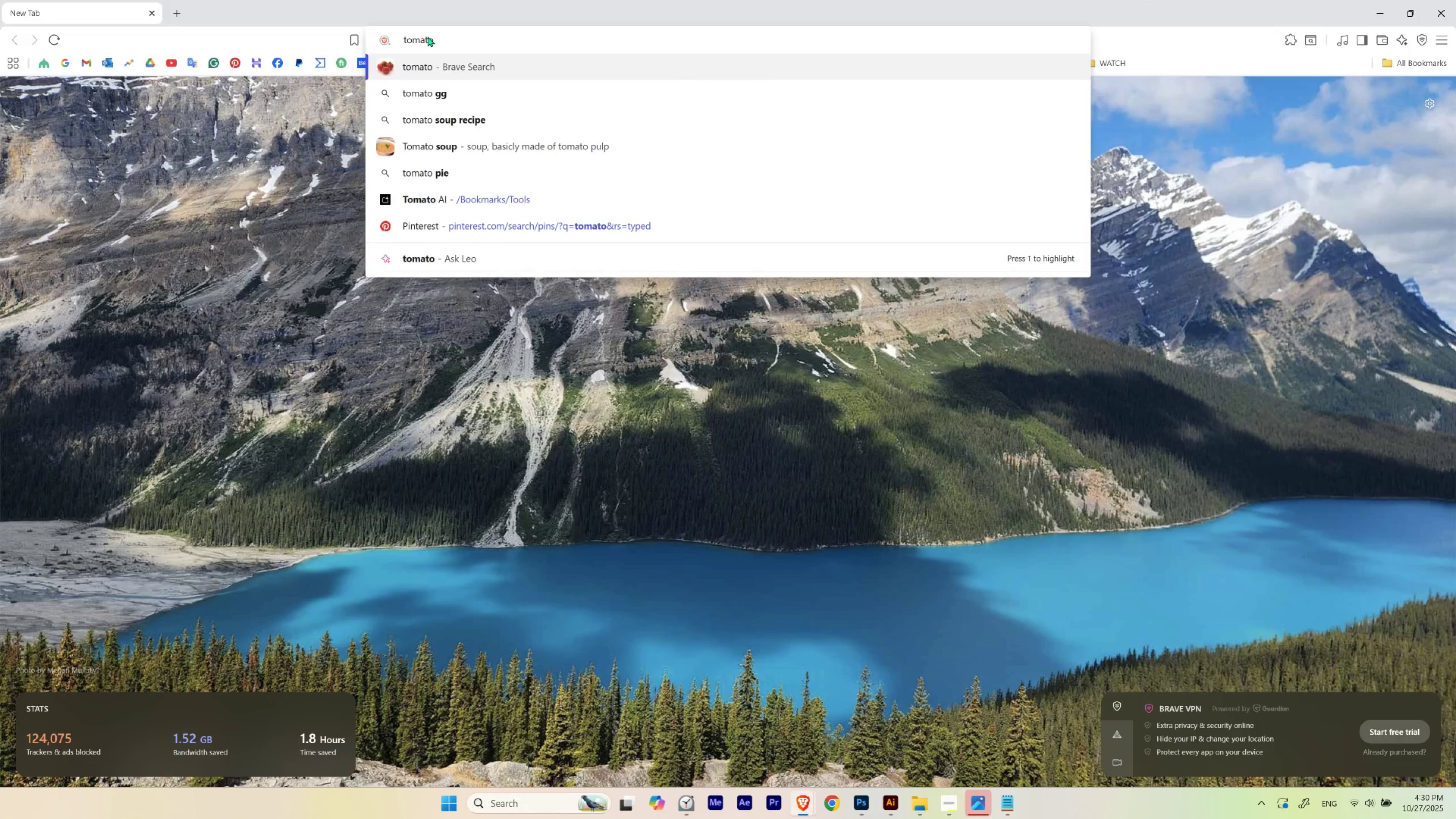 
key(Enter)
 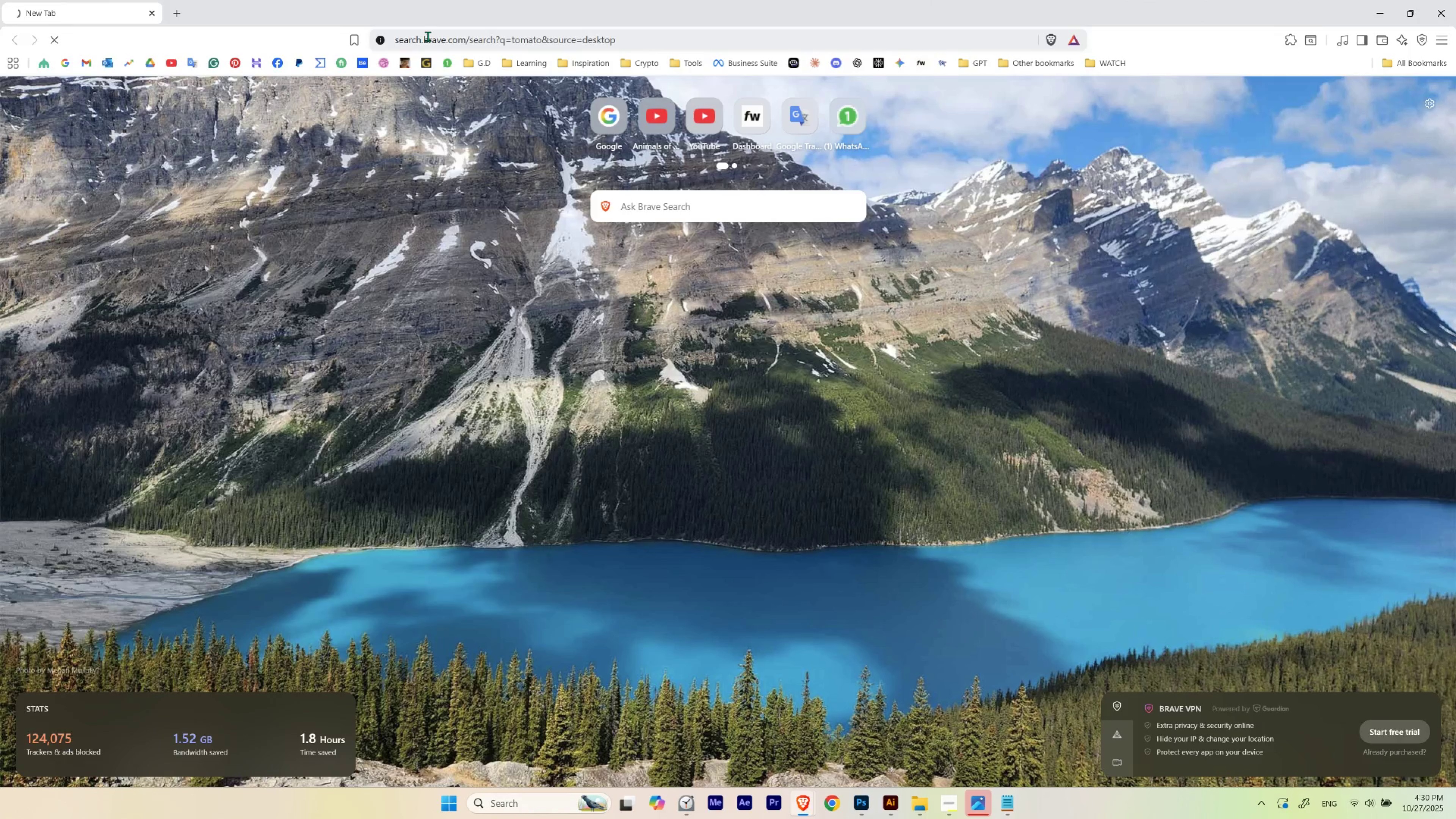 
key(Enter)
 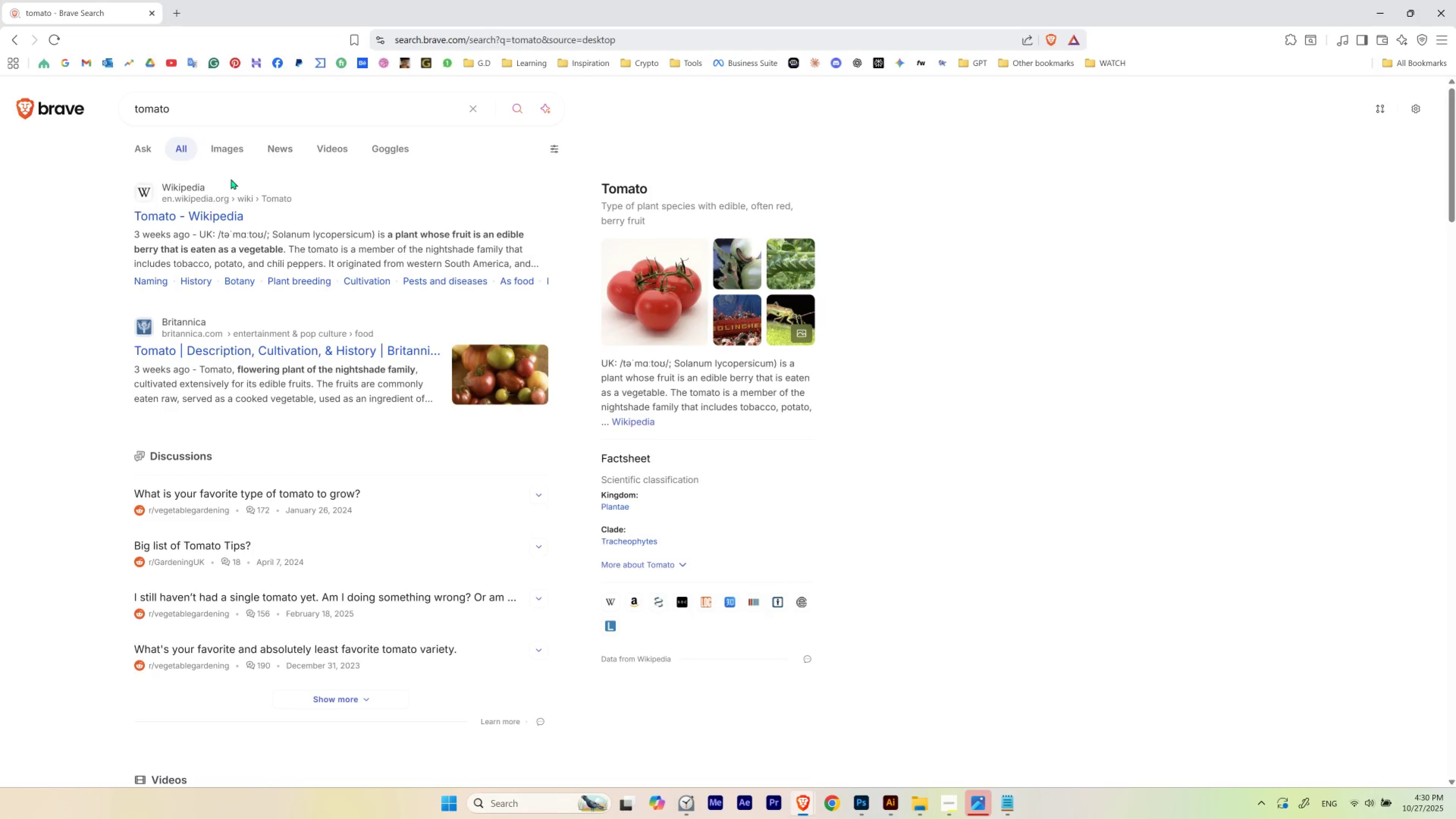 
left_click([231, 155])
 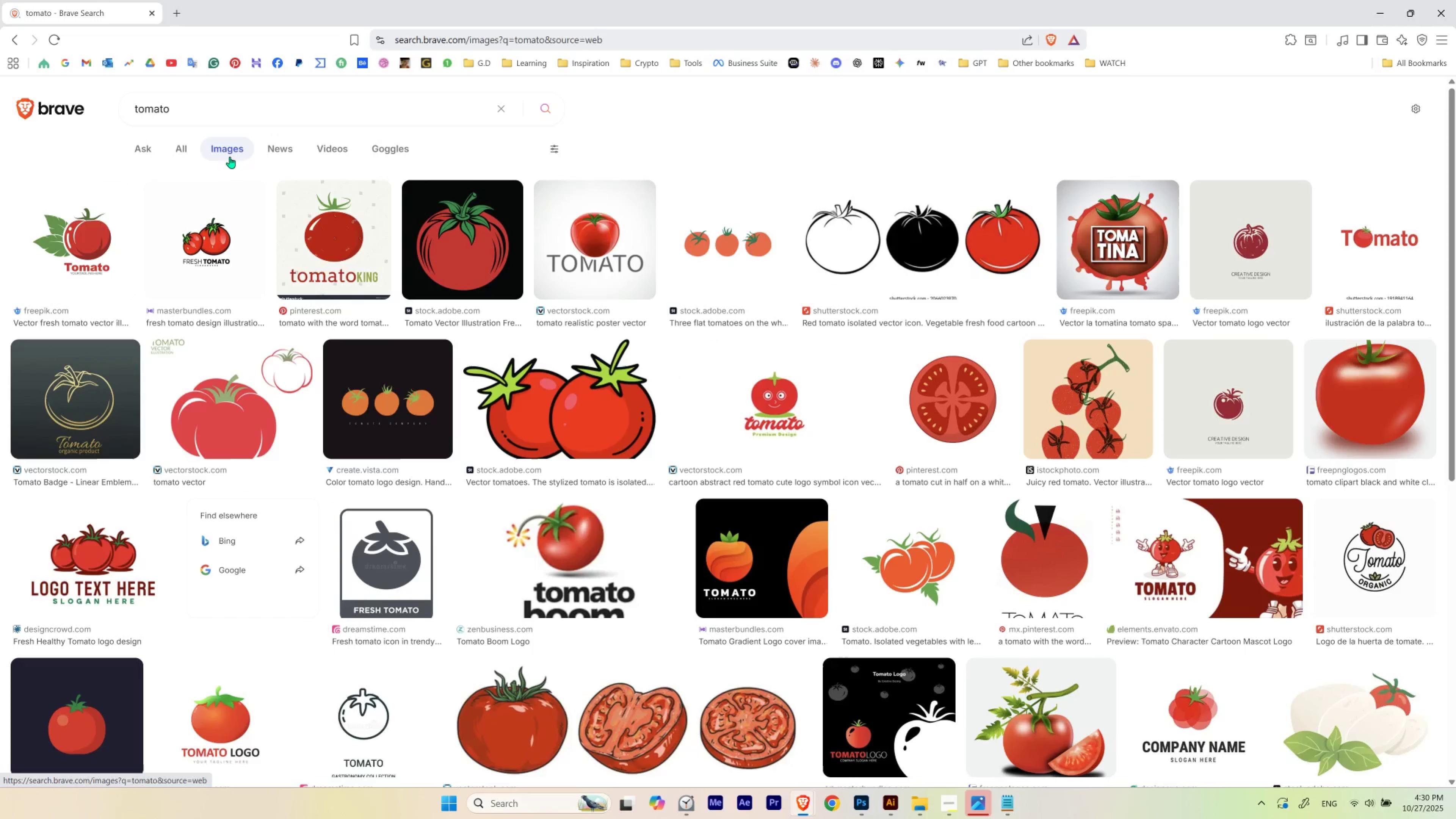 
left_click_drag(start_coordinate=[178, 115], to_coordinate=[102, 108])
 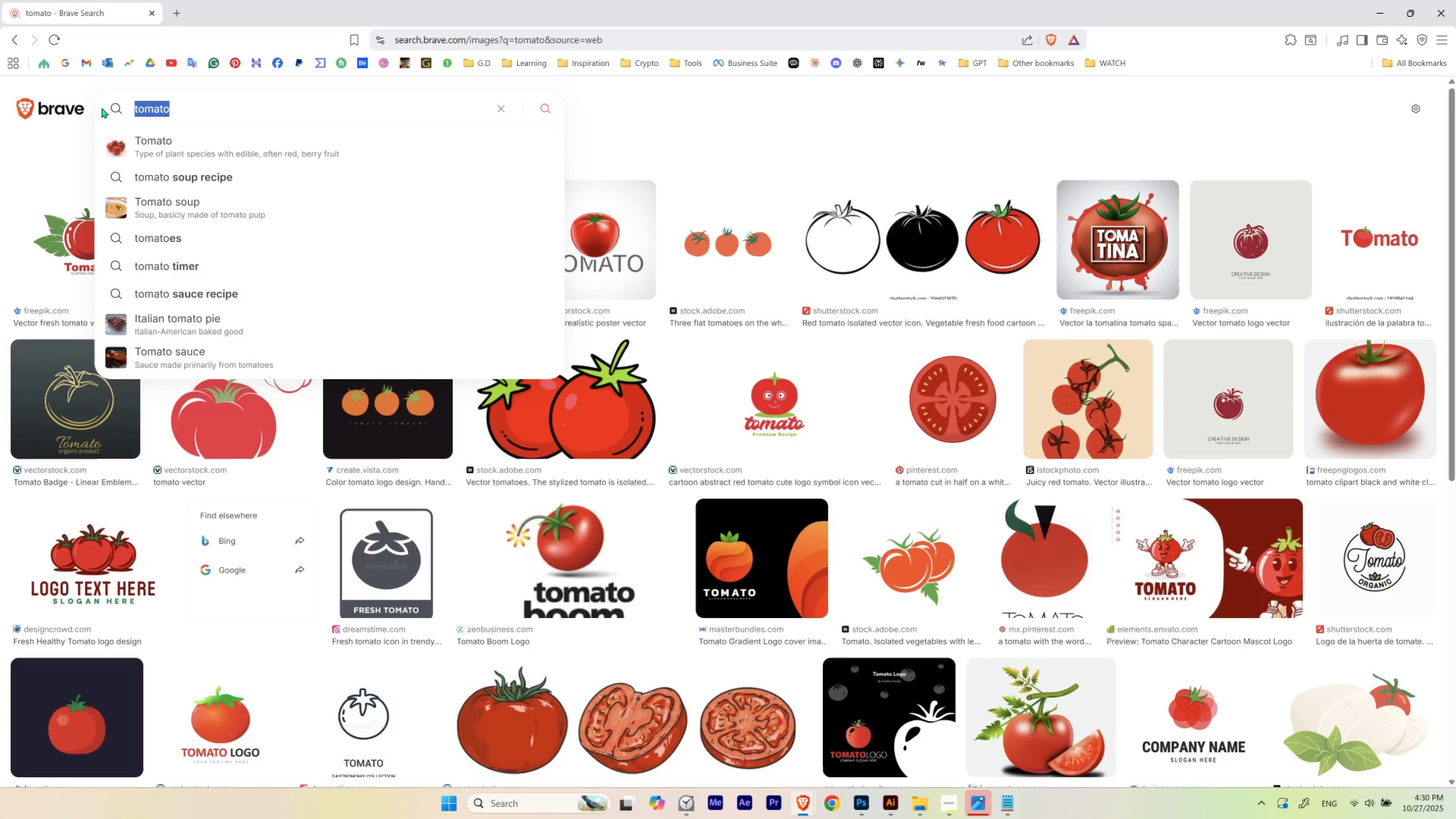 
key(Control+C)
 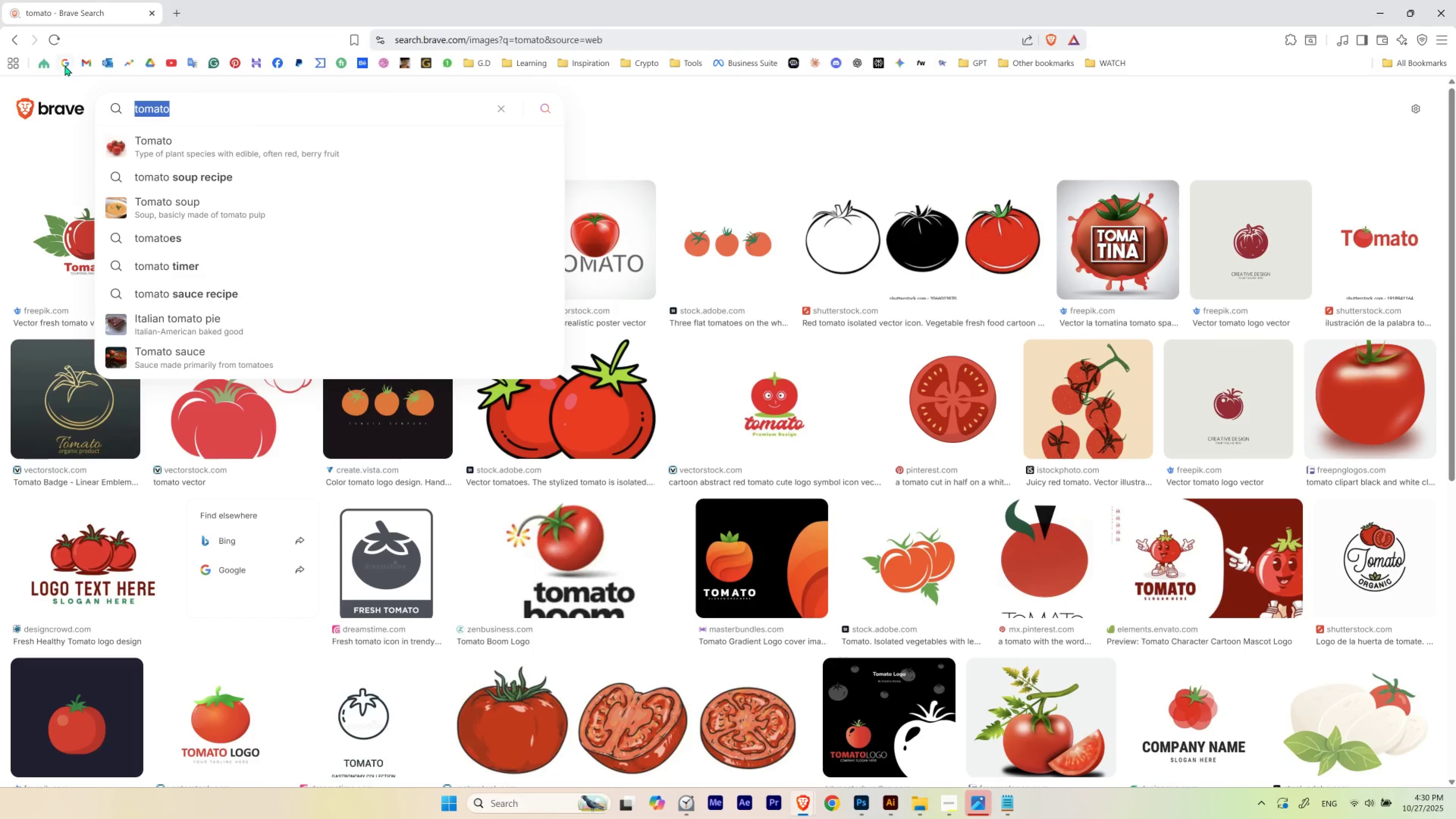 
left_click([65, 66])
 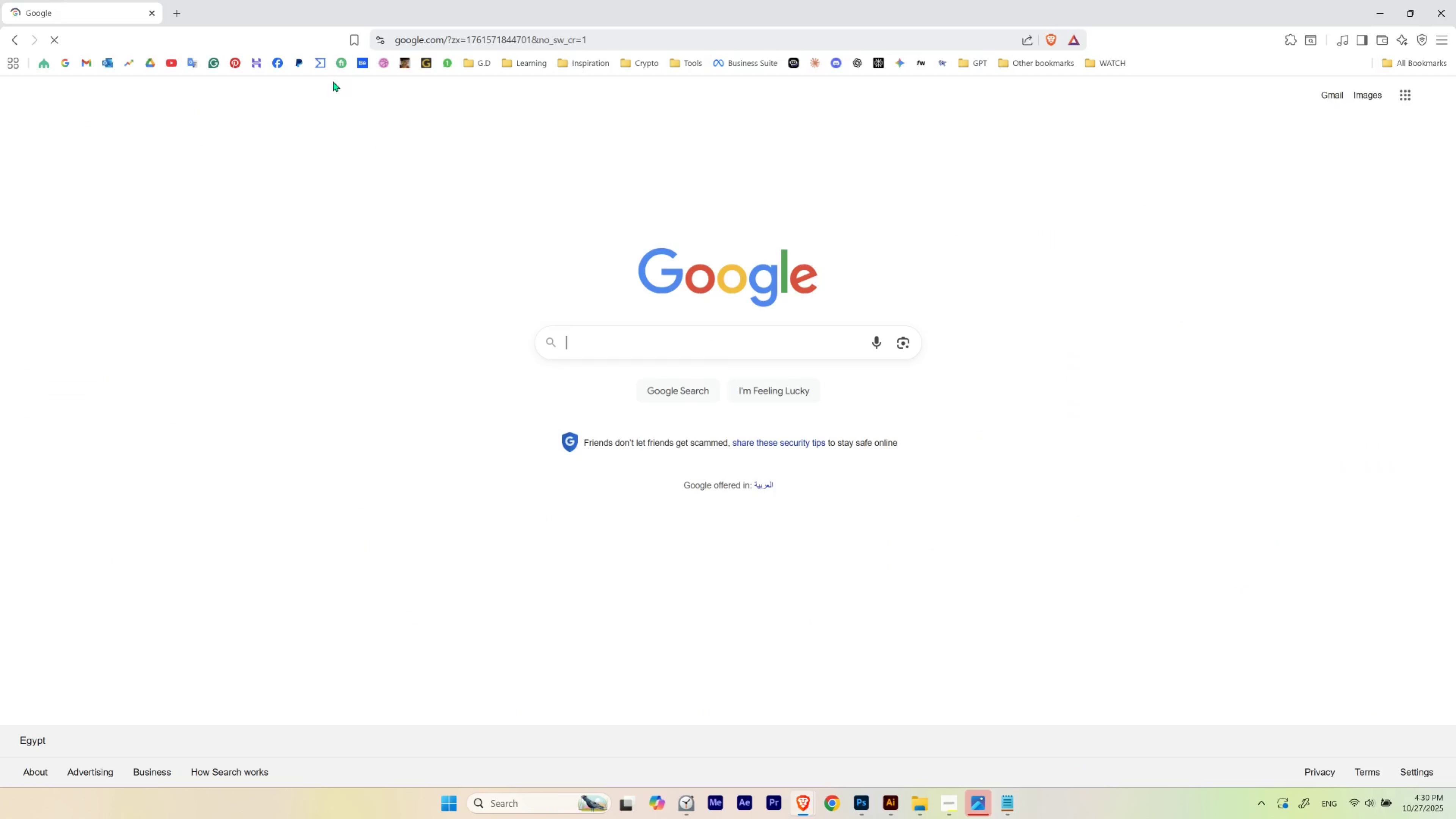 
key(Control+ControlLeft)
 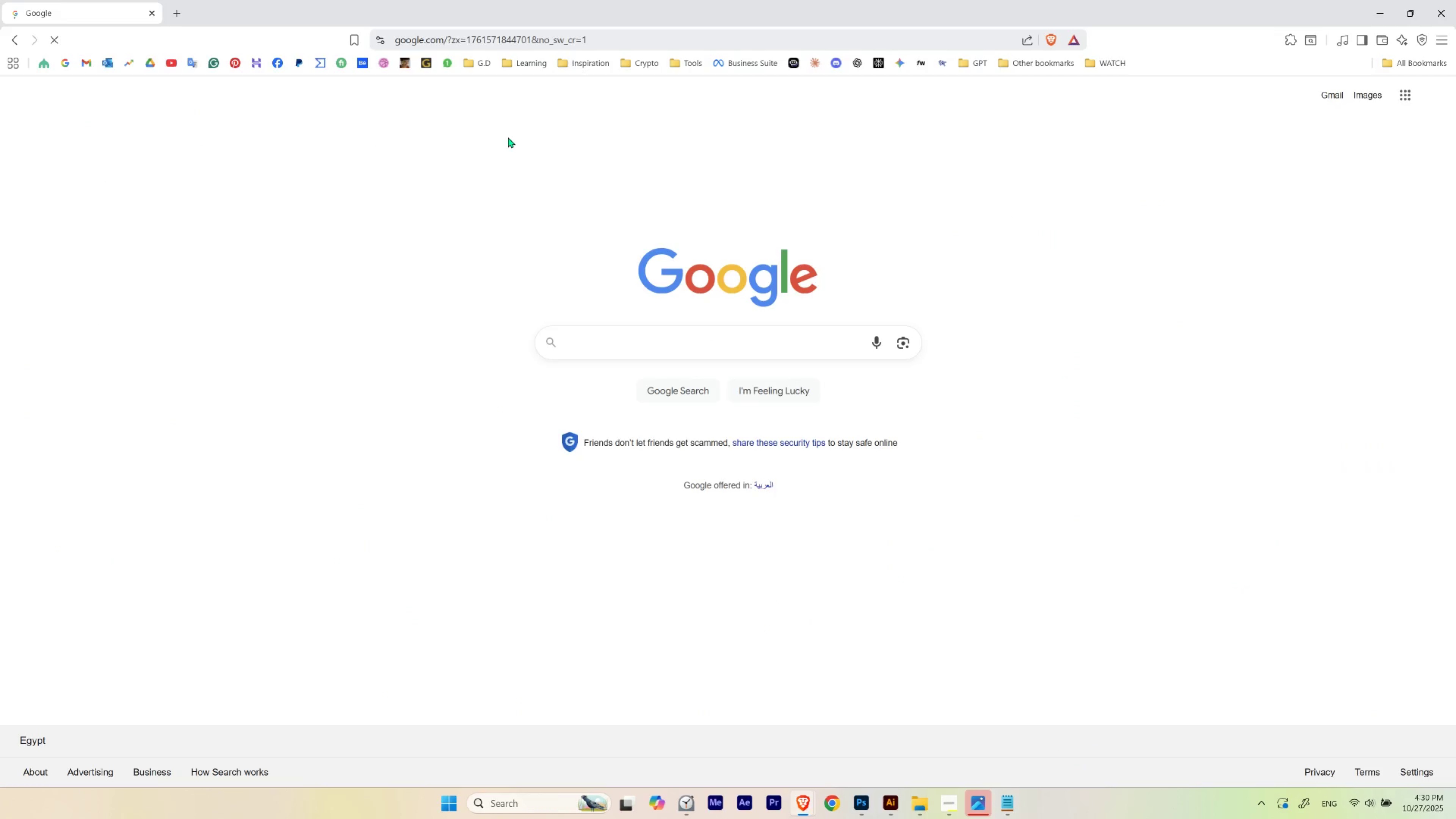 
key(Control+V)
 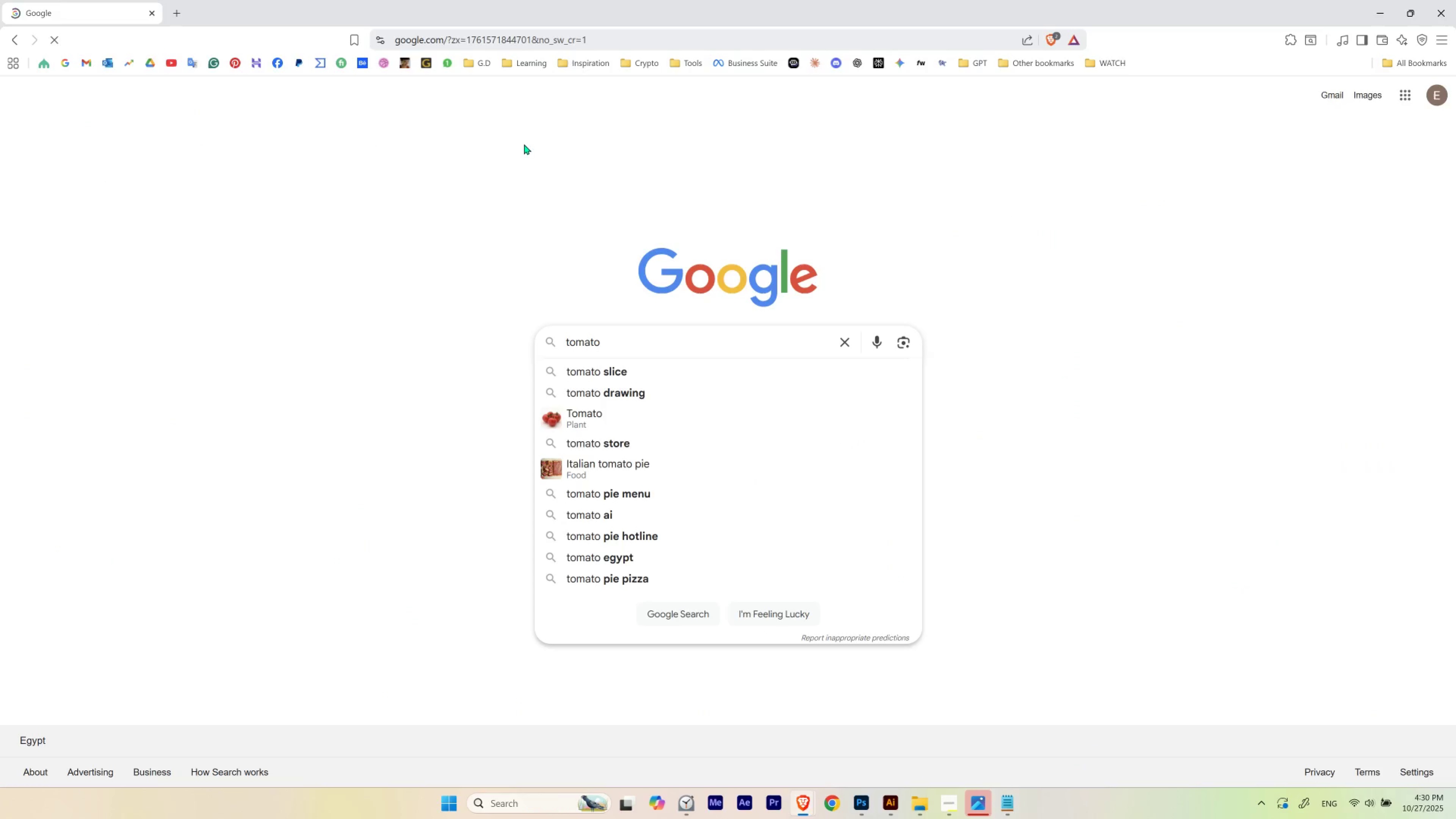 
key(Enter)
 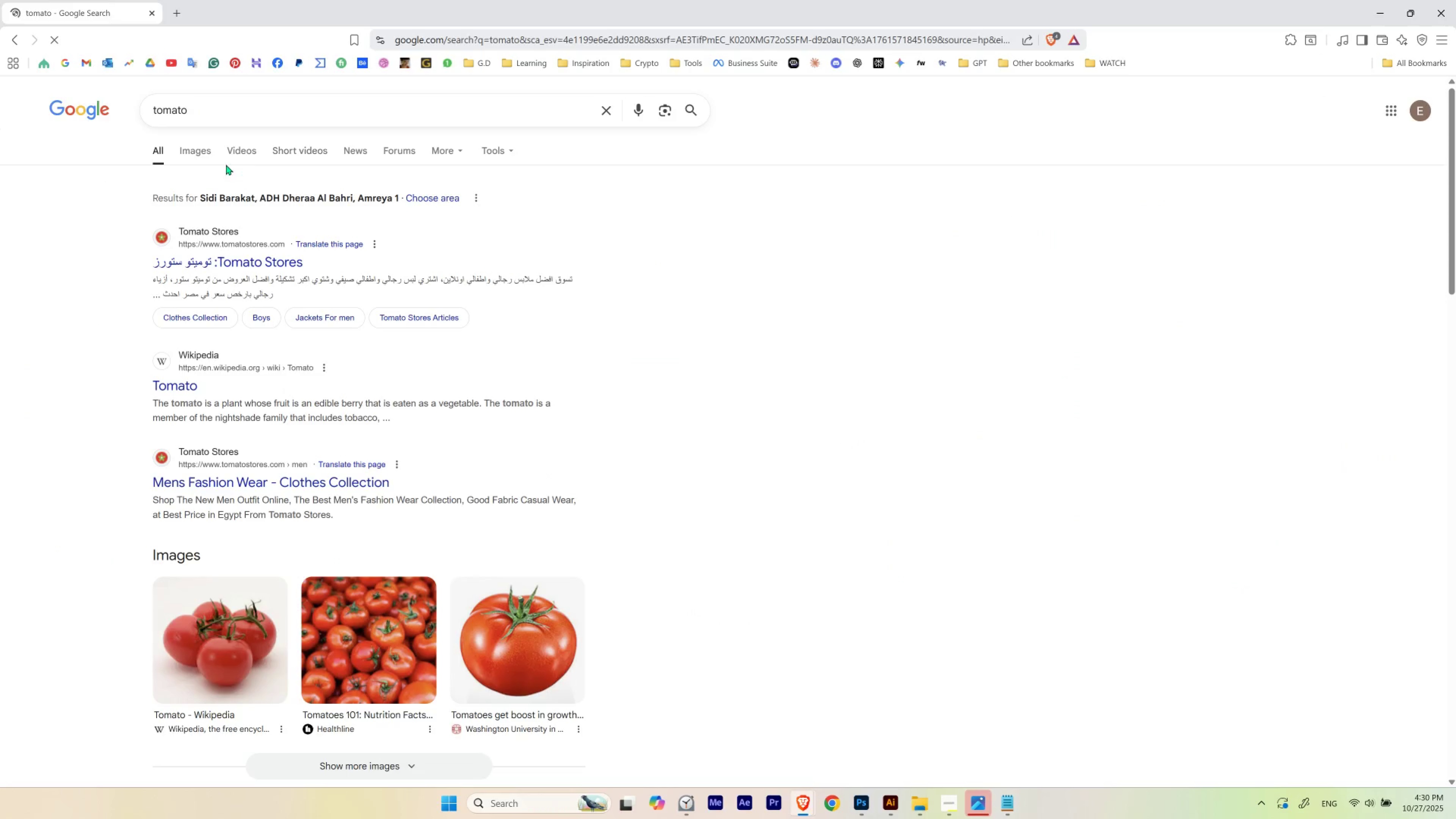 
left_click([207, 154])
 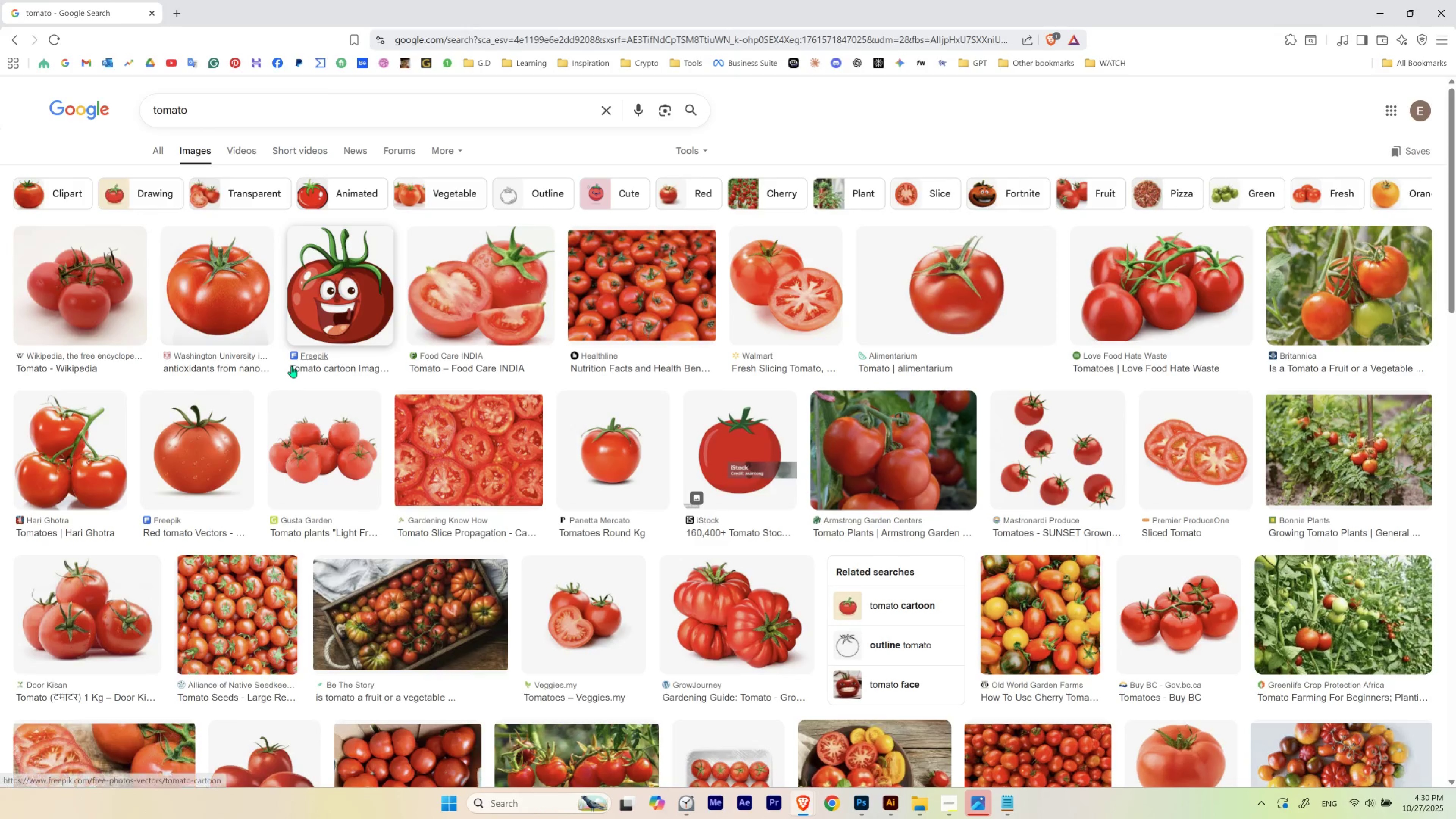 
wait(6.72)
 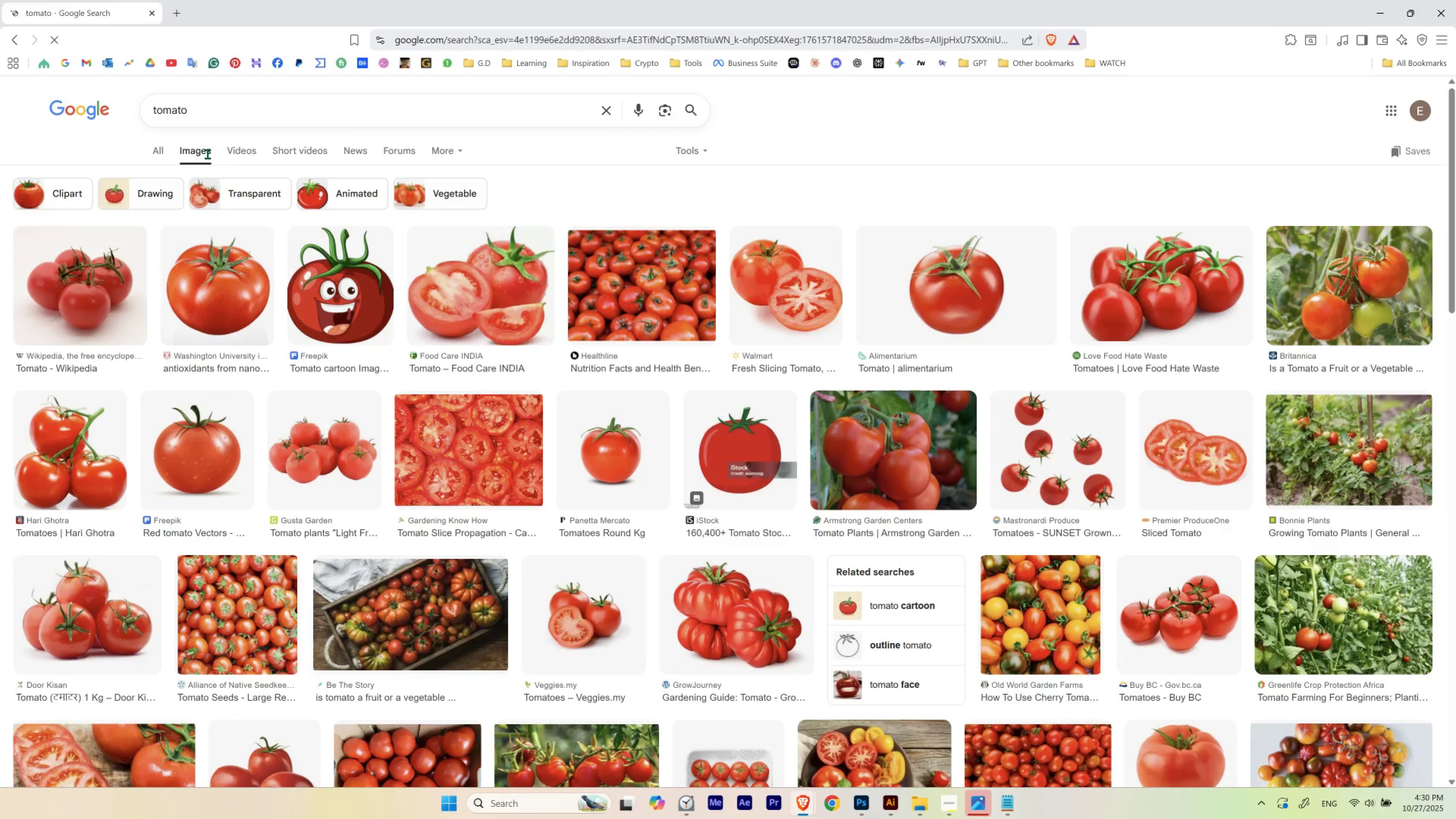 
scroll: coordinate [292, 366], scroll_direction: down, amount: 1.0
 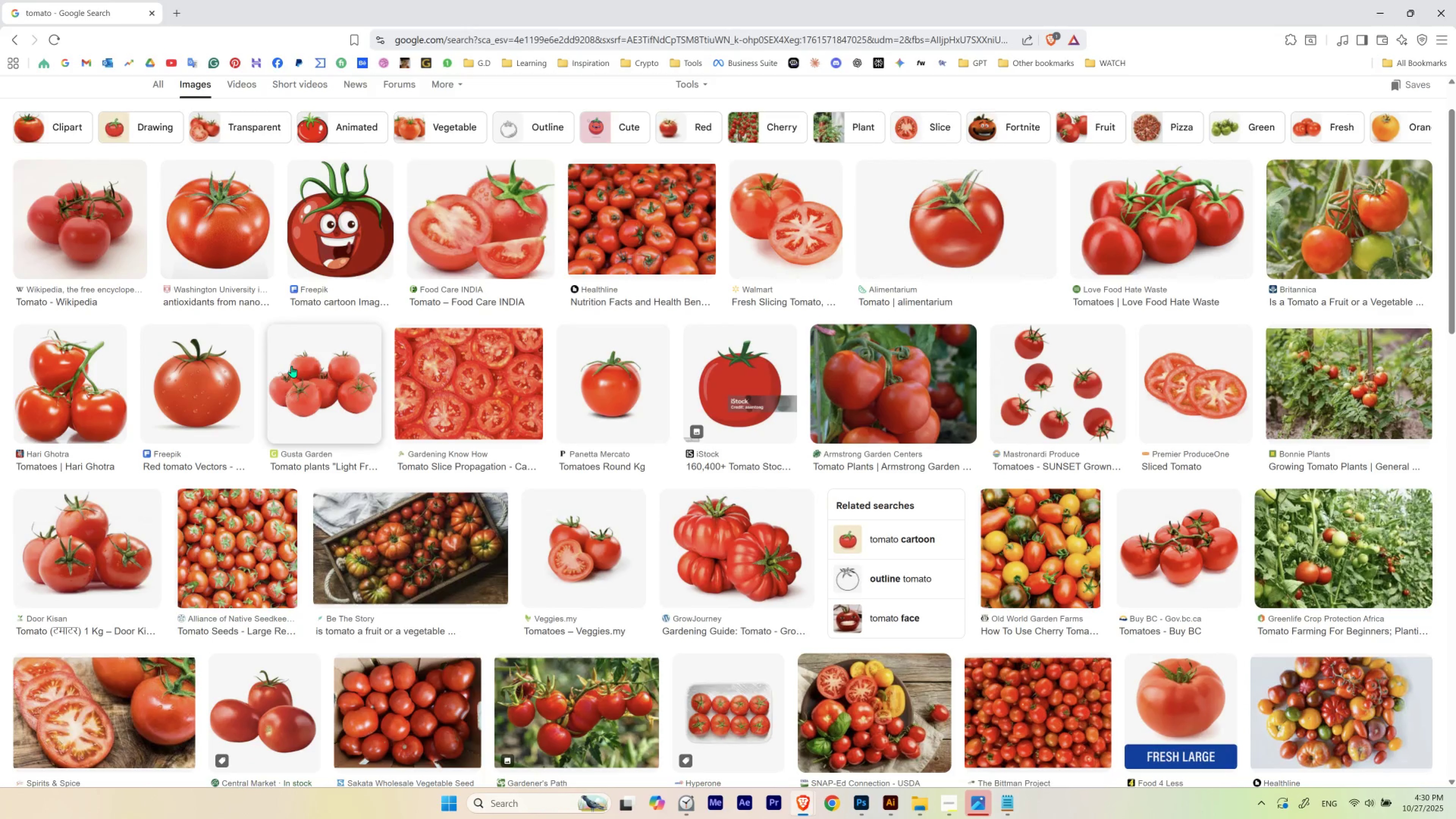 
wait(5.34)
 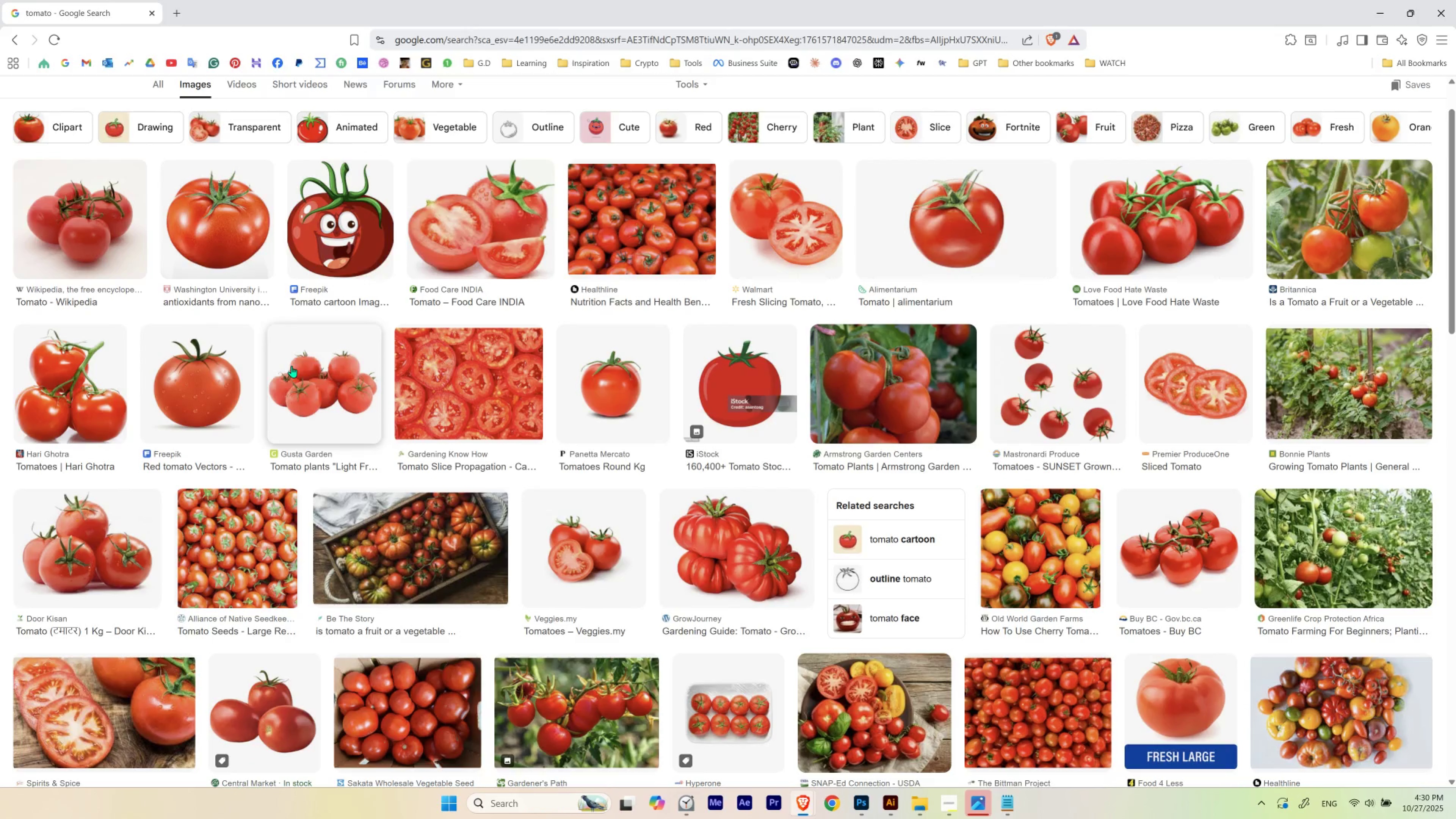 
scroll: coordinate [292, 366], scroll_direction: down, amount: 1.0
 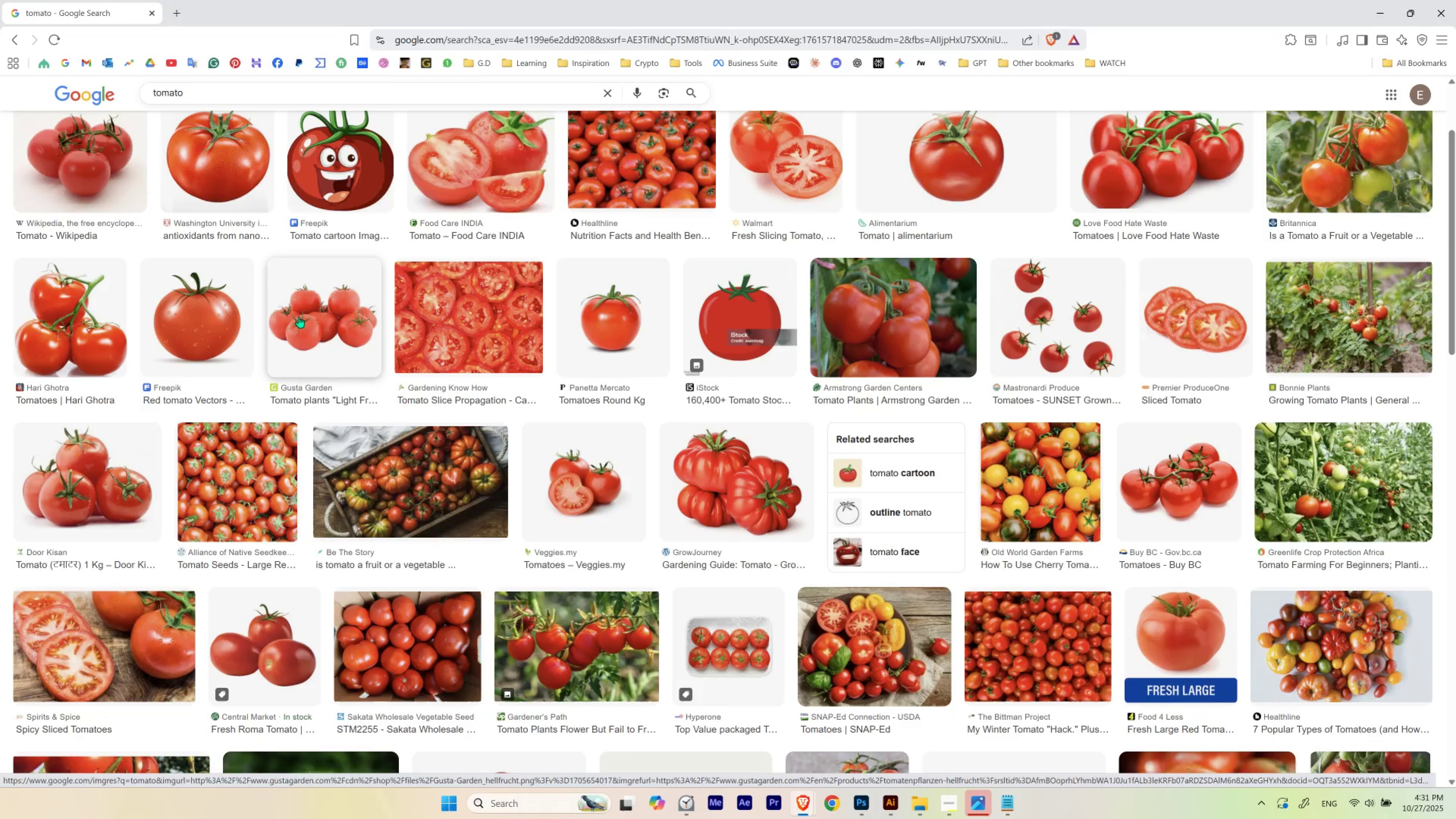 
wait(6.02)
 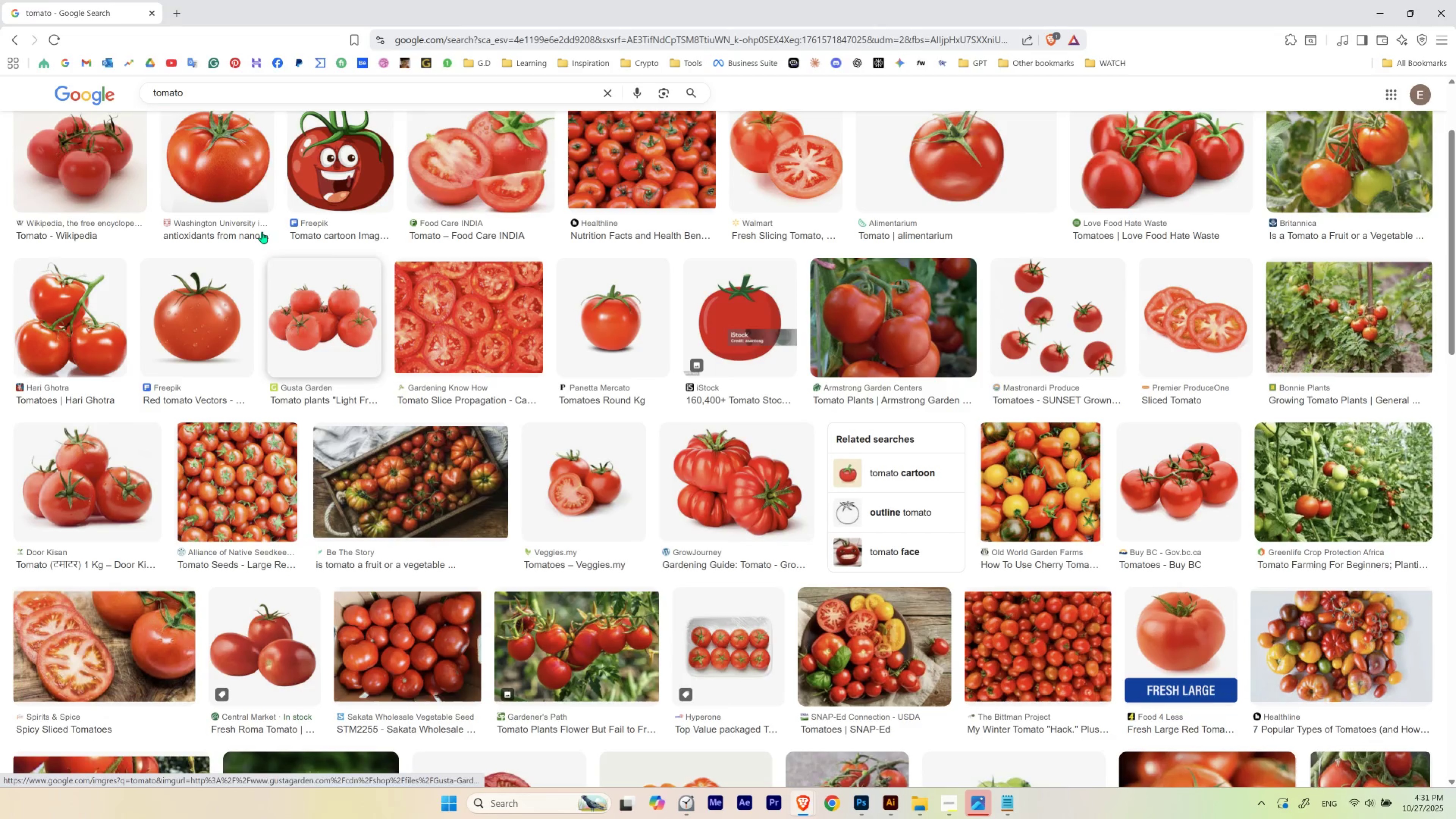 
scroll: coordinate [339, 390], scroll_direction: up, amount: 1.0
 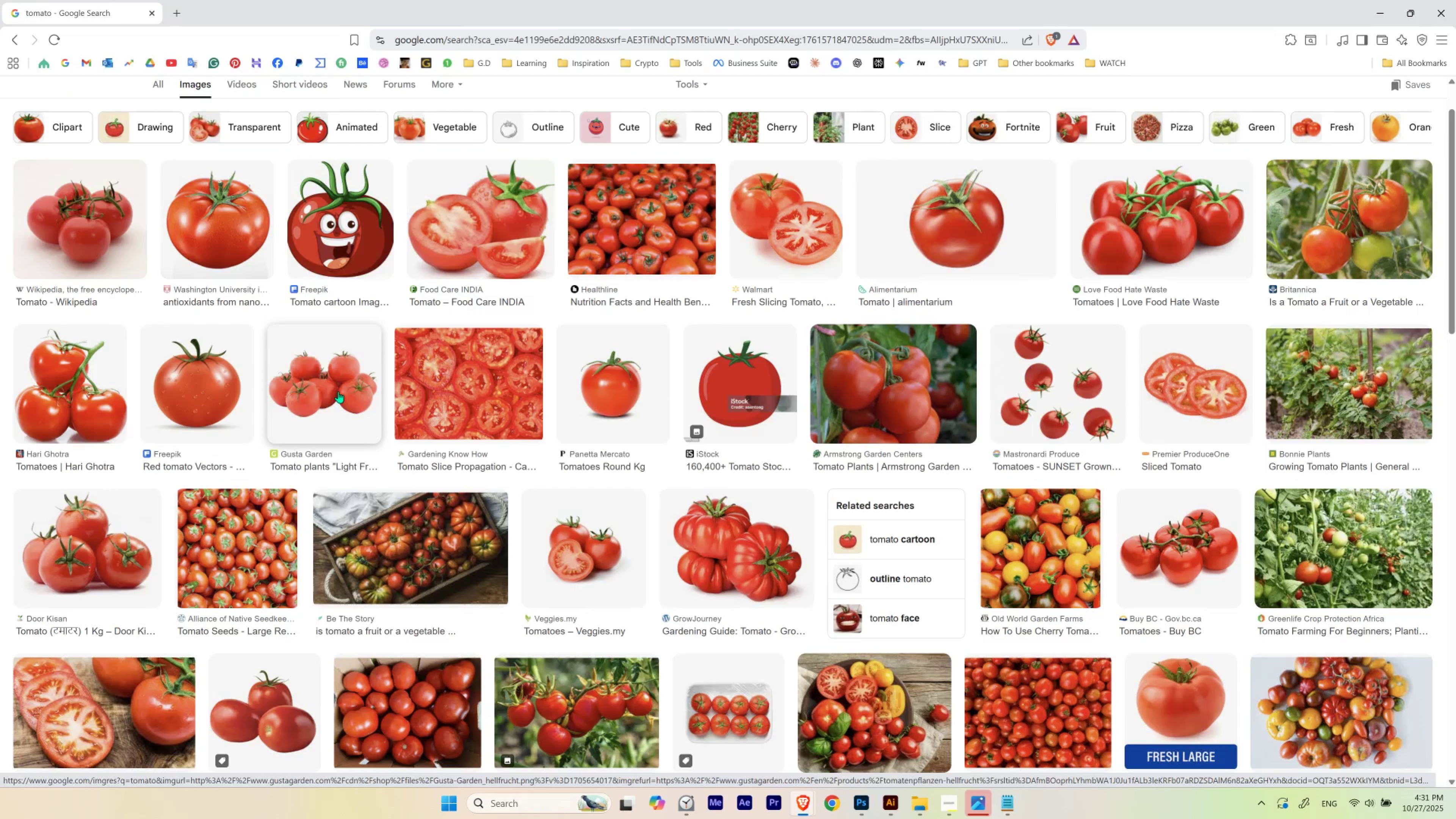 
scroll: coordinate [321, 409], scroll_direction: down, amount: 3.0
 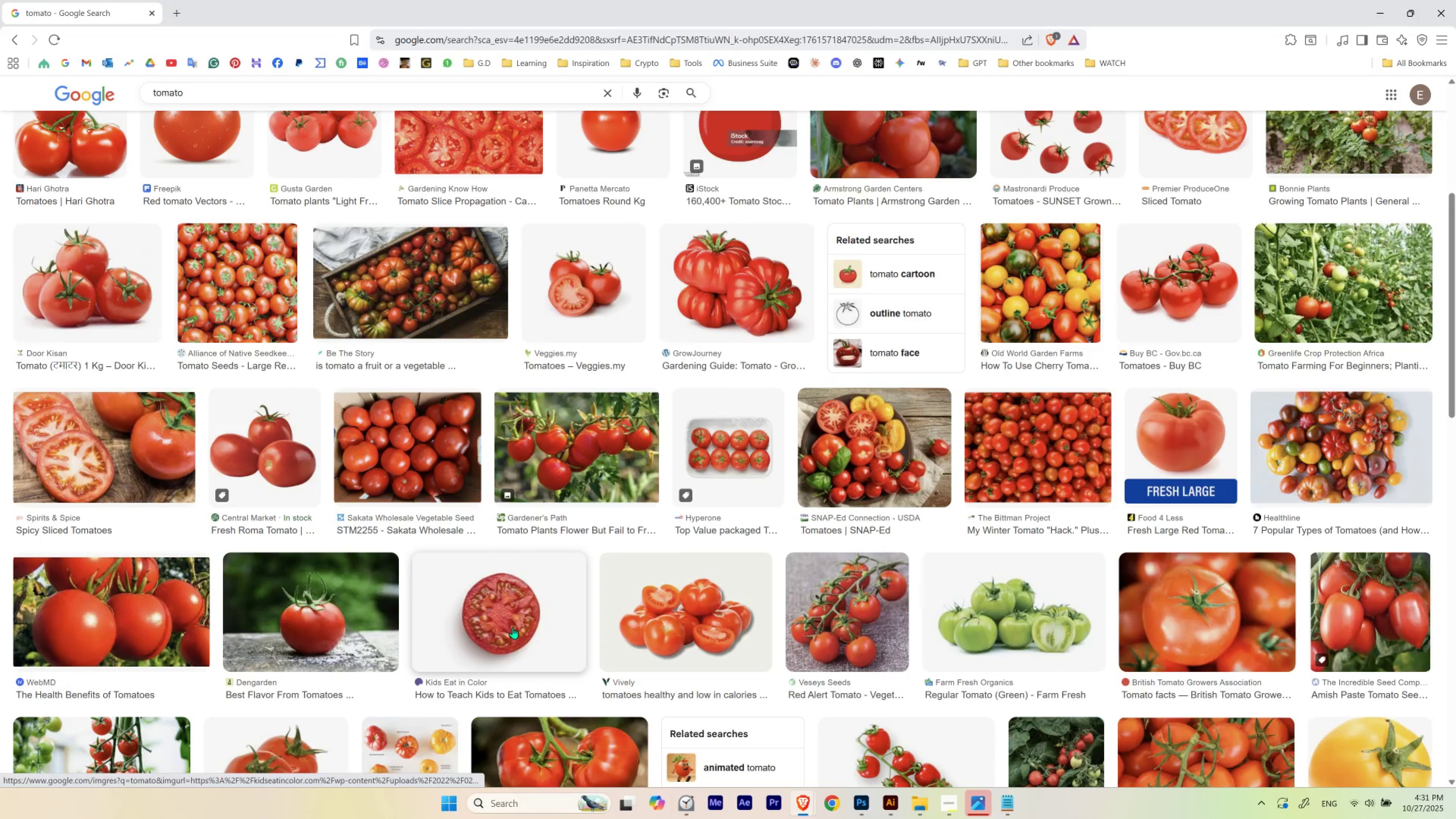 
wait(5.9)
 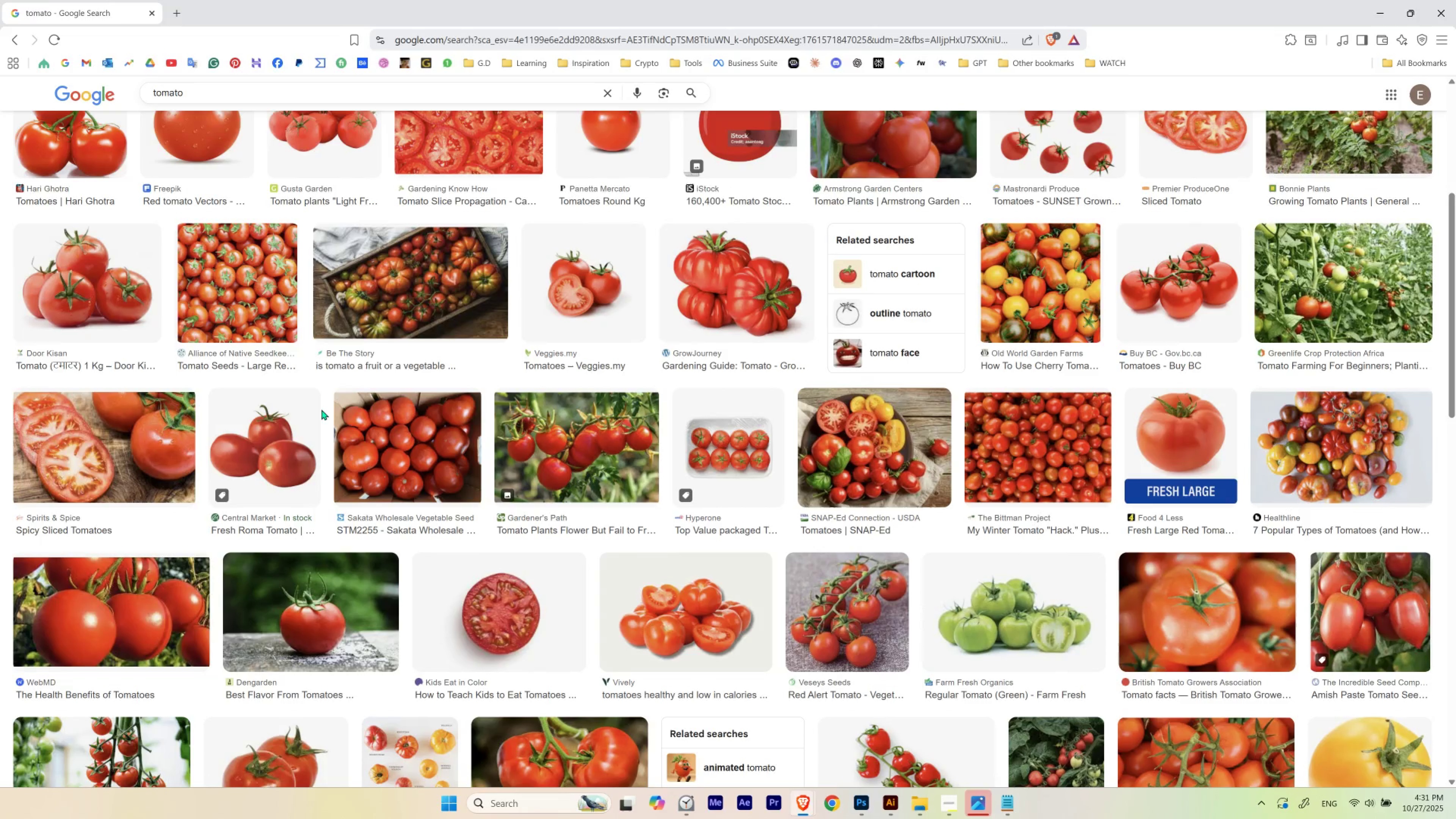 
scroll: coordinate [512, 627], scroll_direction: down, amount: 10.0
 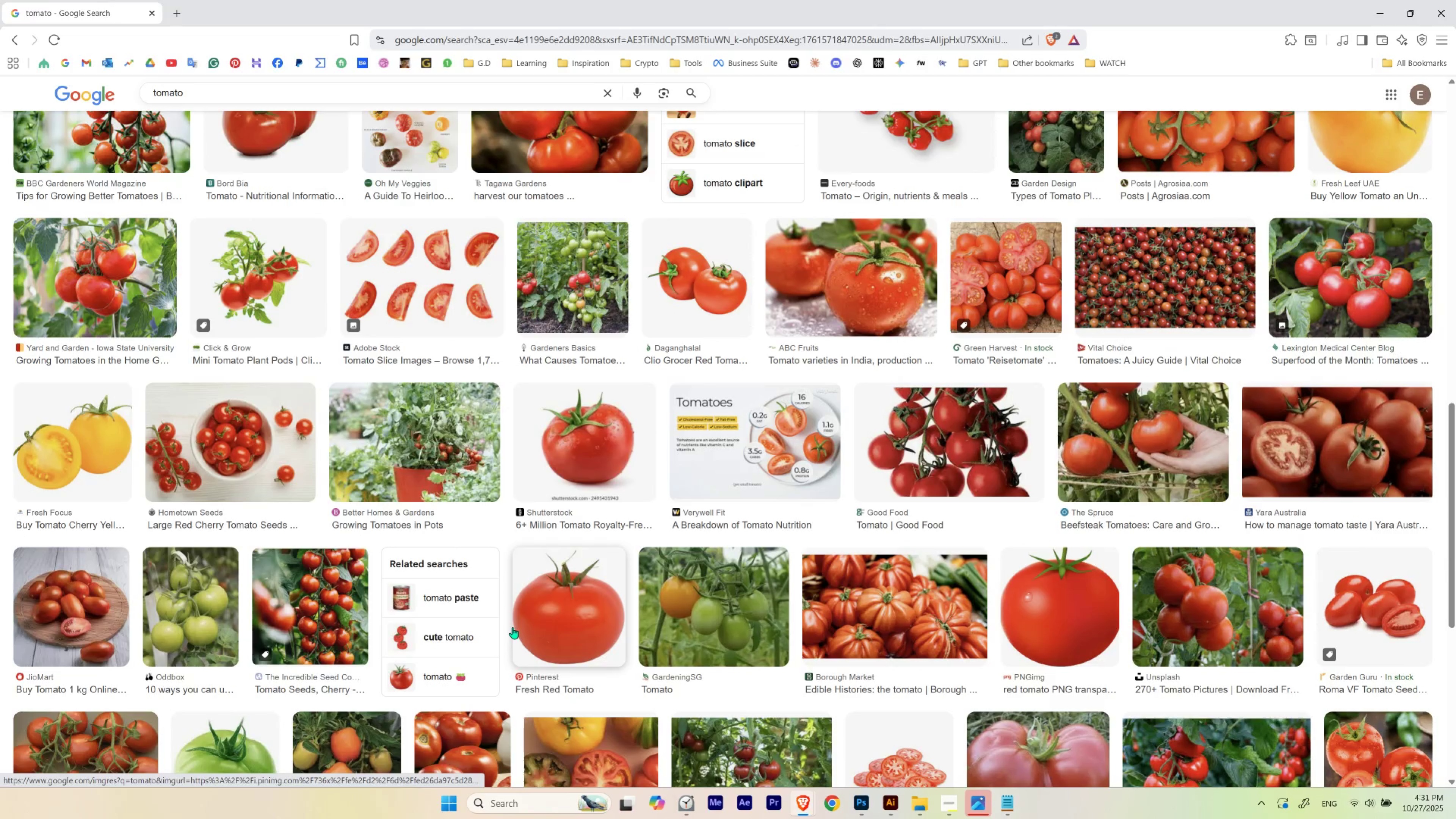 
scroll: coordinate [512, 627], scroll_direction: down, amount: 2.0
 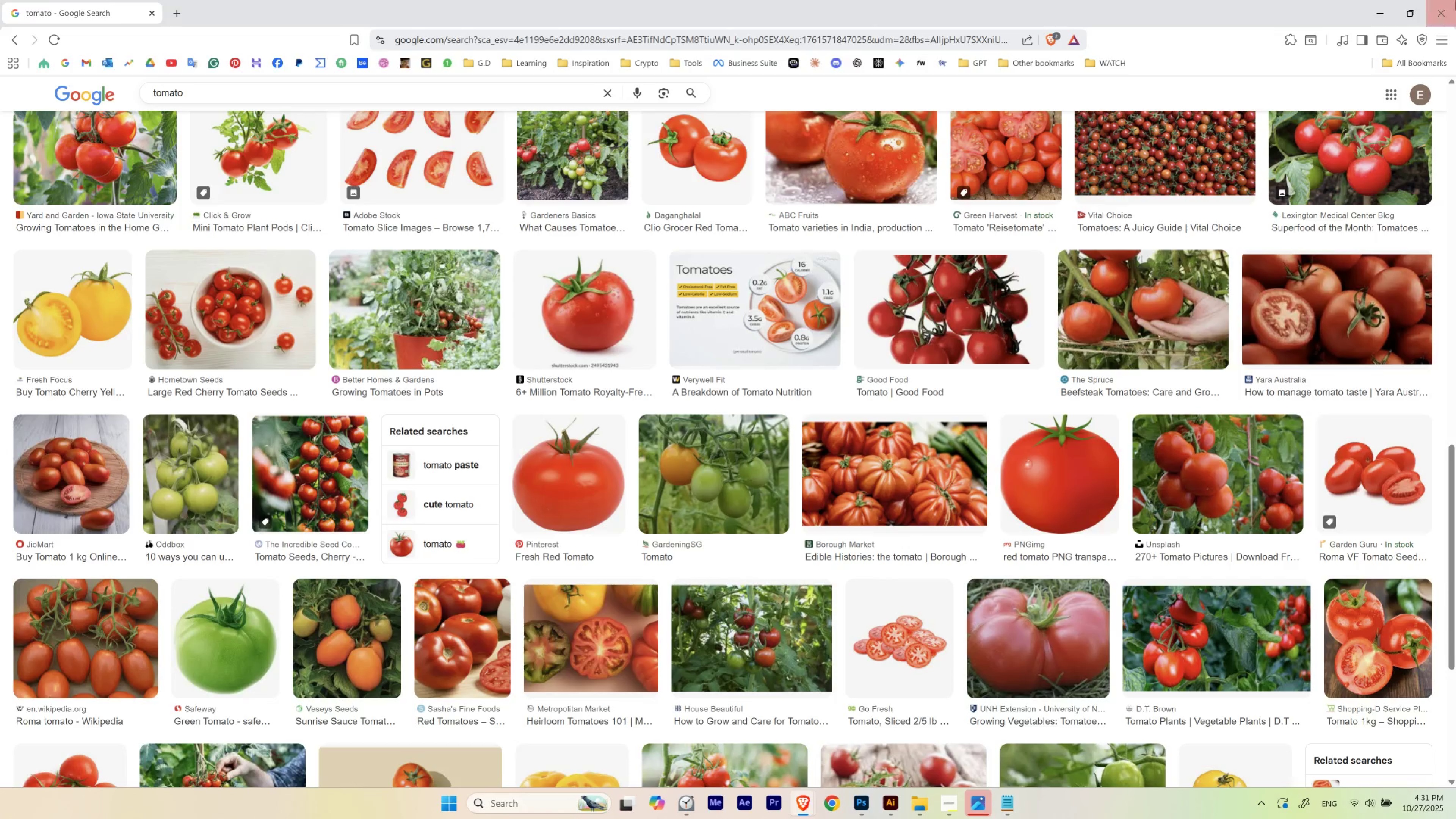 
left_click([1455, 0])
 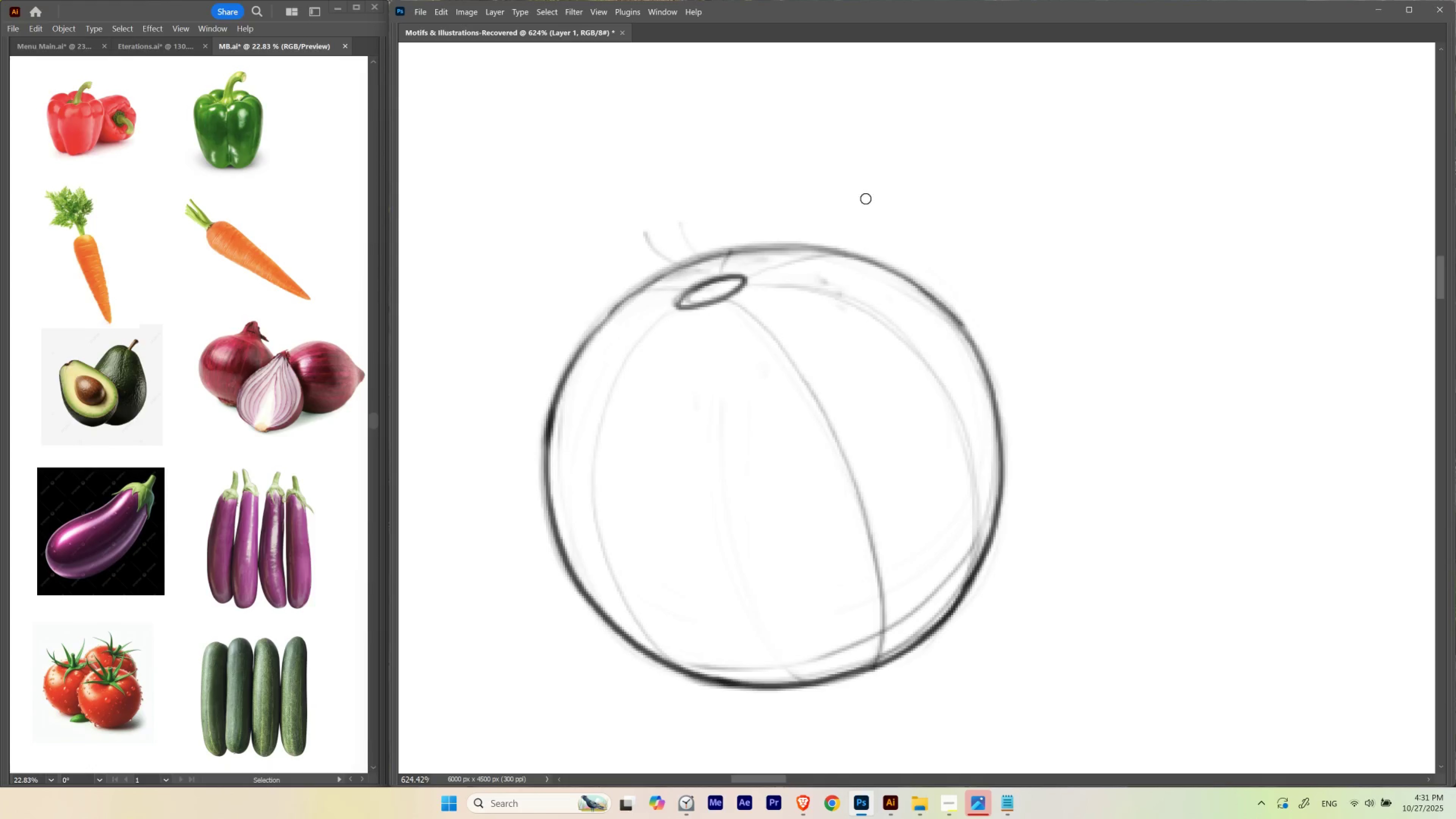 
hold_key(key=Space, duration=1.06)
 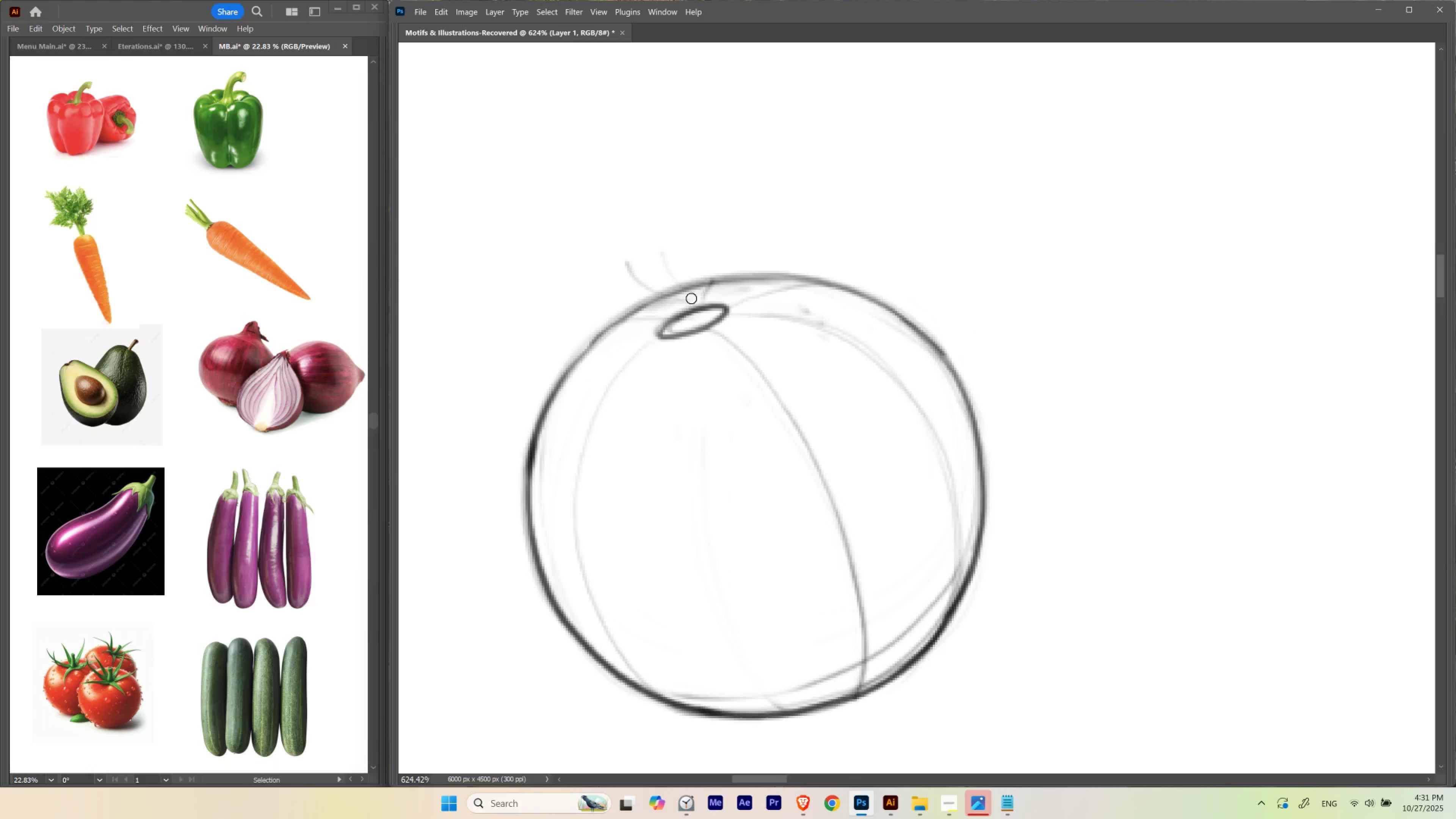 
left_click_drag(start_coordinate=[765, 251], to_coordinate=[746, 281])
 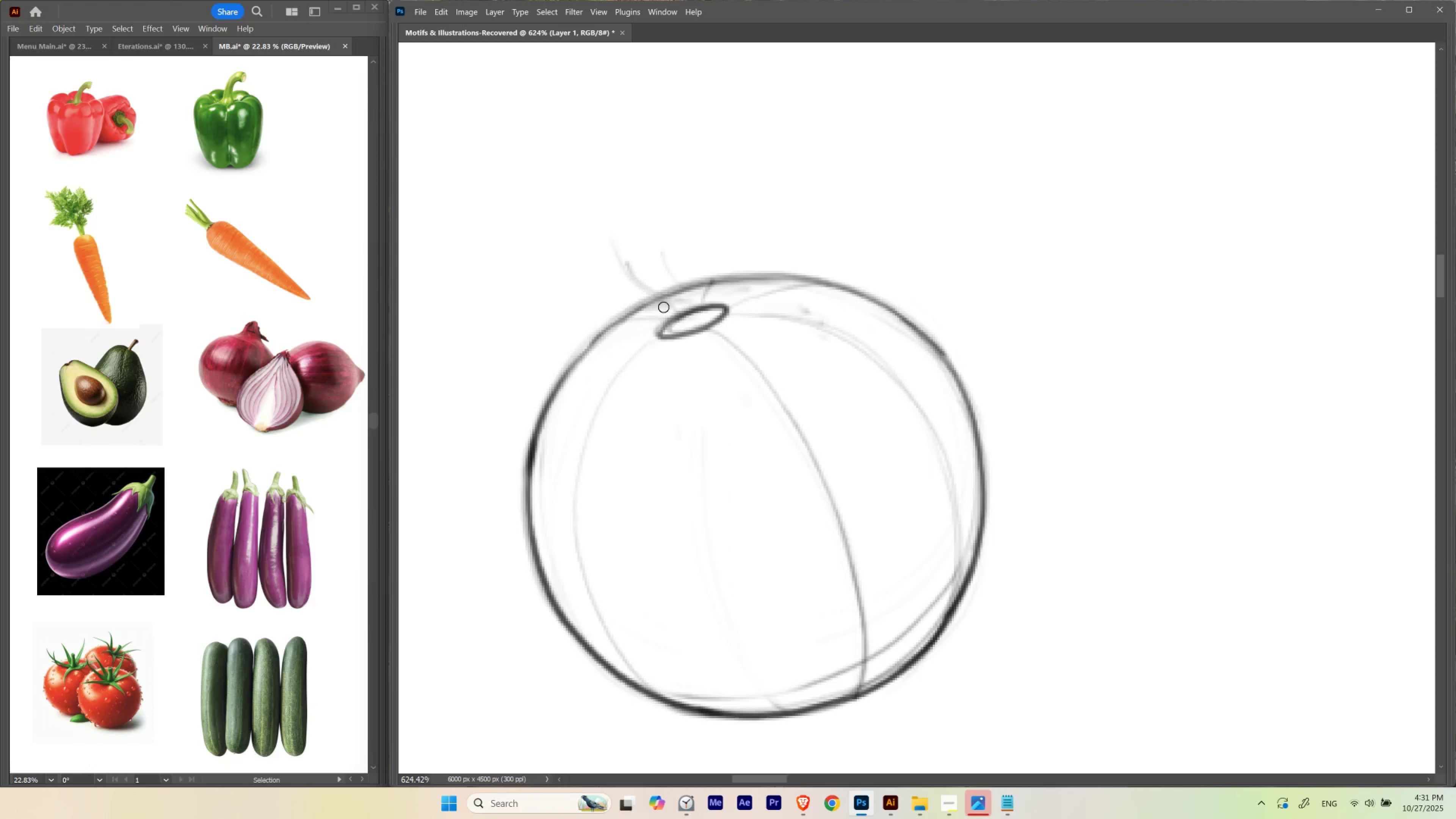 
wait(10.9)
 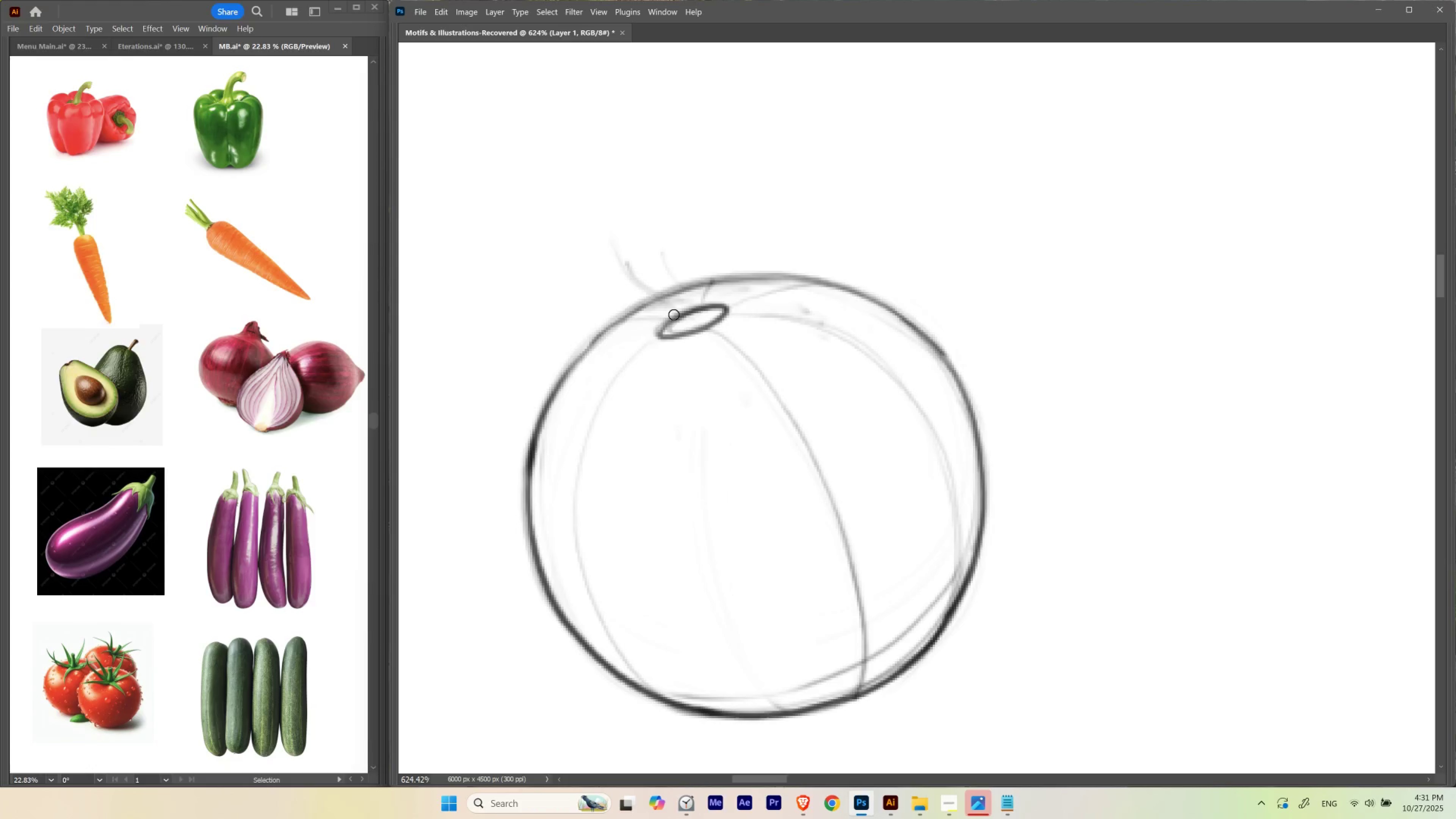 
key(Control+Z)
 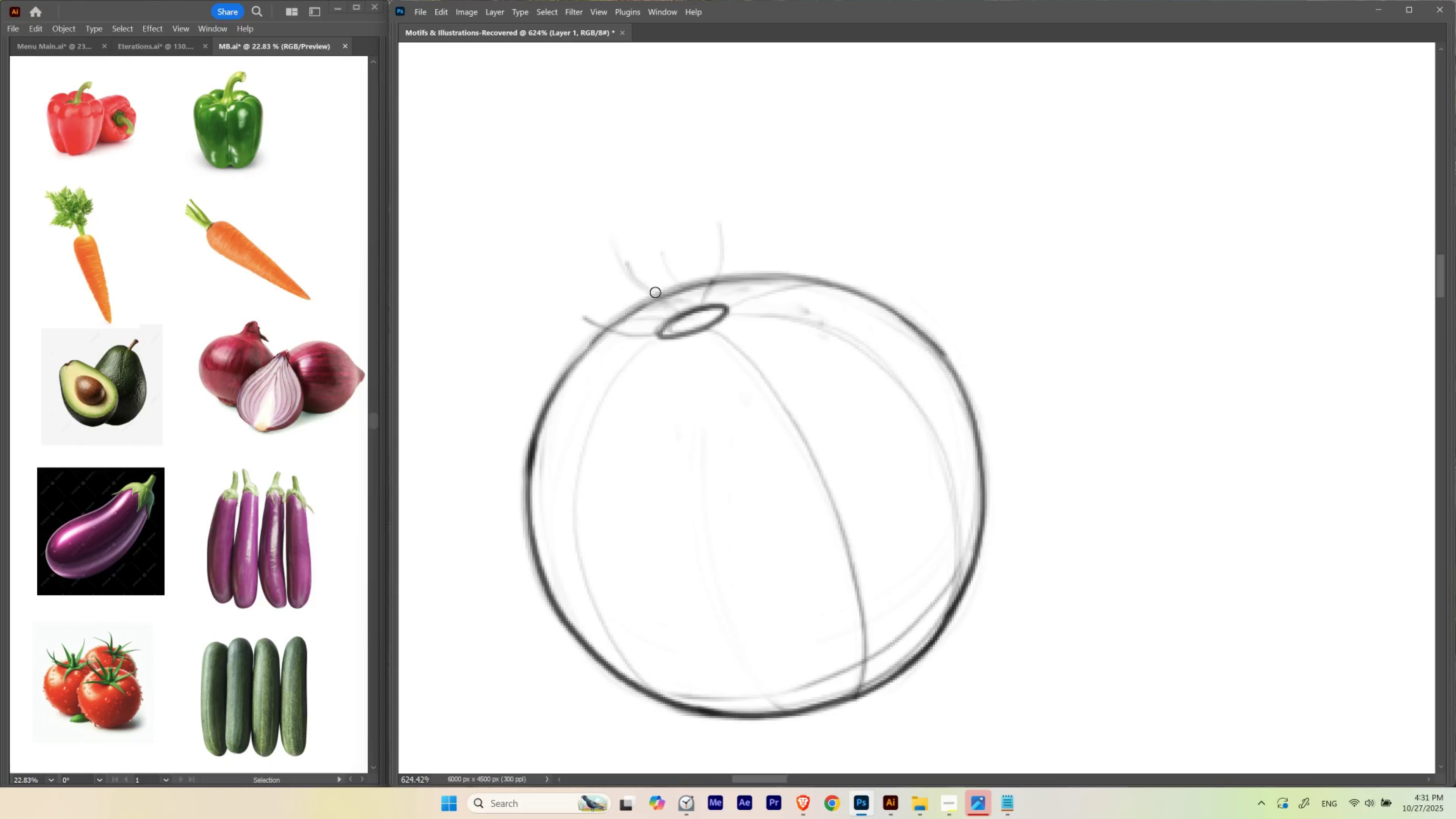 
wait(10.05)
 